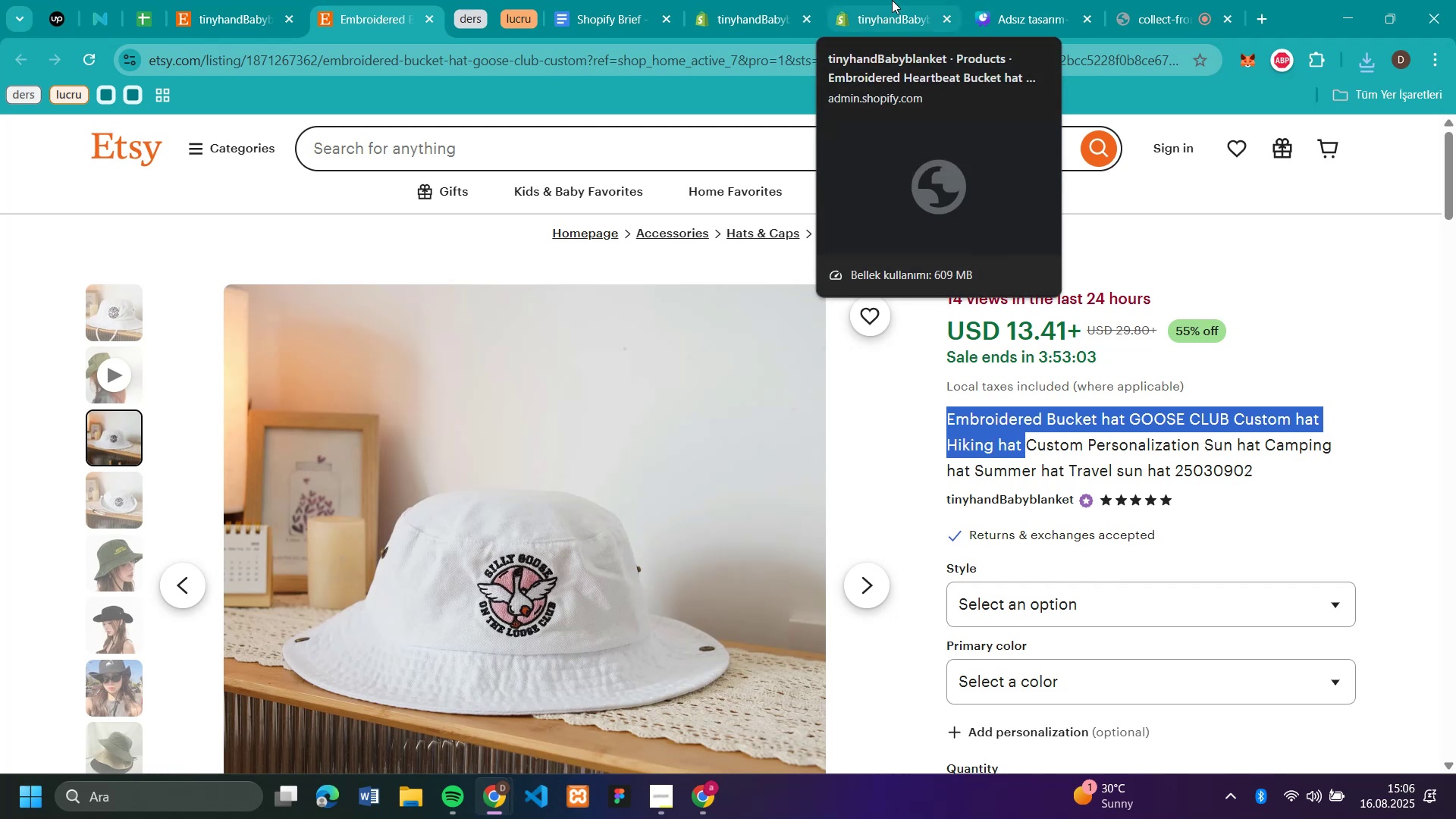 
left_click([892, 0])
 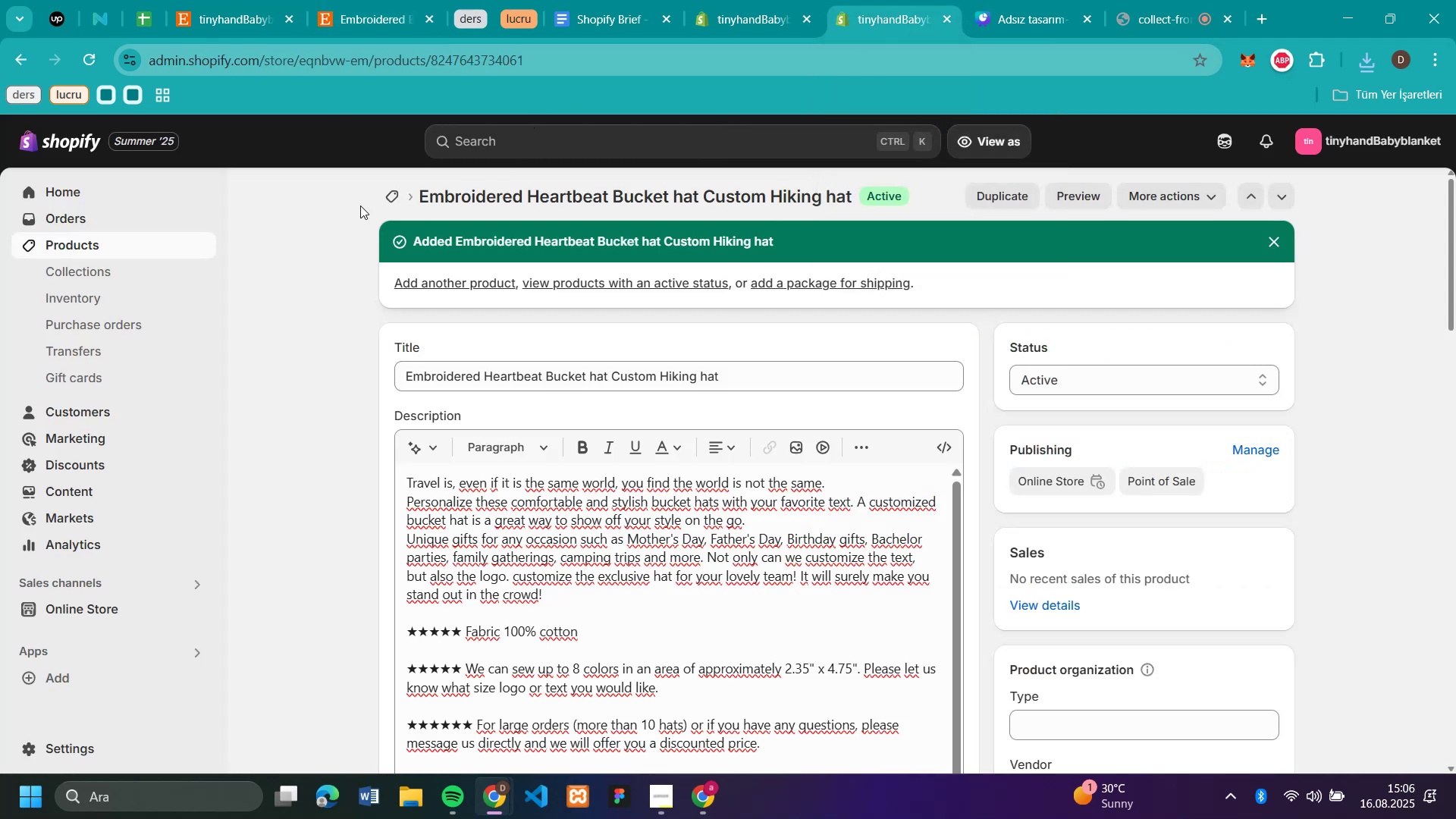 
left_click([396, 193])
 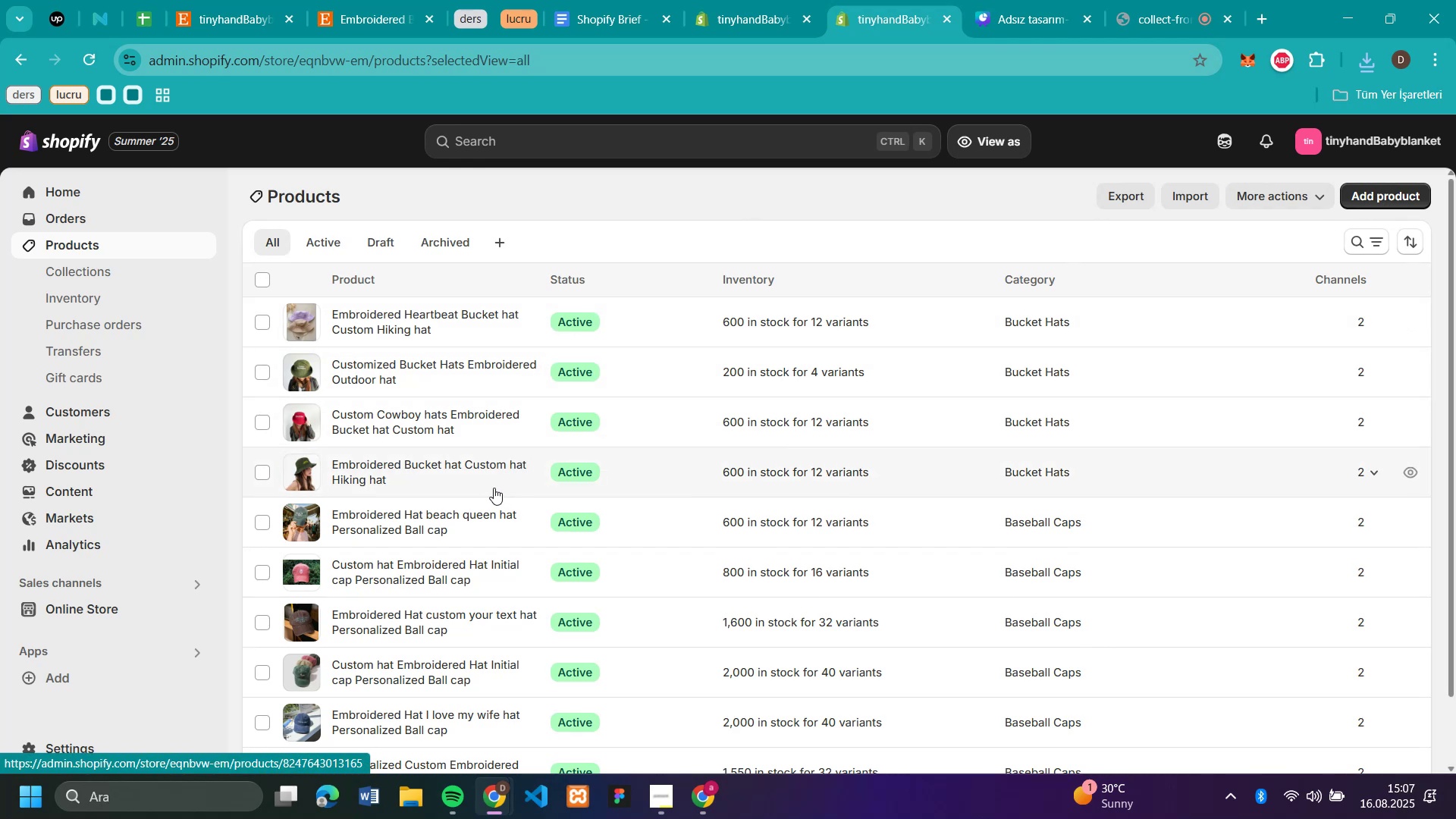 
wait(10.5)
 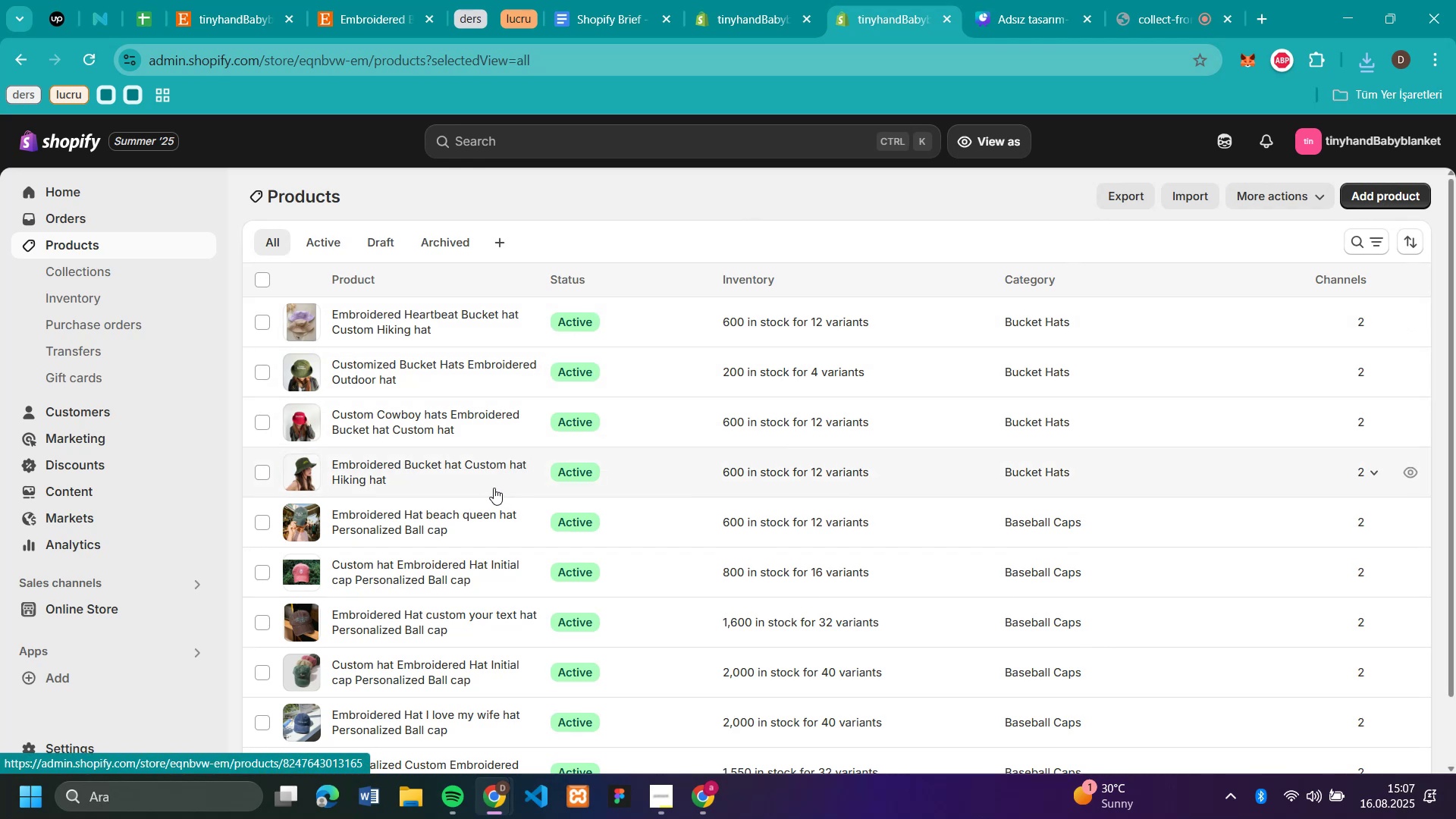 
left_click([1360, 193])
 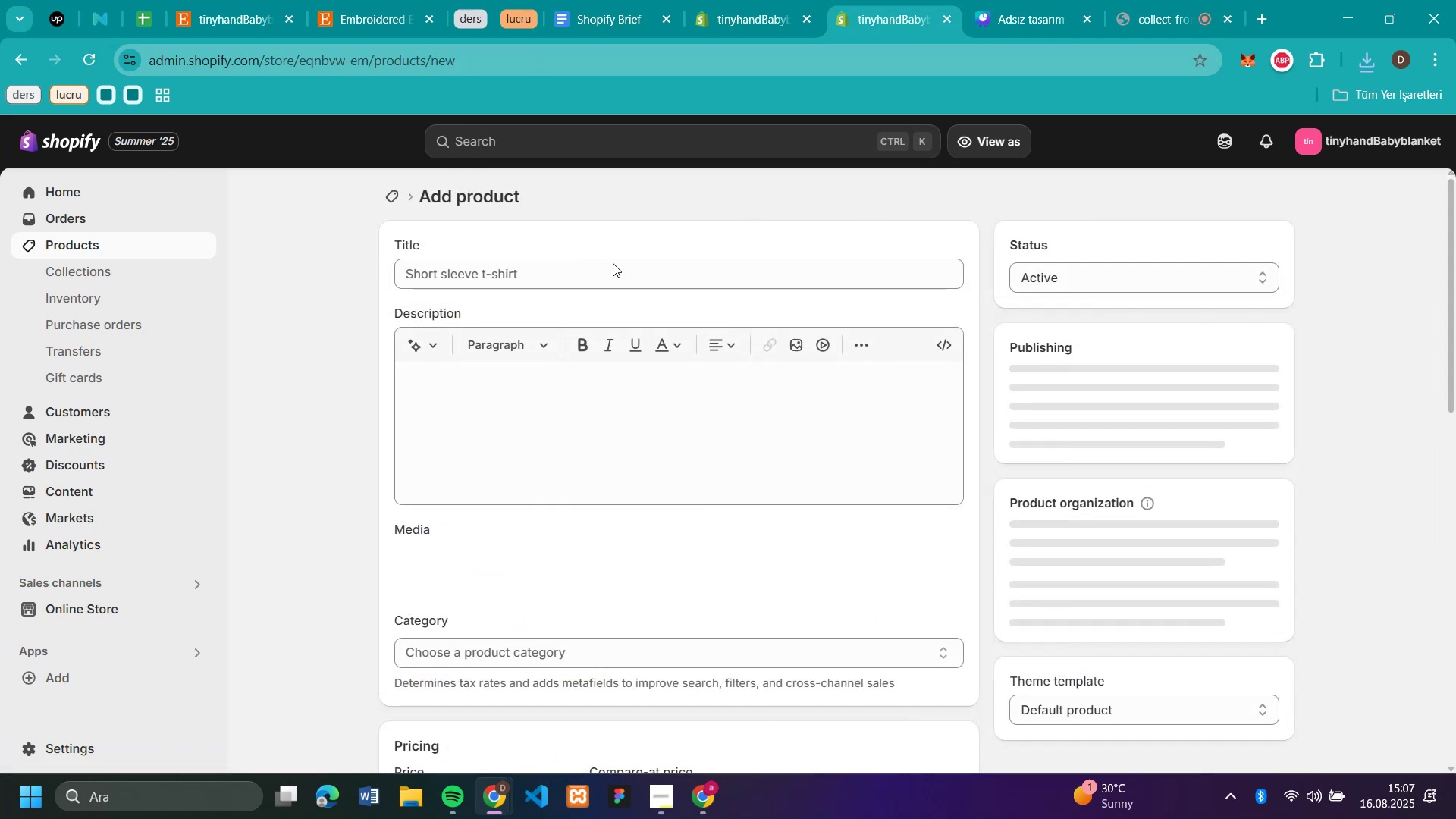 
left_click([604, 281])
 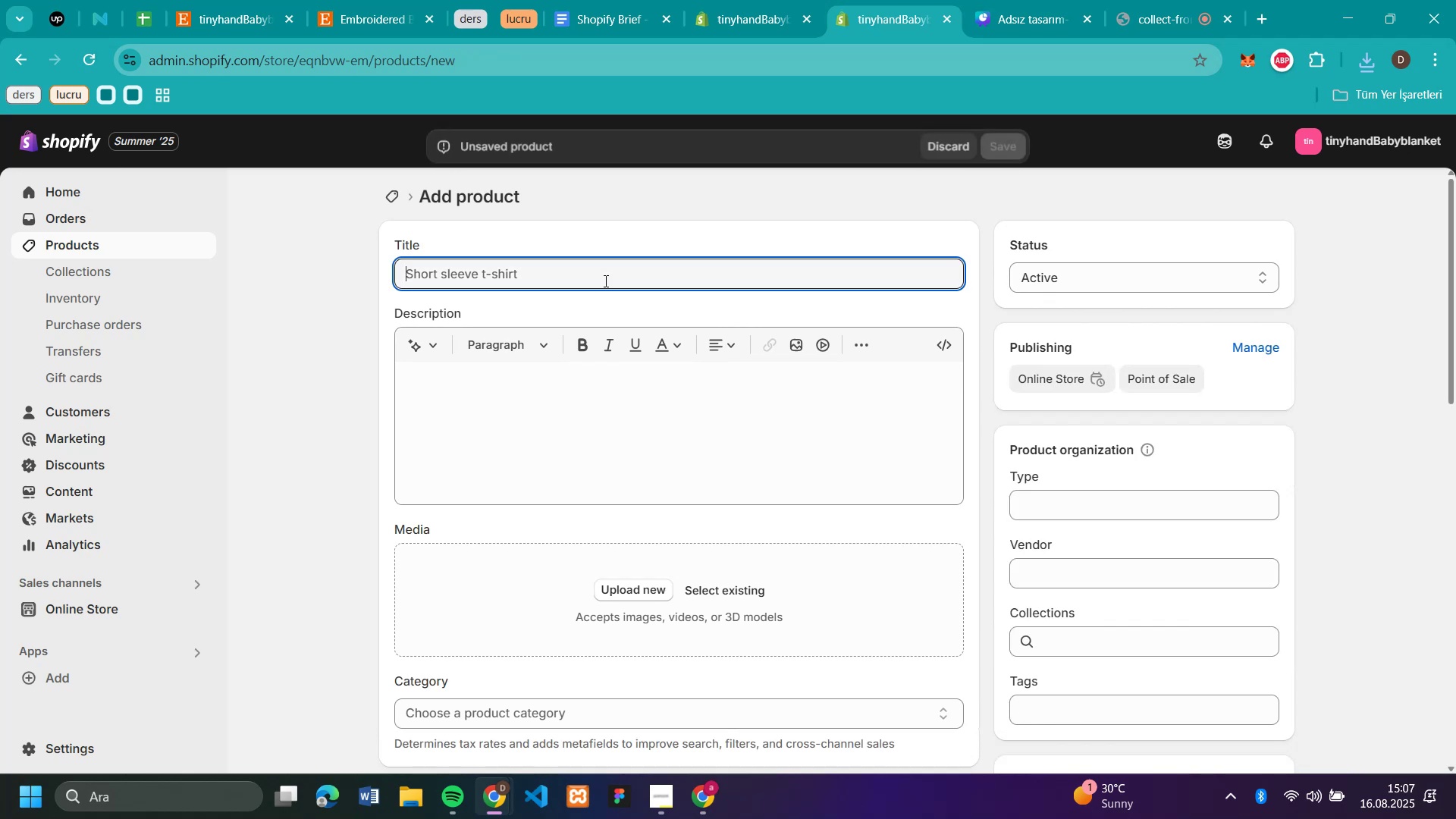 
key(Control+V)
 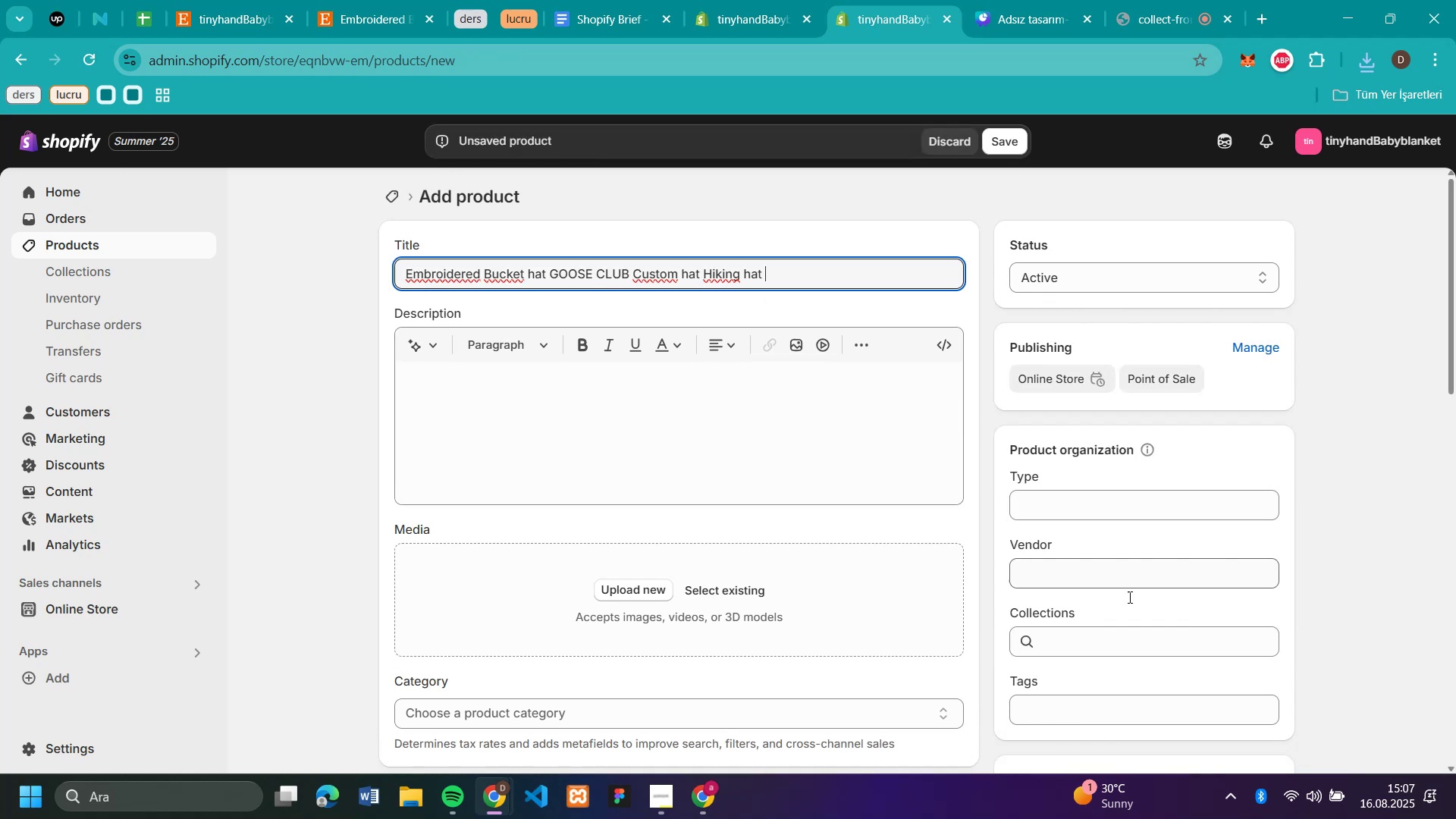 
left_click([1101, 636])
 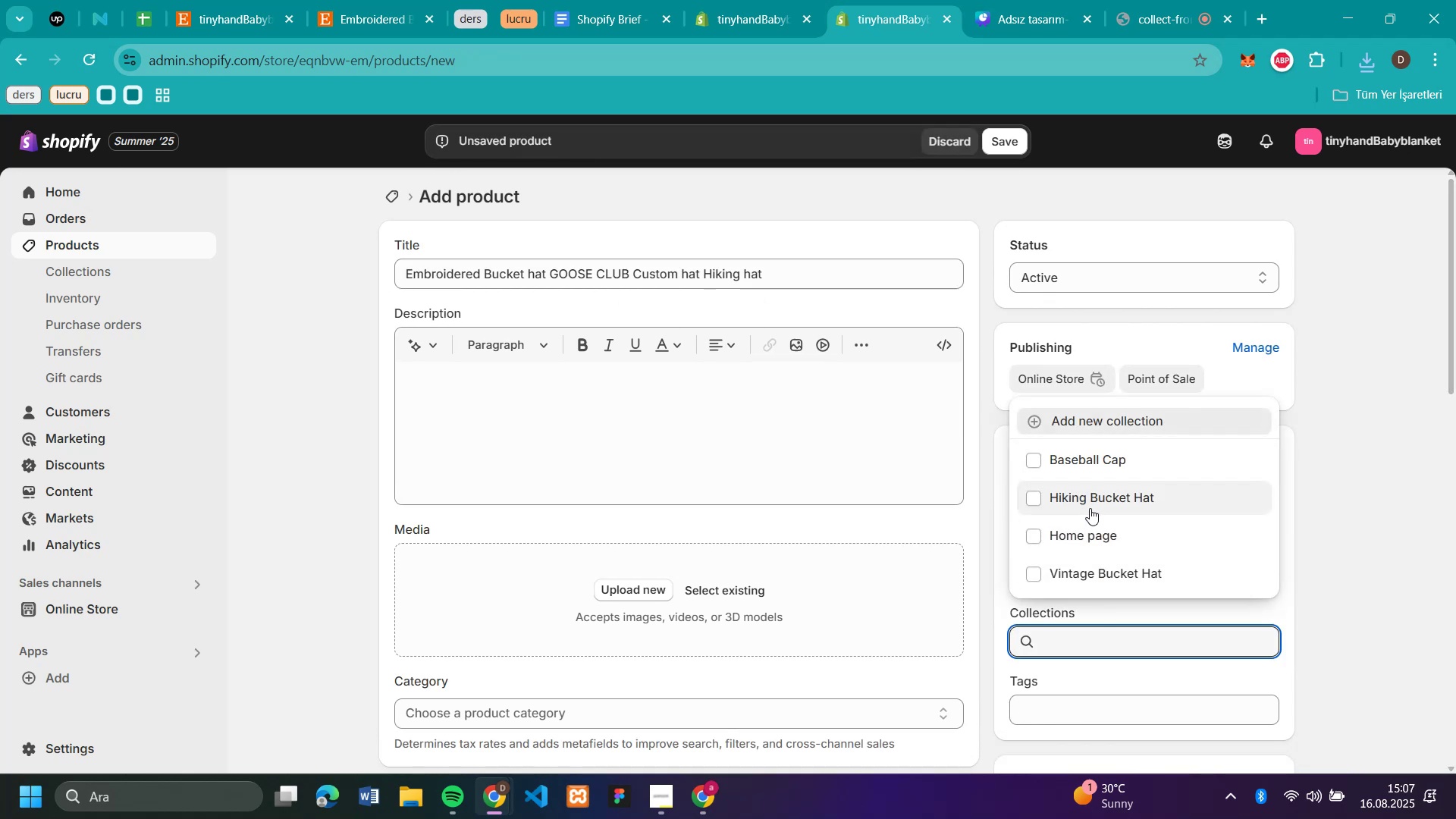 
left_click([1092, 494])
 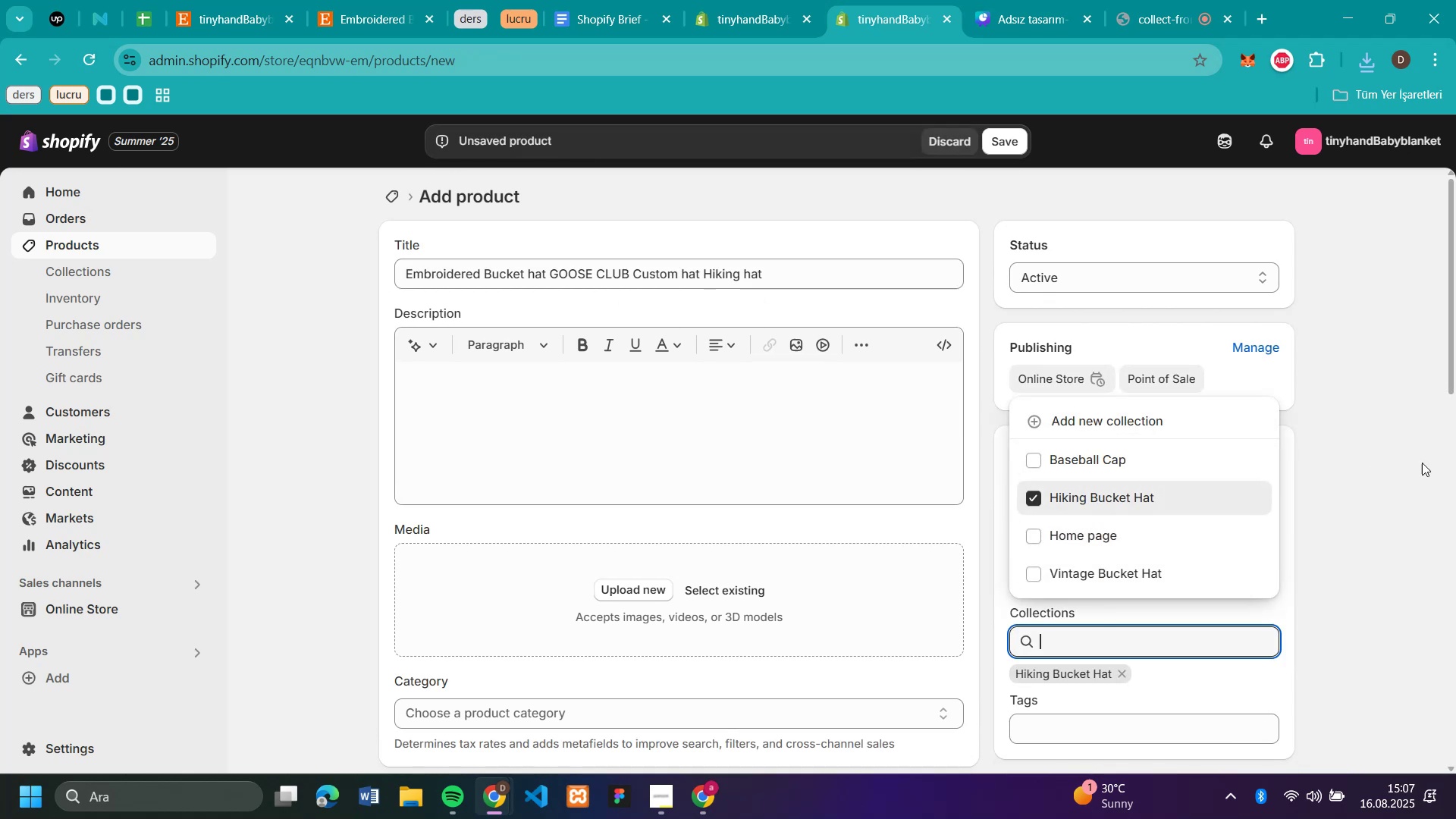 
left_click([1422, 463])
 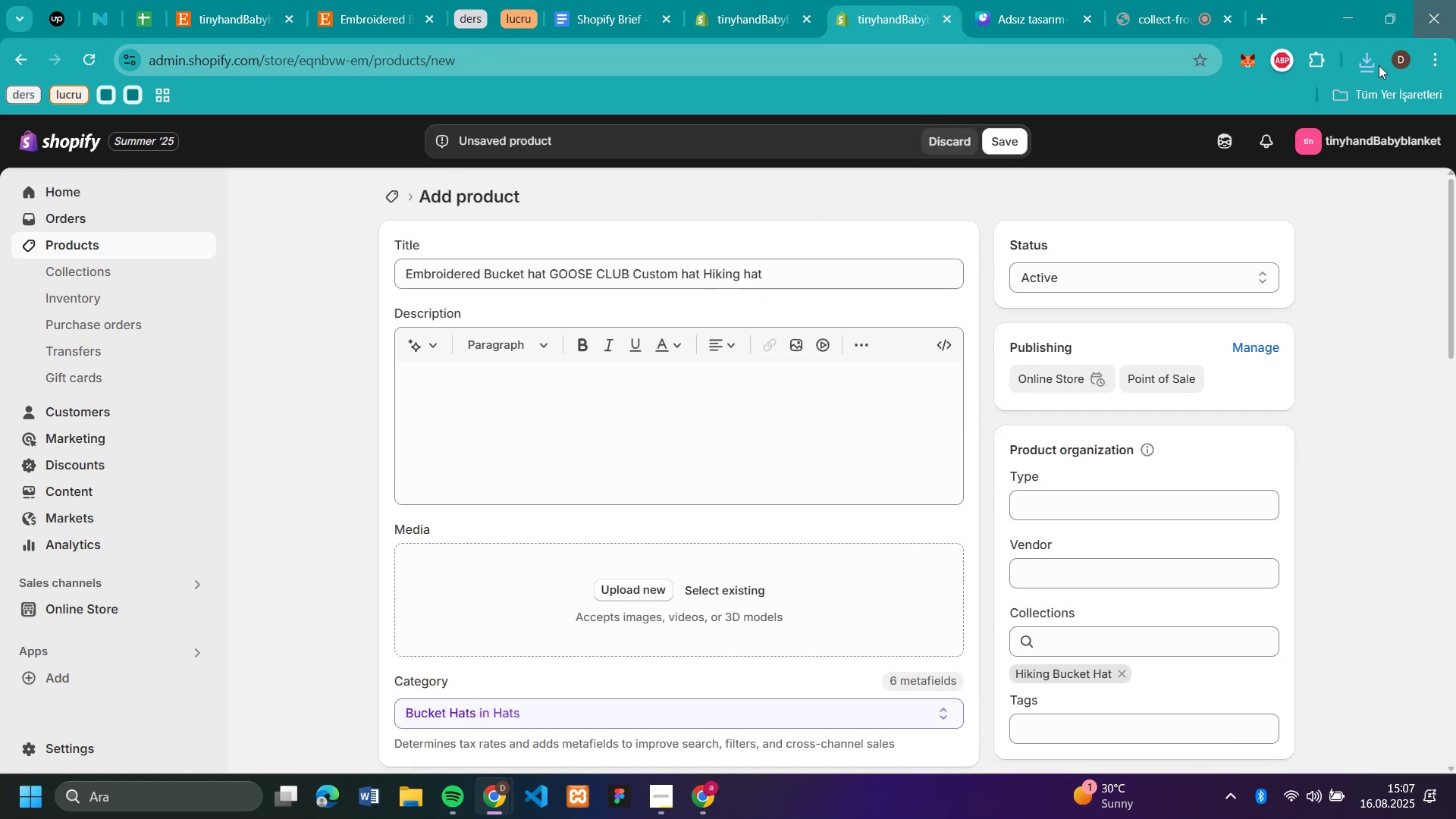 
left_click([1360, 72])
 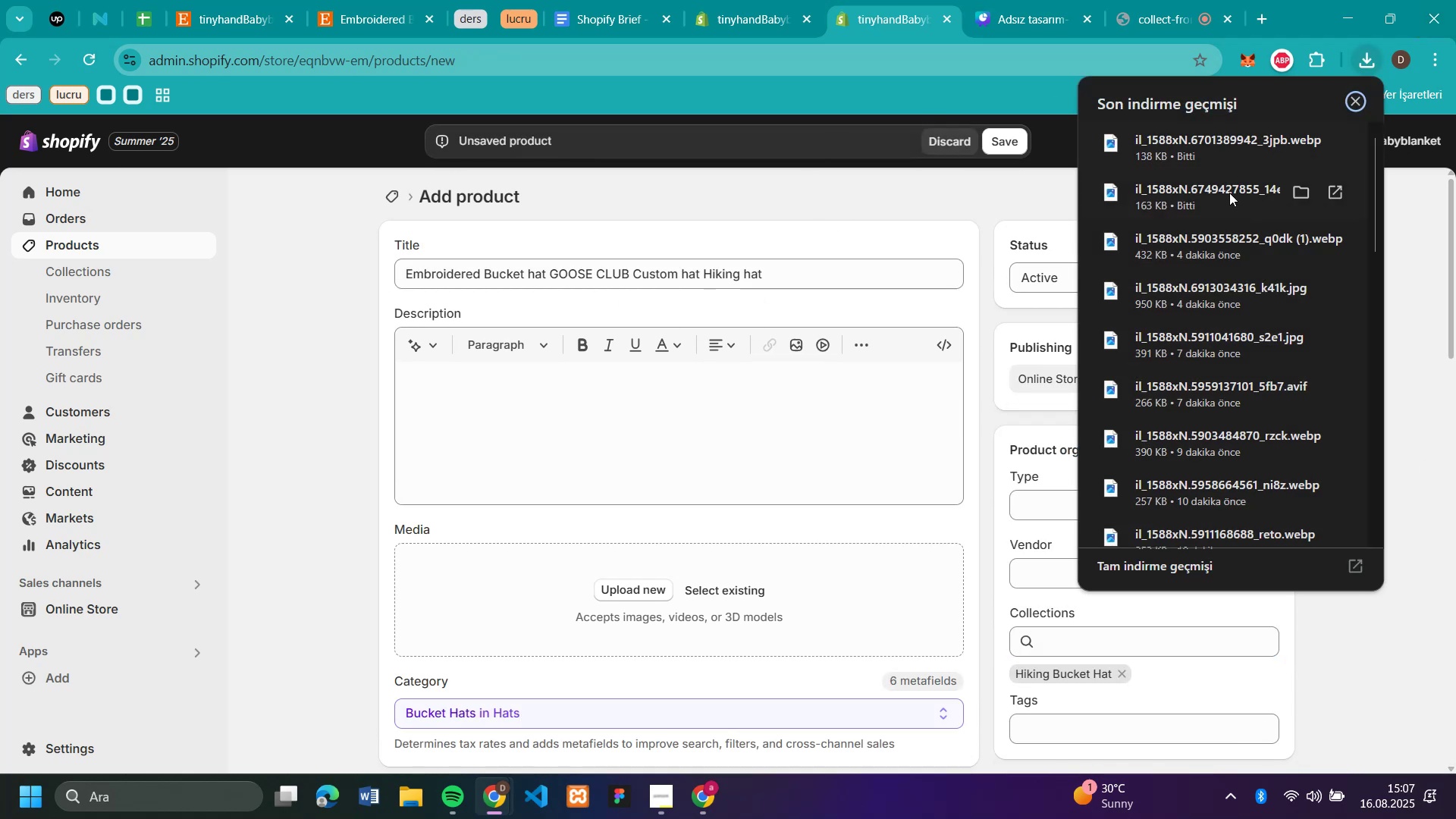 
left_click_drag(start_coordinate=[1224, 194], to_coordinate=[563, 624])
 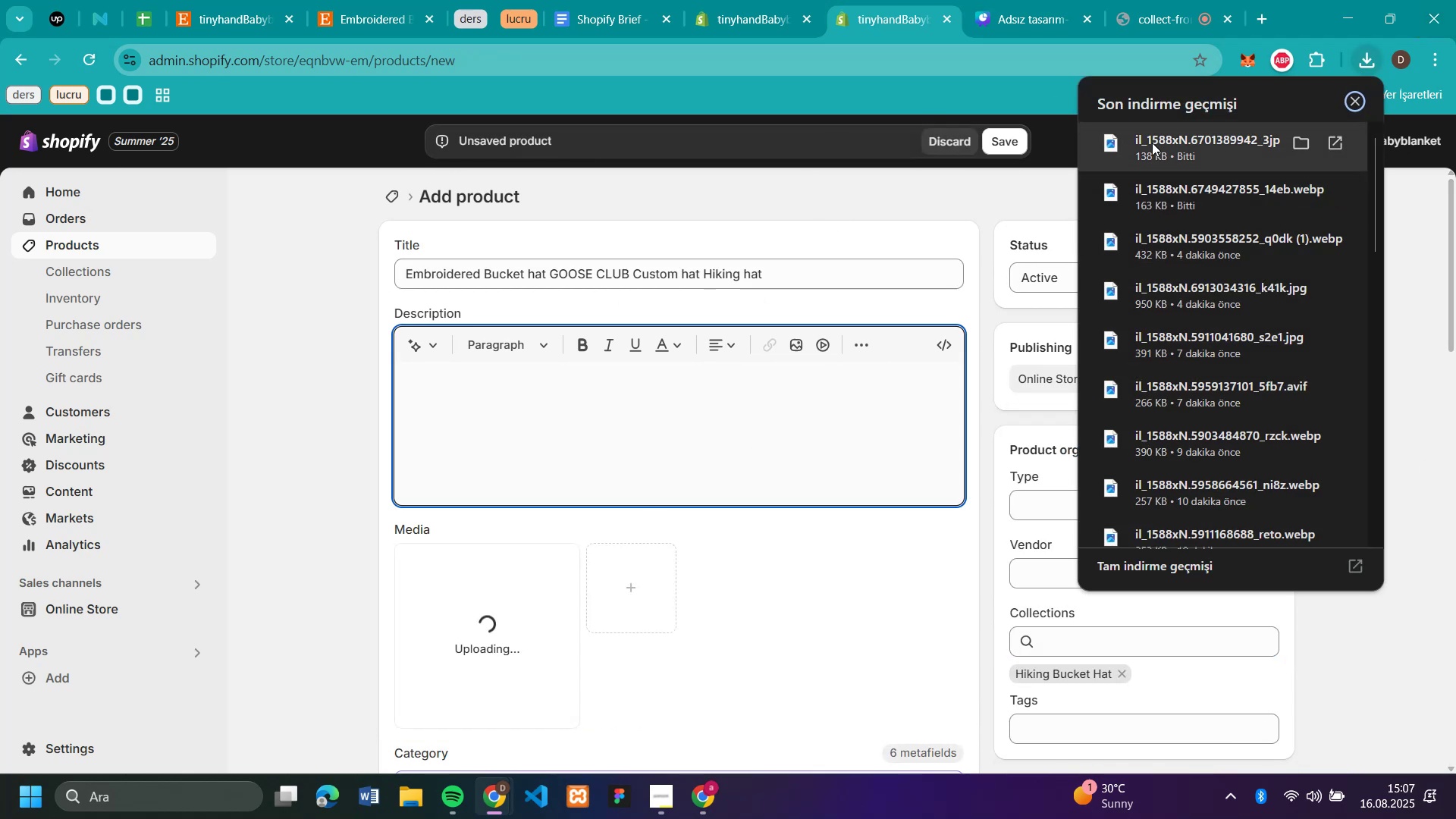 
left_click_drag(start_coordinate=[1152, 143], to_coordinate=[789, 623])
 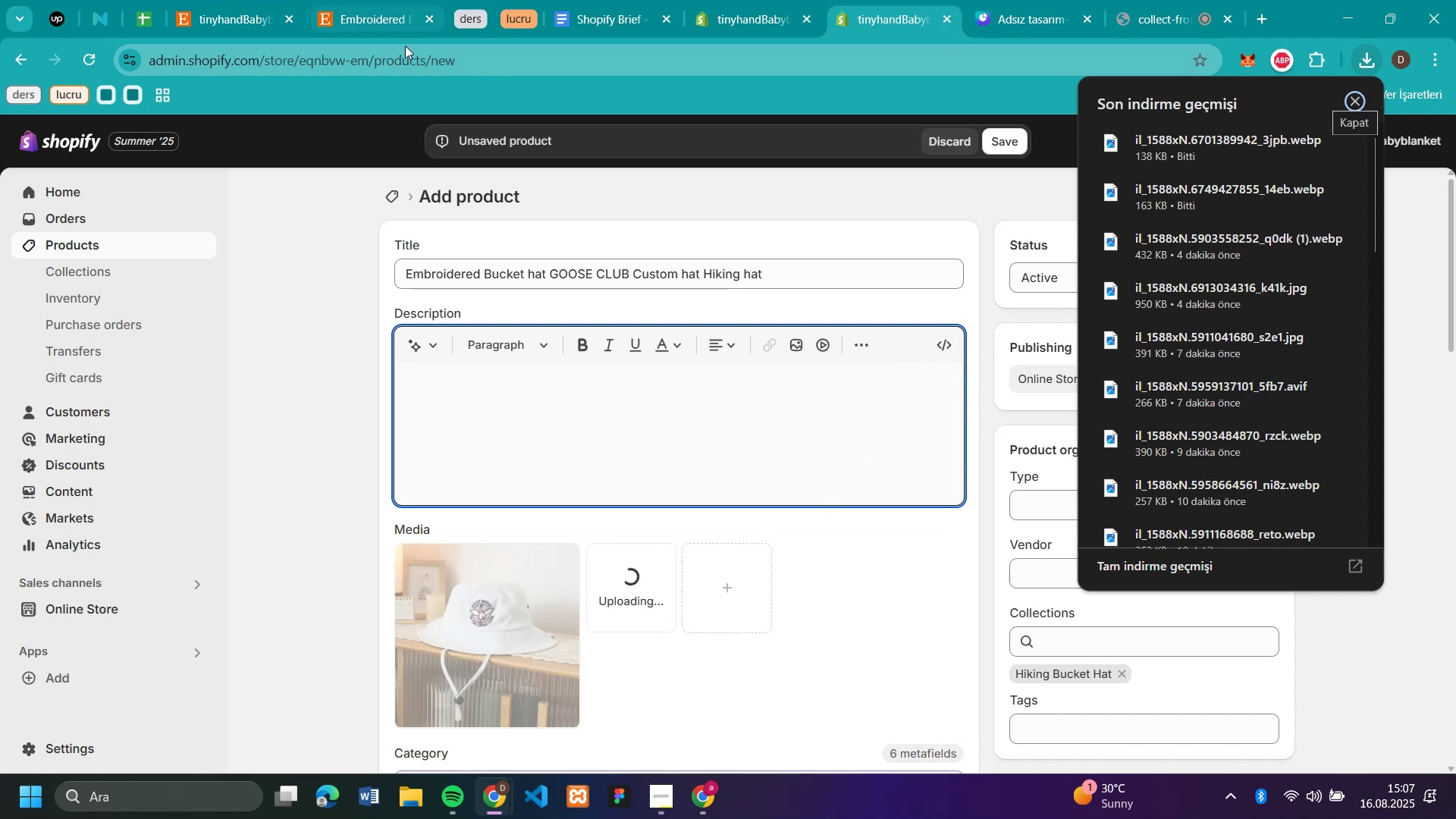 
left_click([394, 20])
 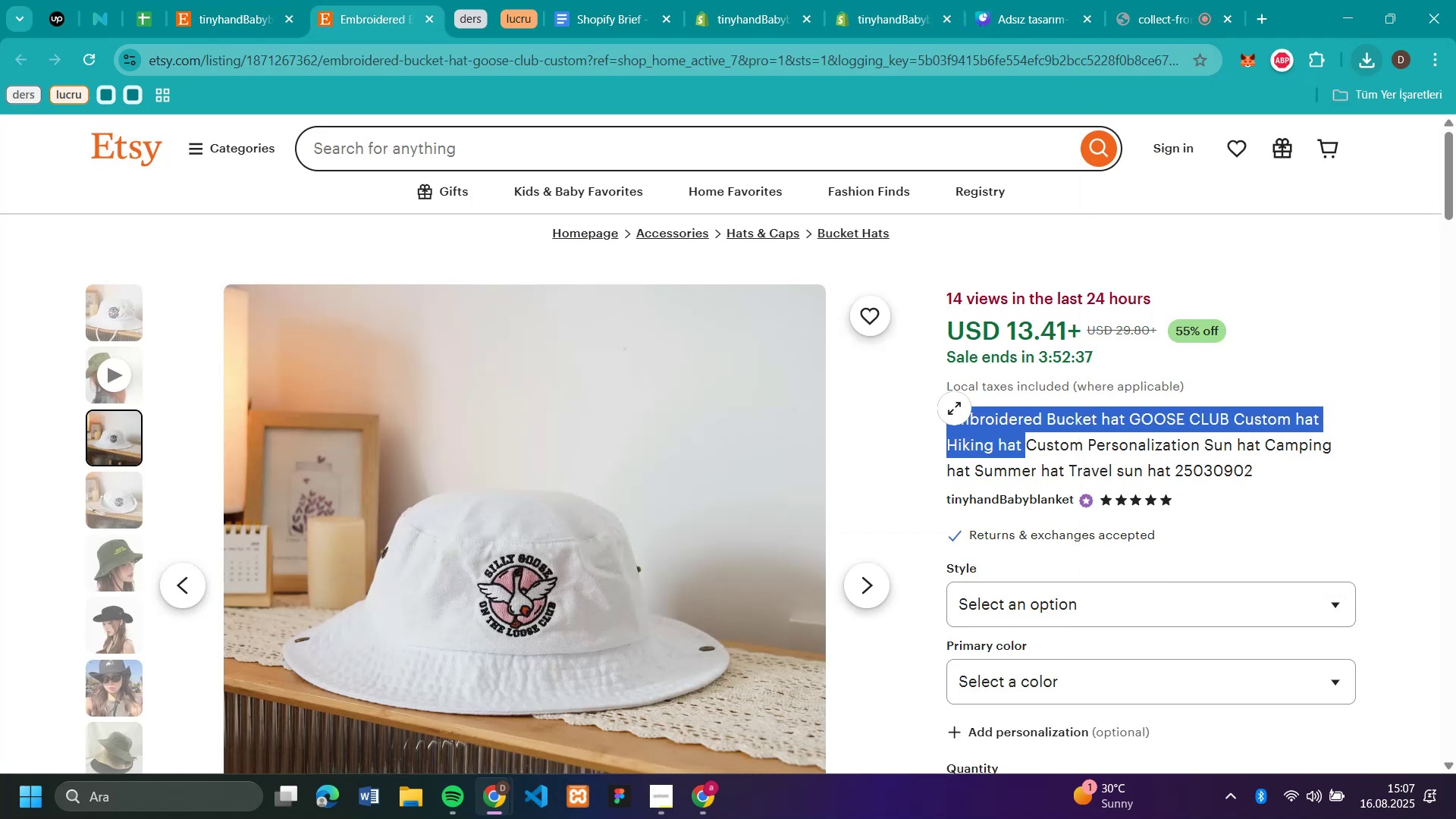 
scroll: coordinate [1452, 477], scroll_direction: down, amount: 9.0
 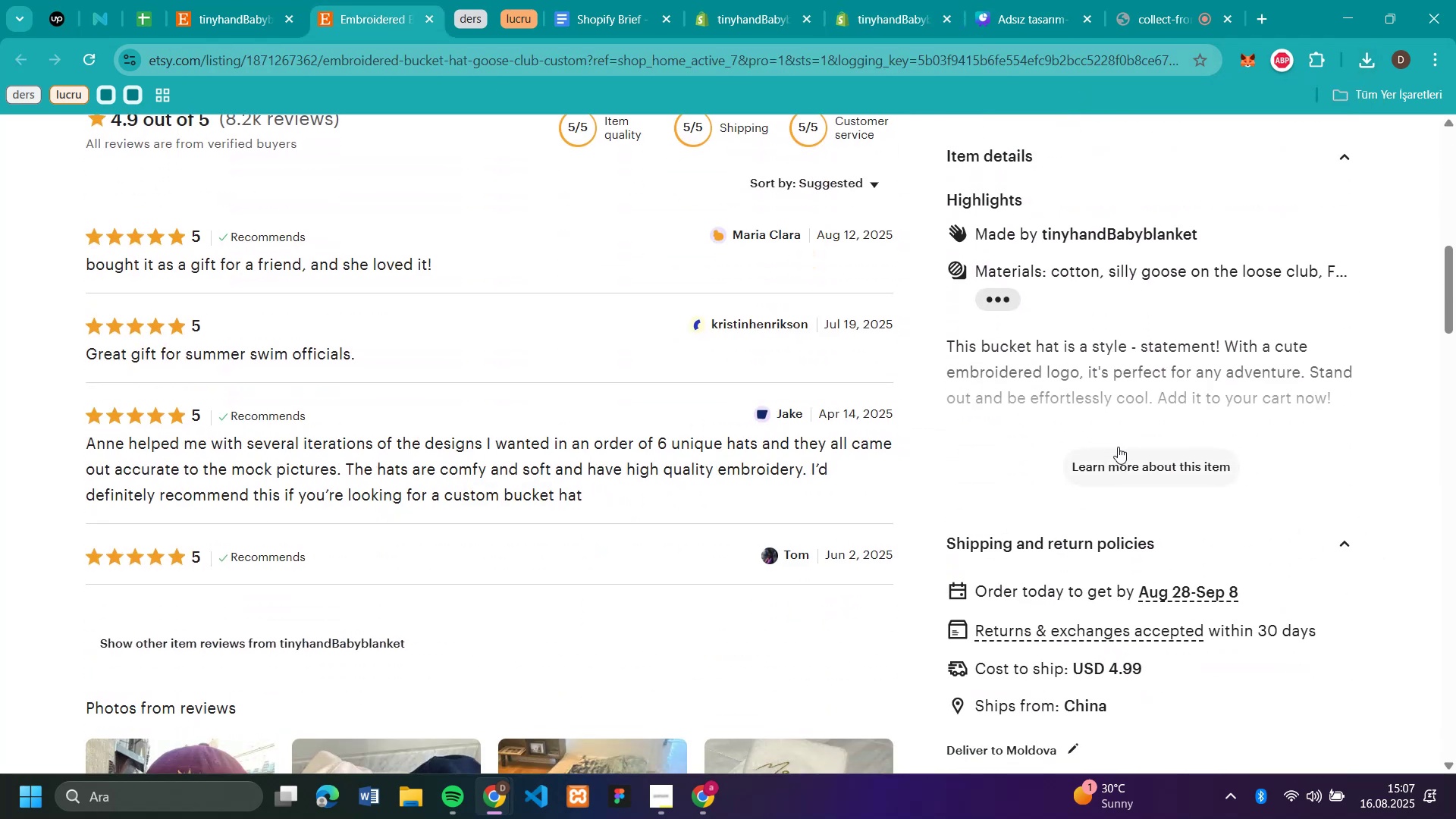 
left_click_drag(start_coordinate=[1119, 460], to_coordinate=[1108, 452])
 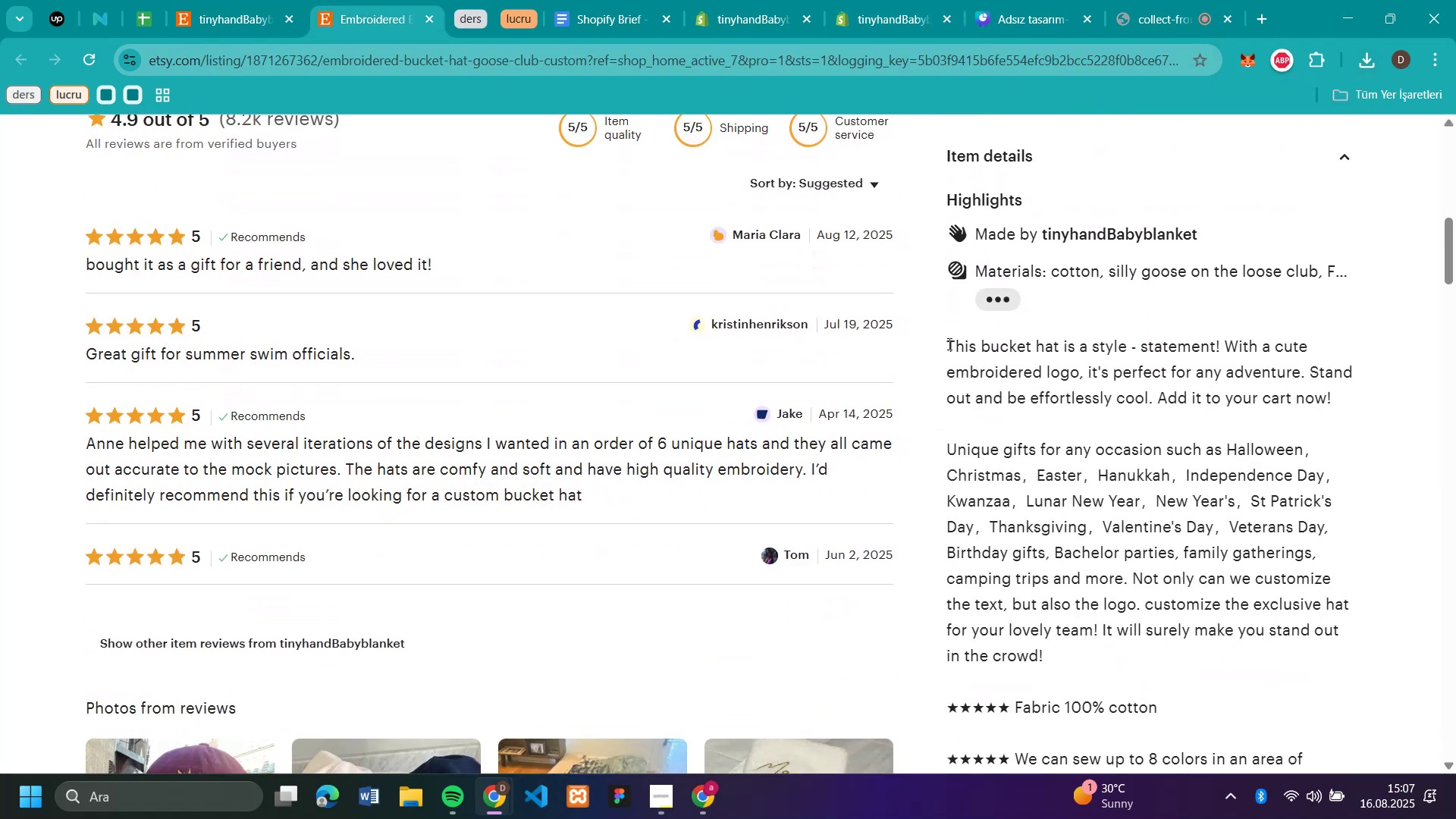 
left_click_drag(start_coordinate=[948, 337], to_coordinate=[1169, 539])
 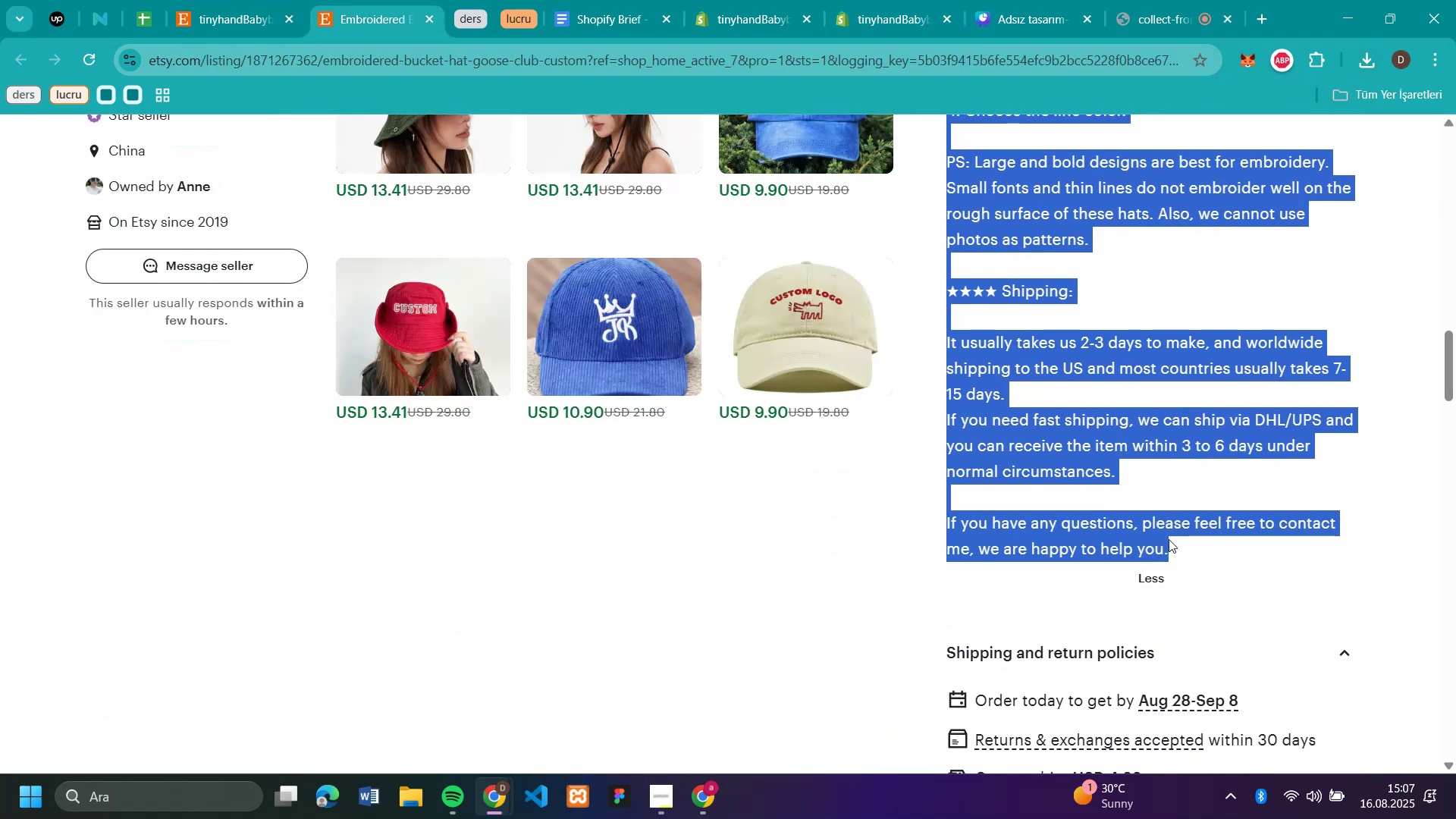 
key(Control+C)
 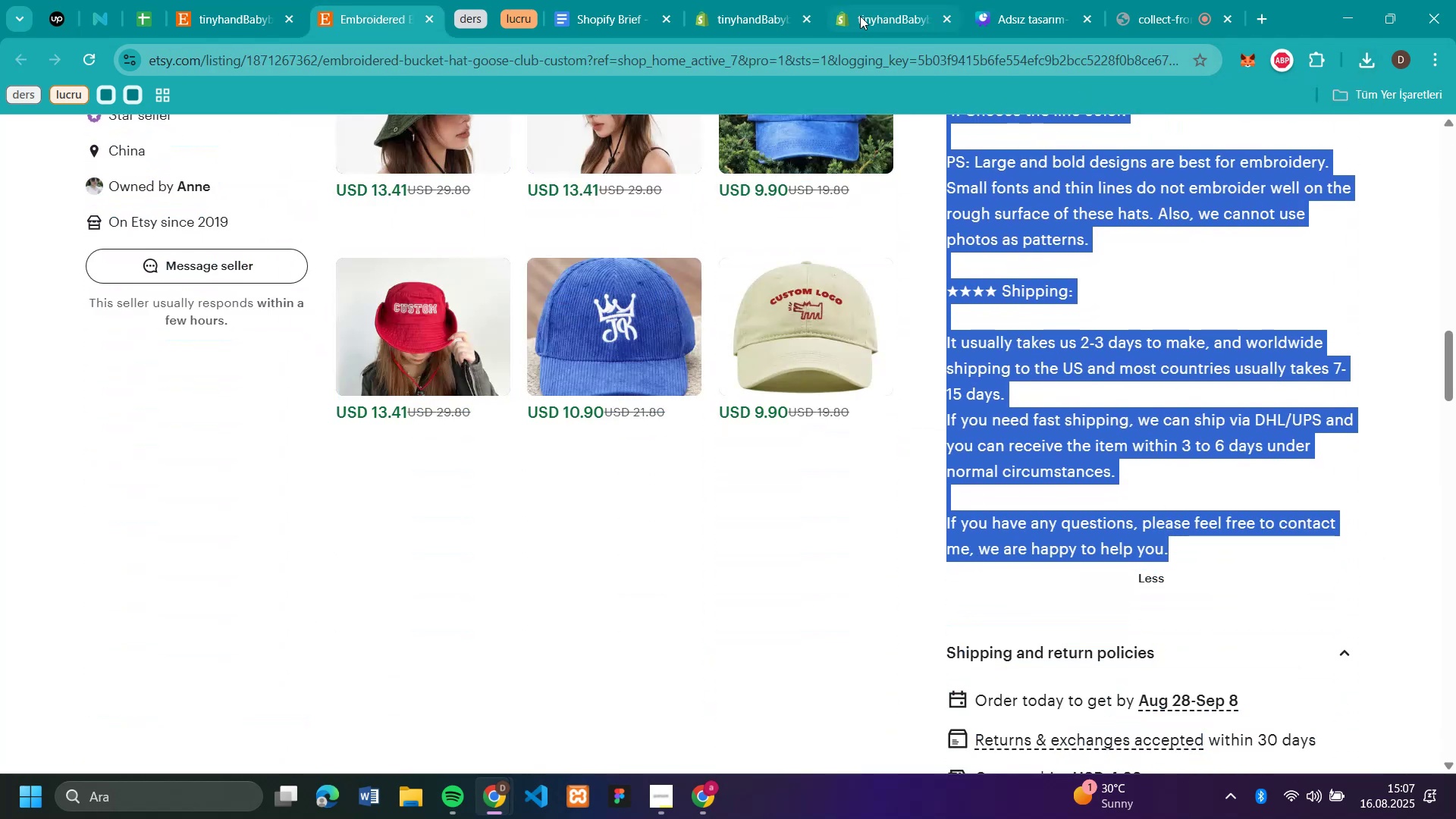 
left_click([860, 11])
 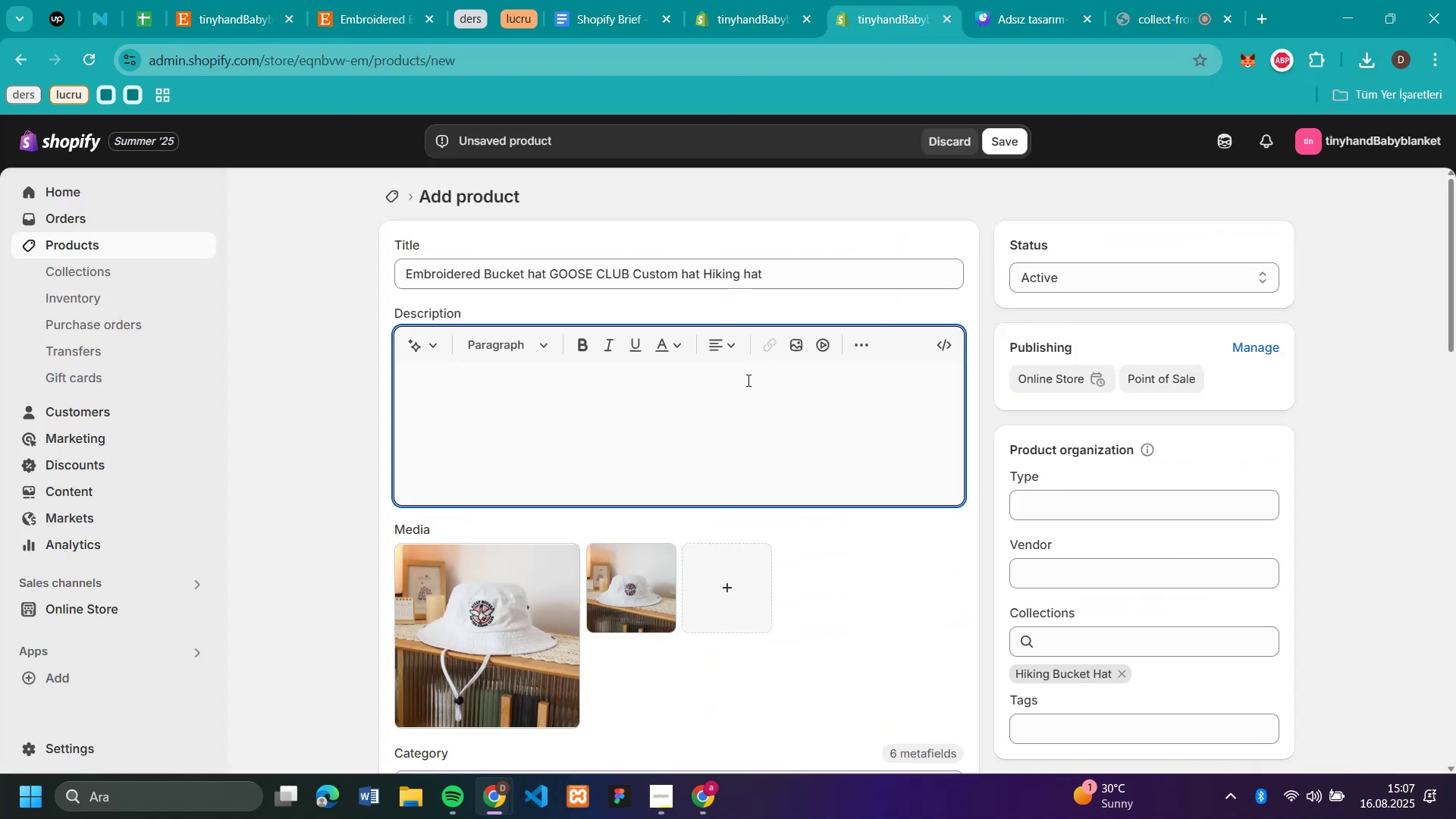 
key(Control+V)
 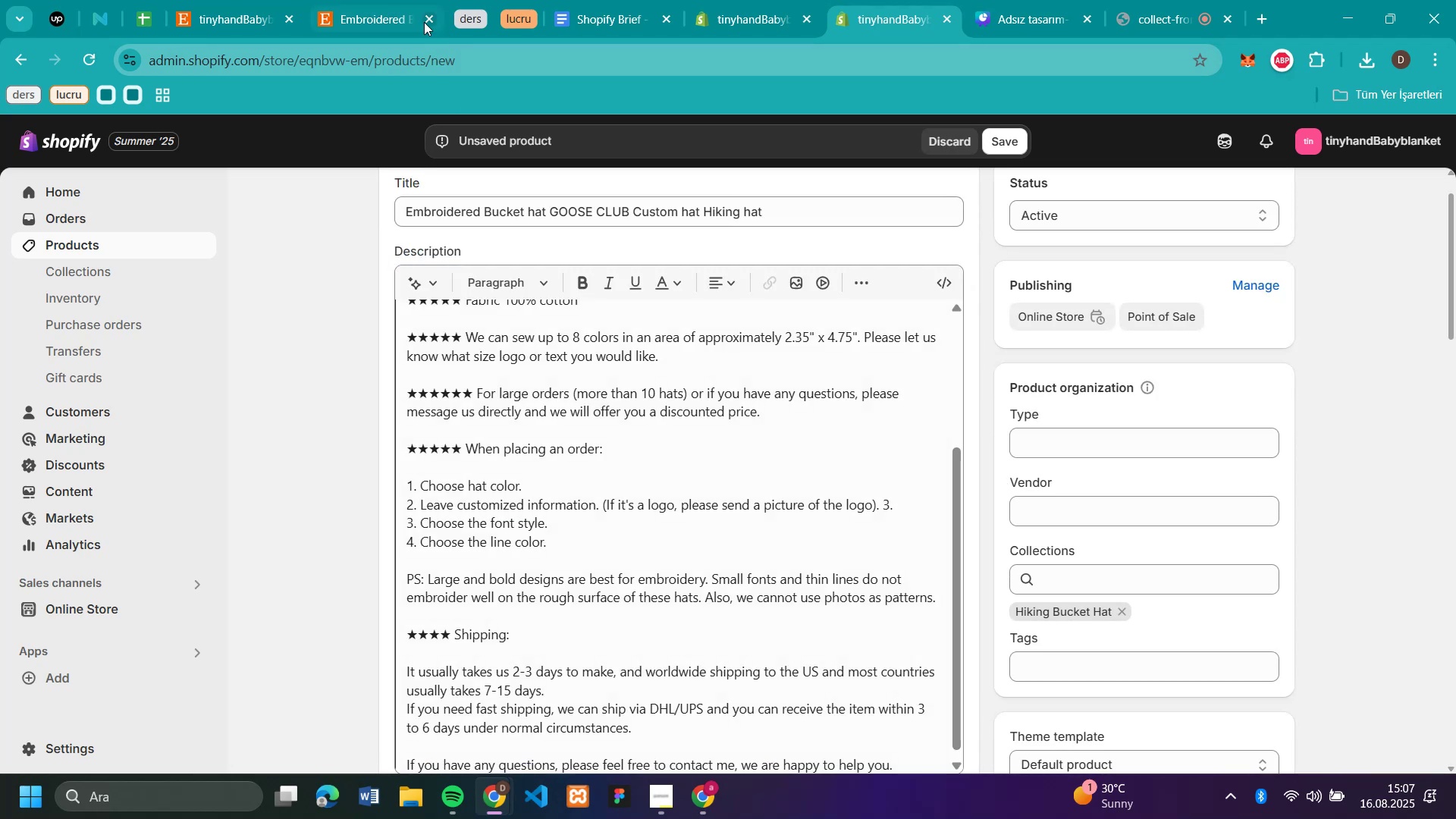 
scroll: coordinate [492, 653], scroll_direction: down, amount: 14.0
 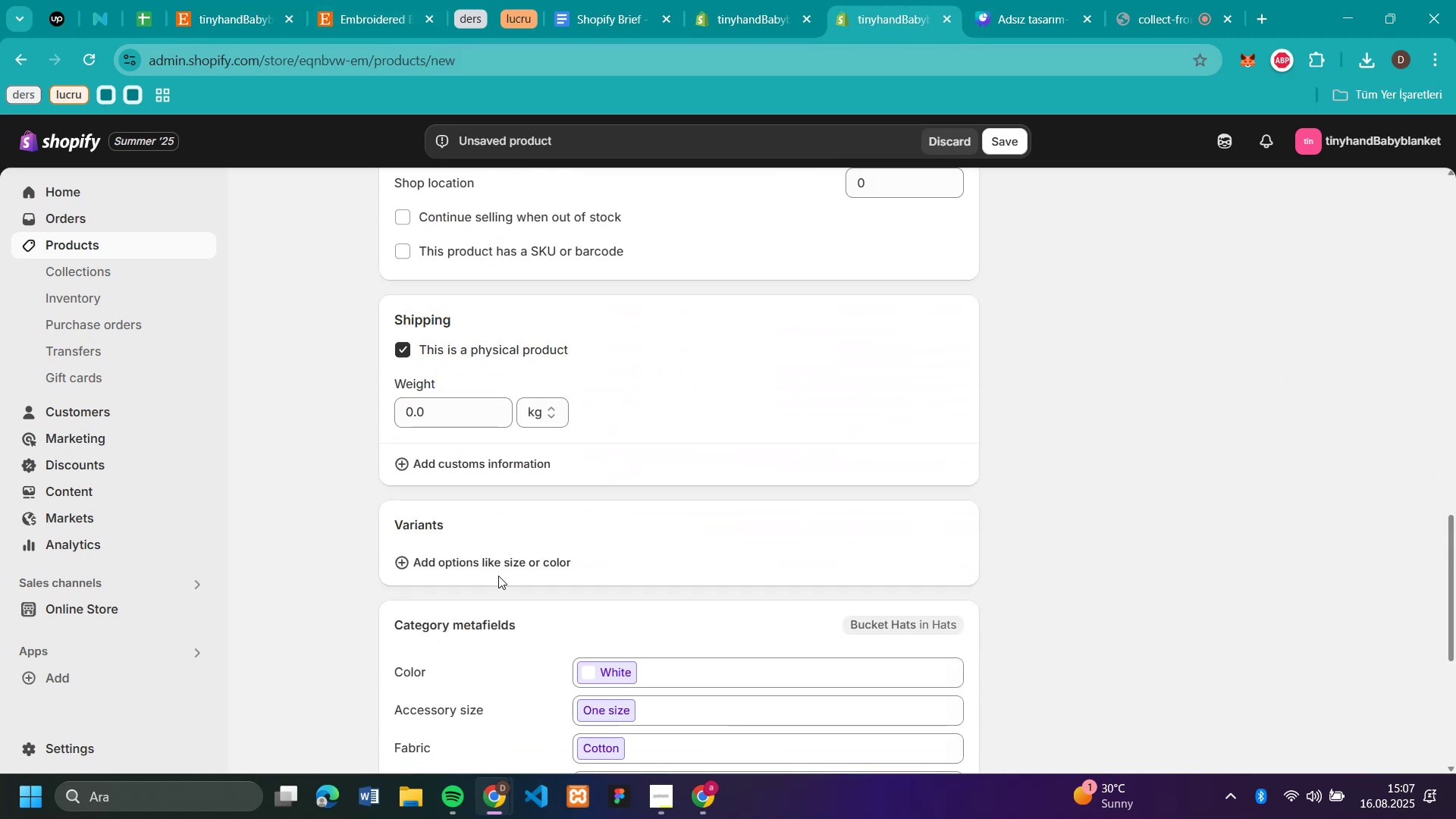 
left_click([500, 570])
 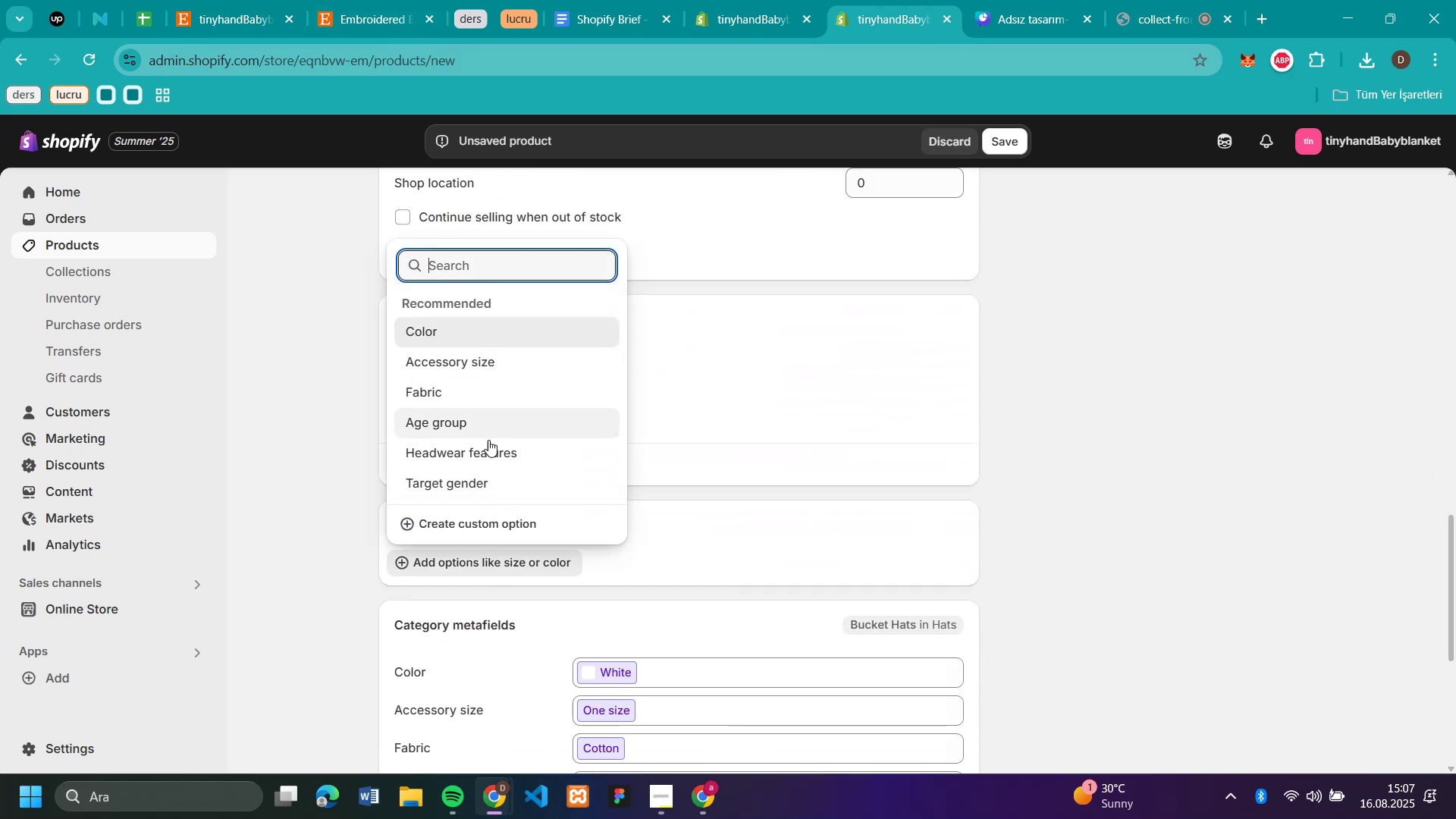 
left_click([489, 522])
 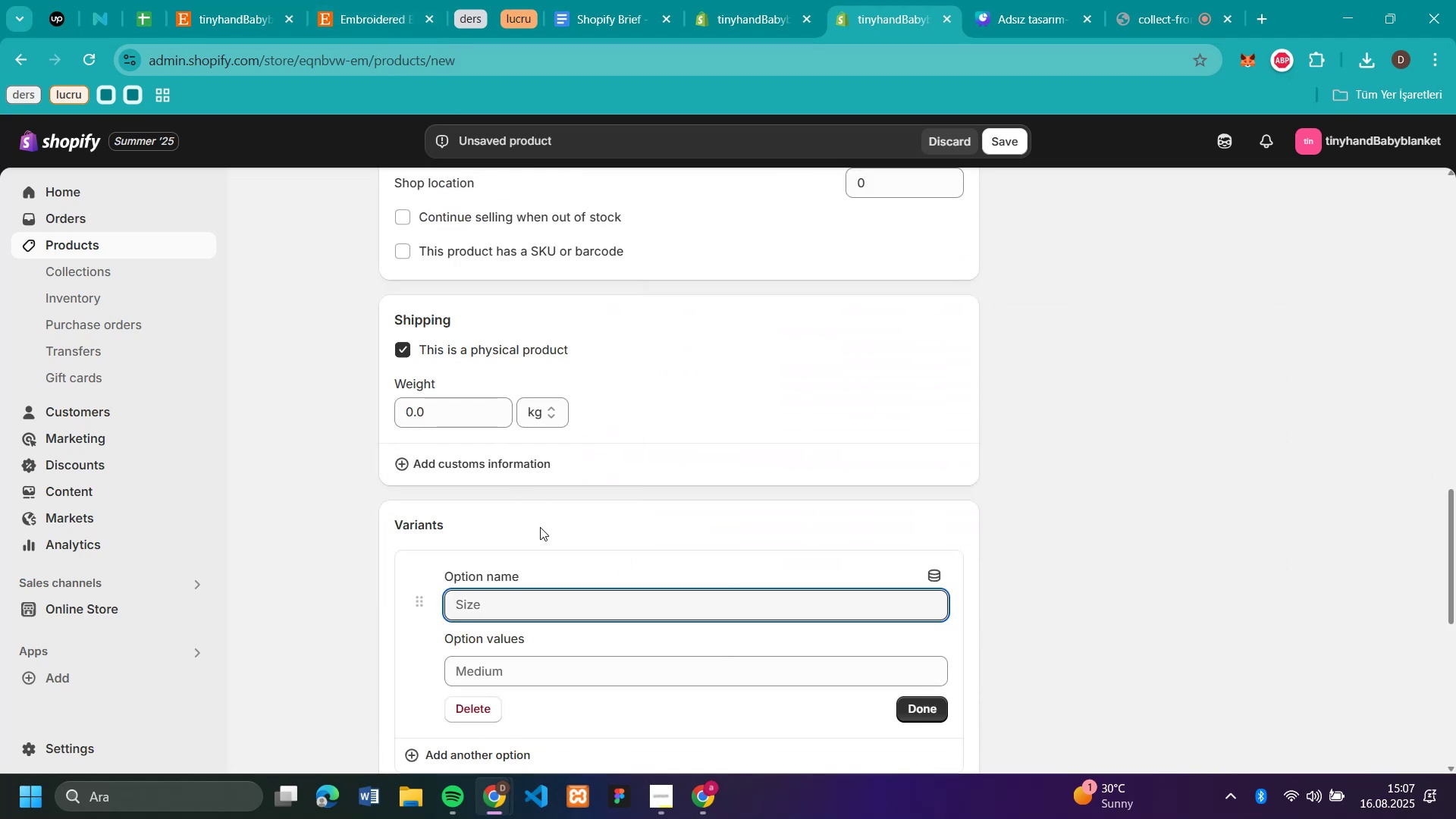 
type(style)
 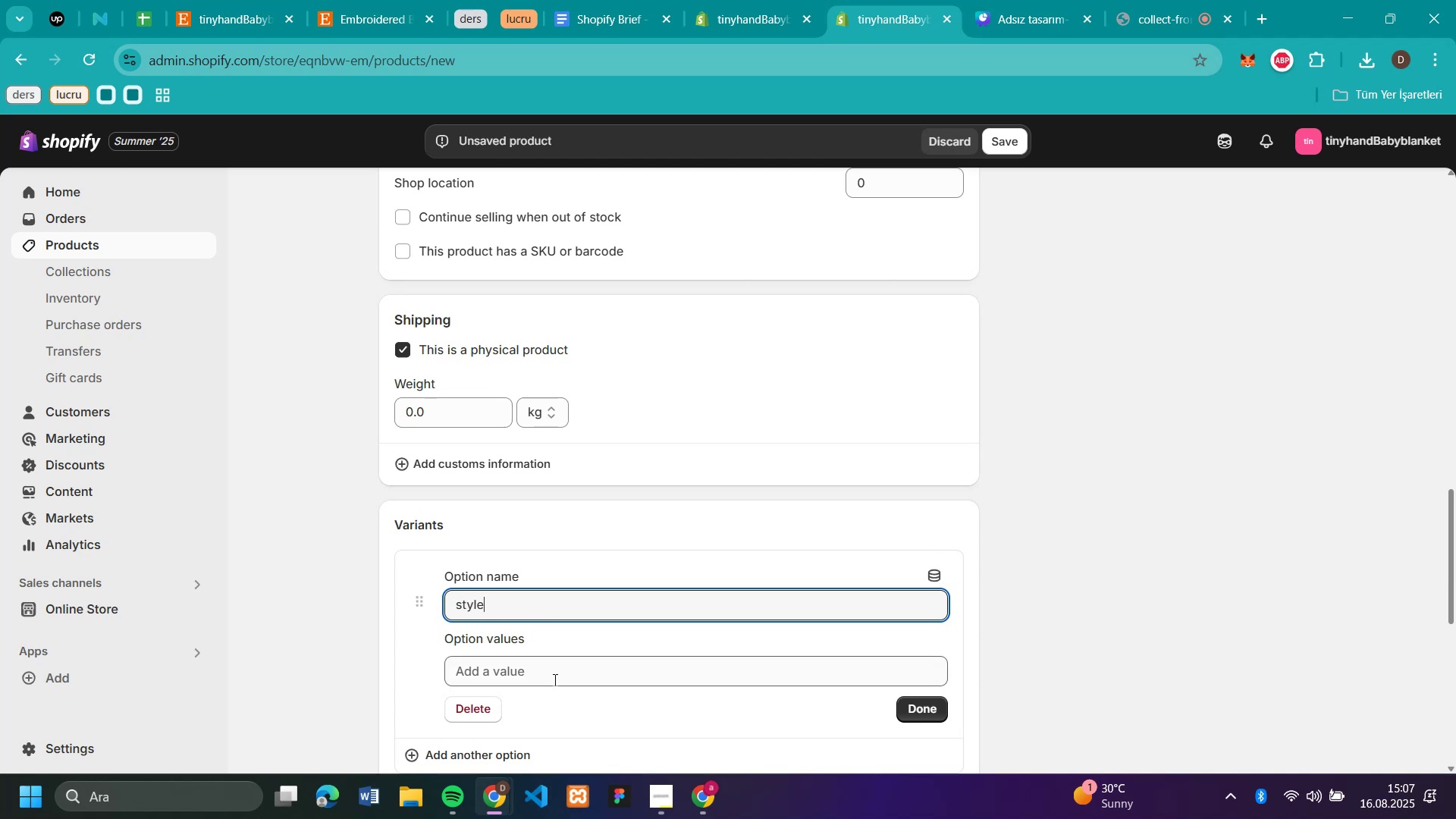 
left_click([554, 669])
 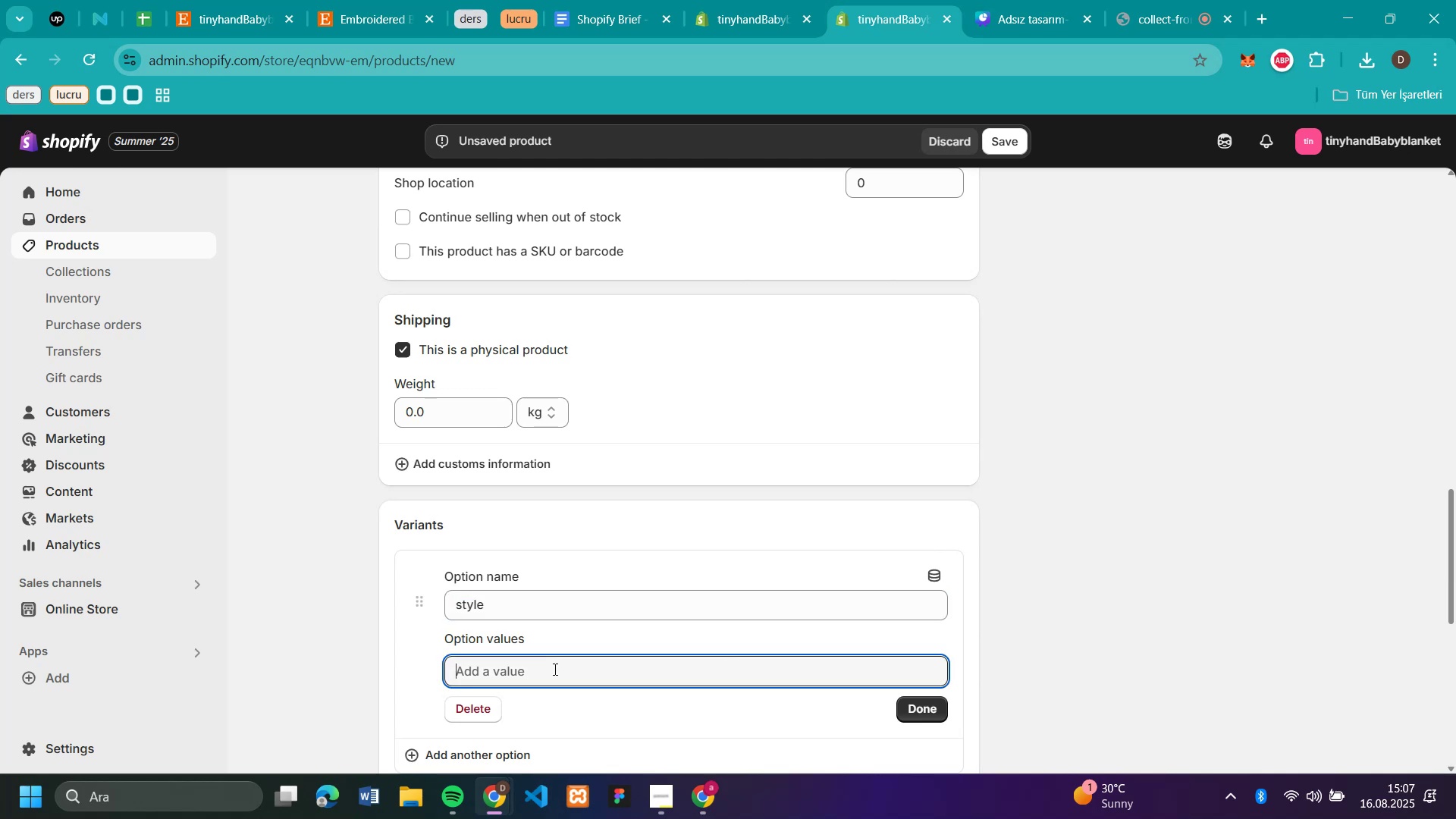 
type(blank)
 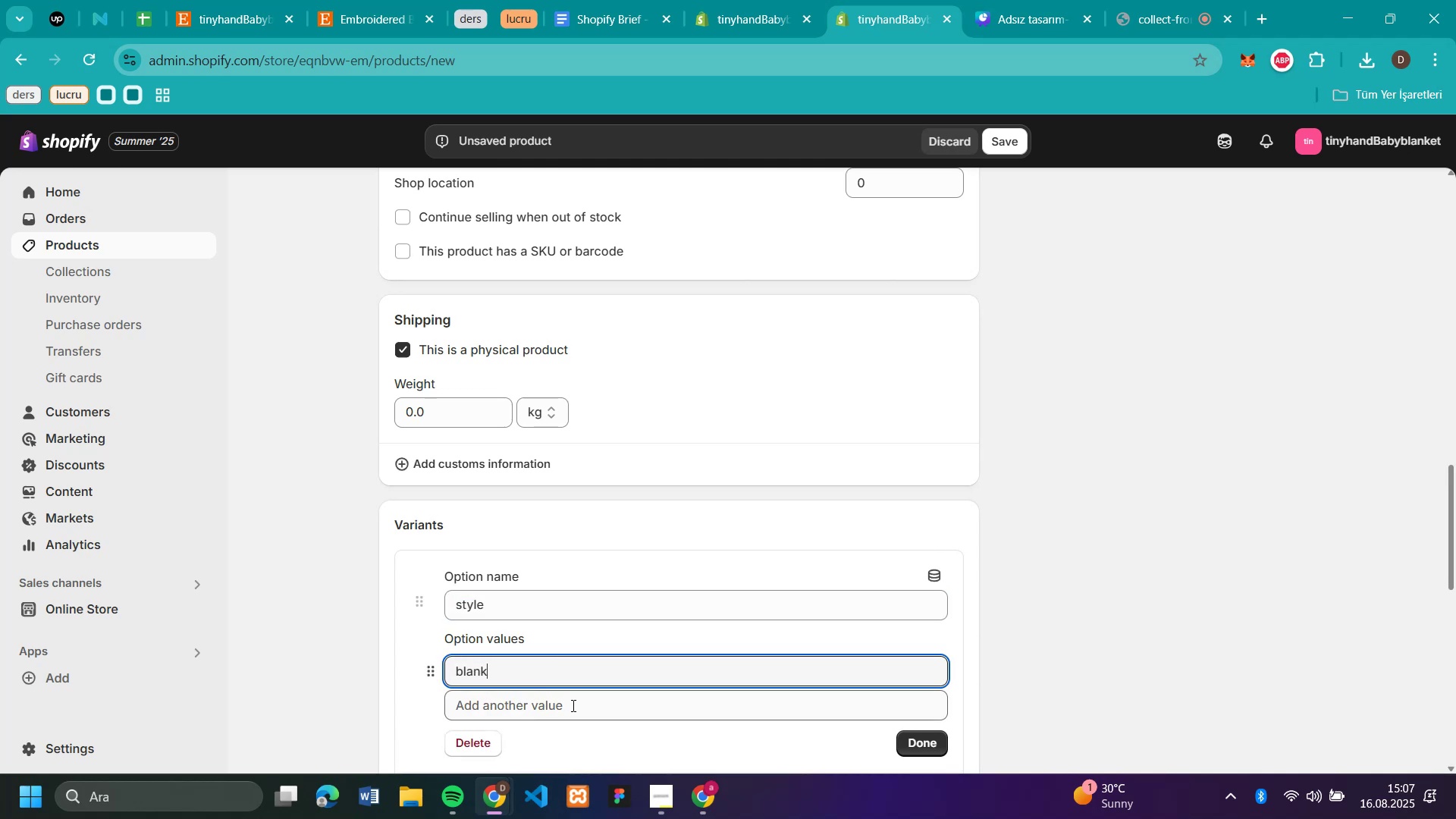 
left_click([572, 705])
 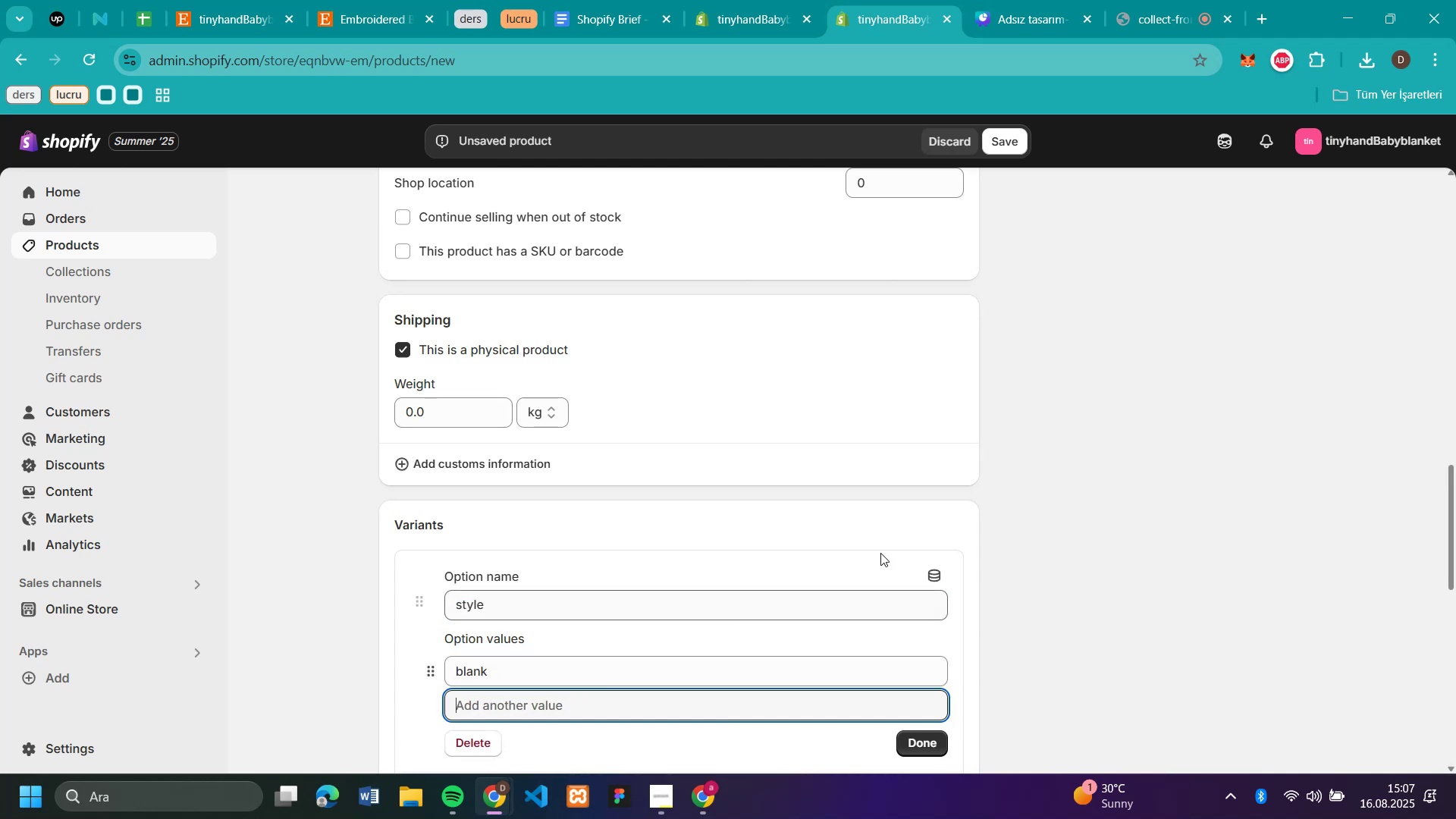 
scroll: coordinate [1112, 547], scroll_direction: down, amount: 2.0
 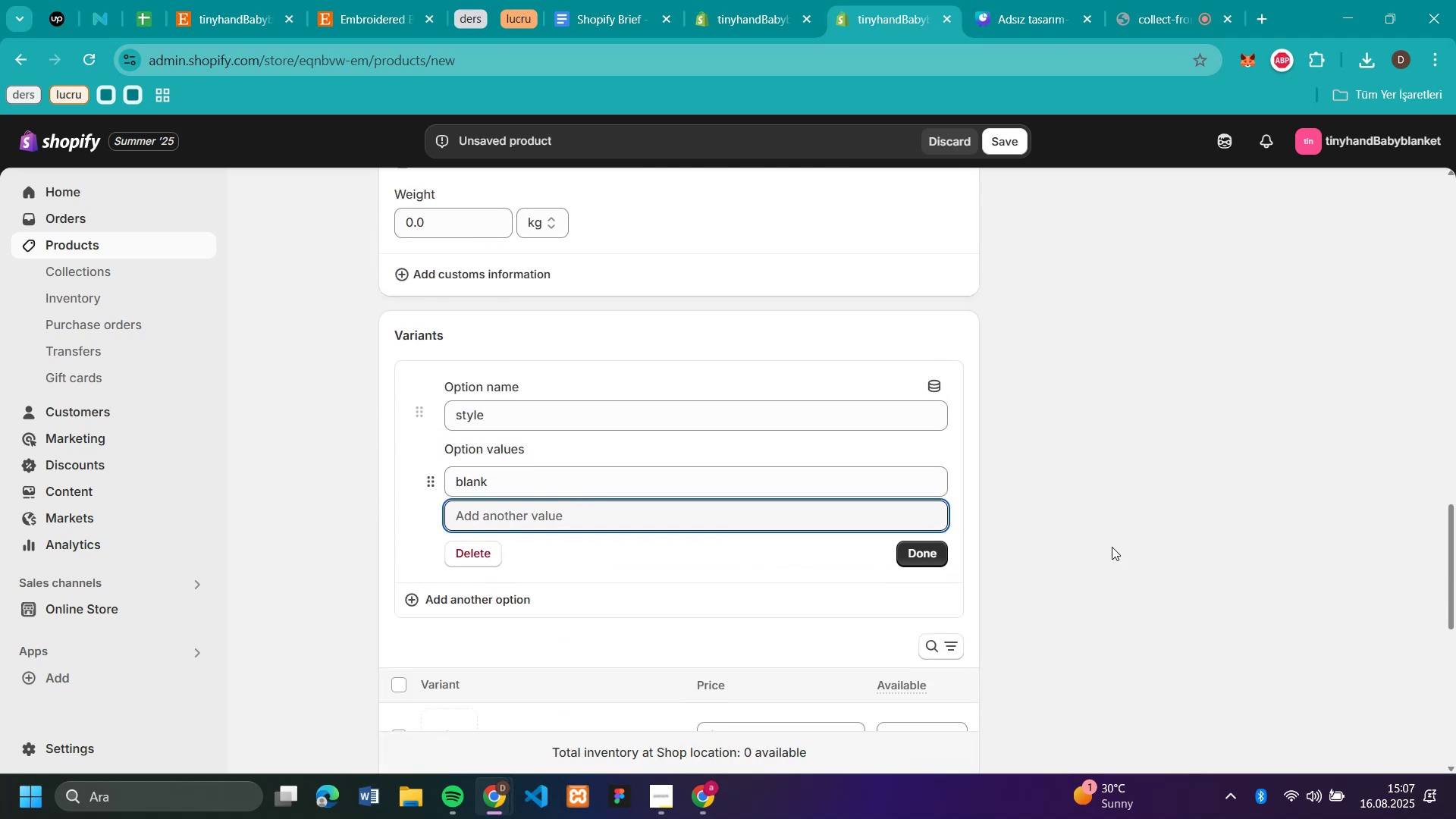 
type(text)
 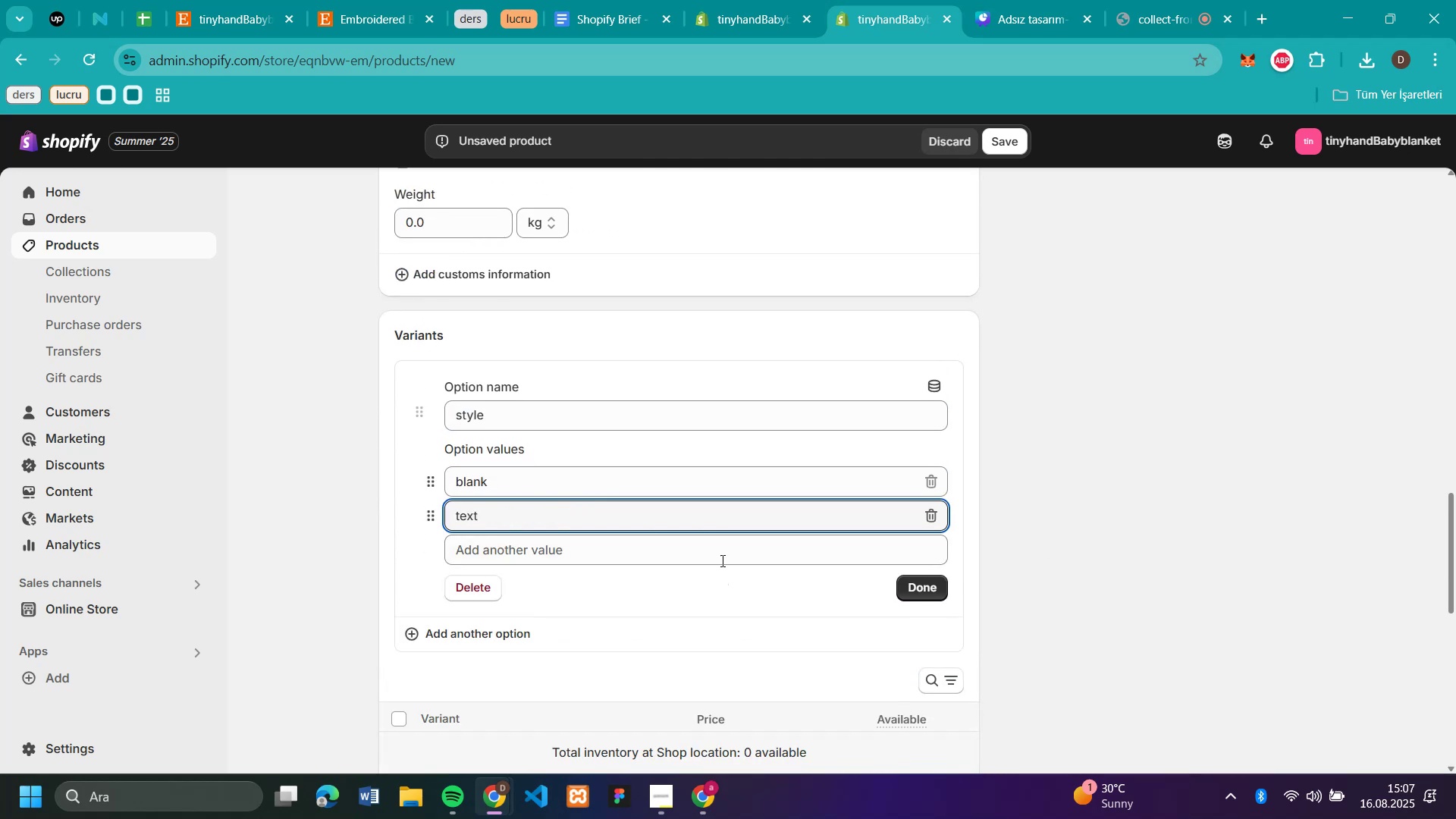 
left_click([720, 548])
 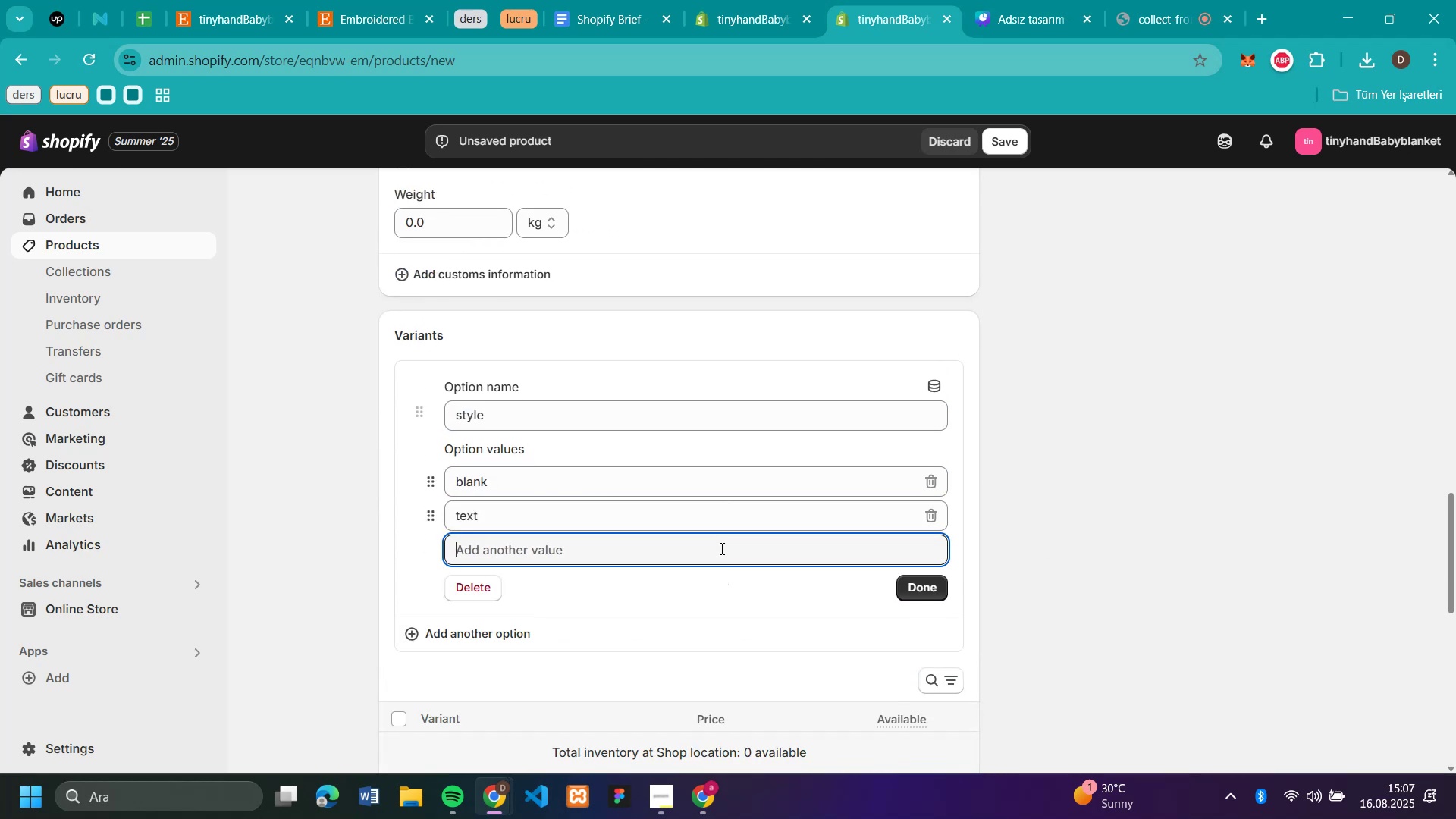 
type(logo)
 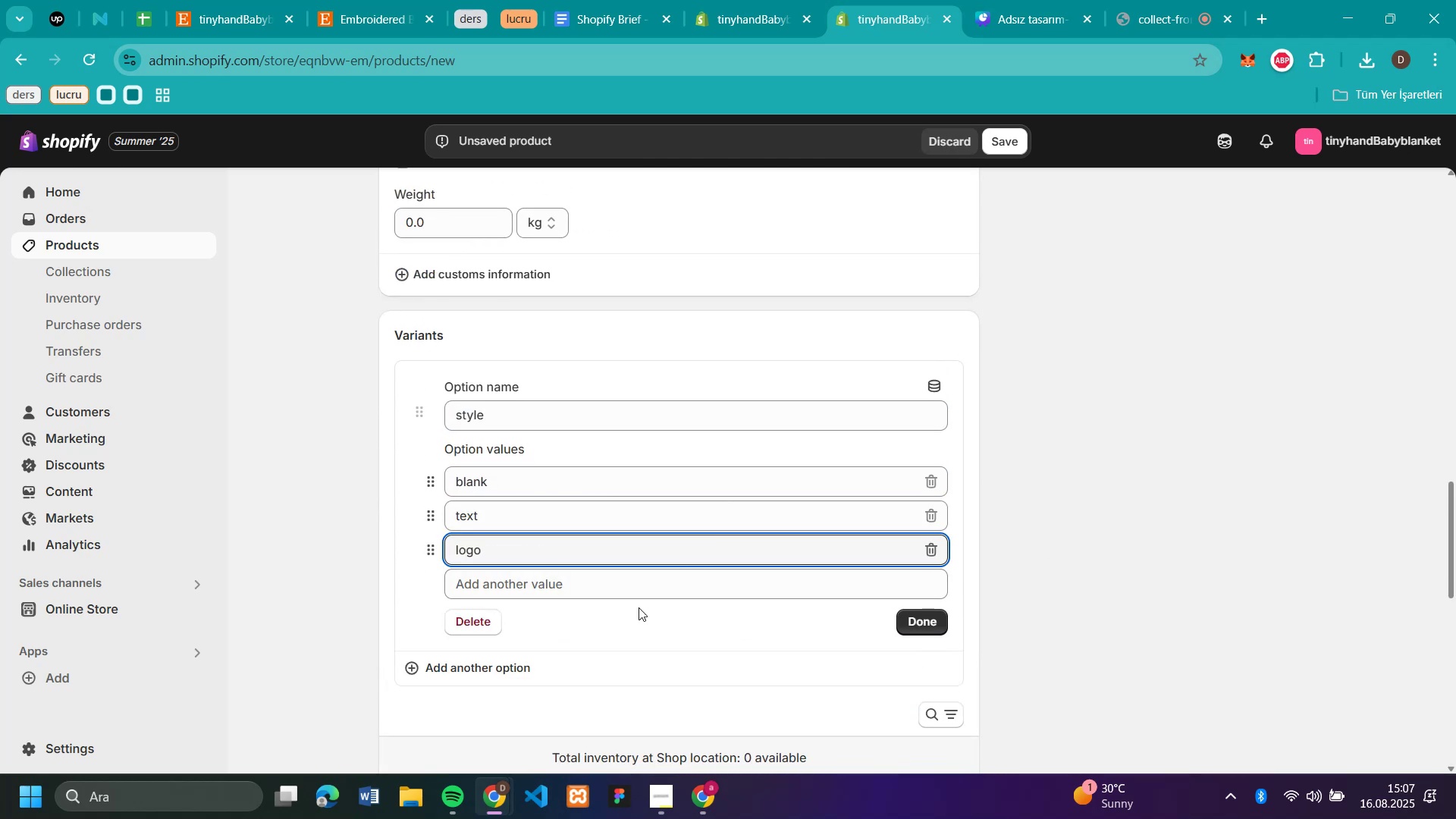 
left_click([631, 586])
 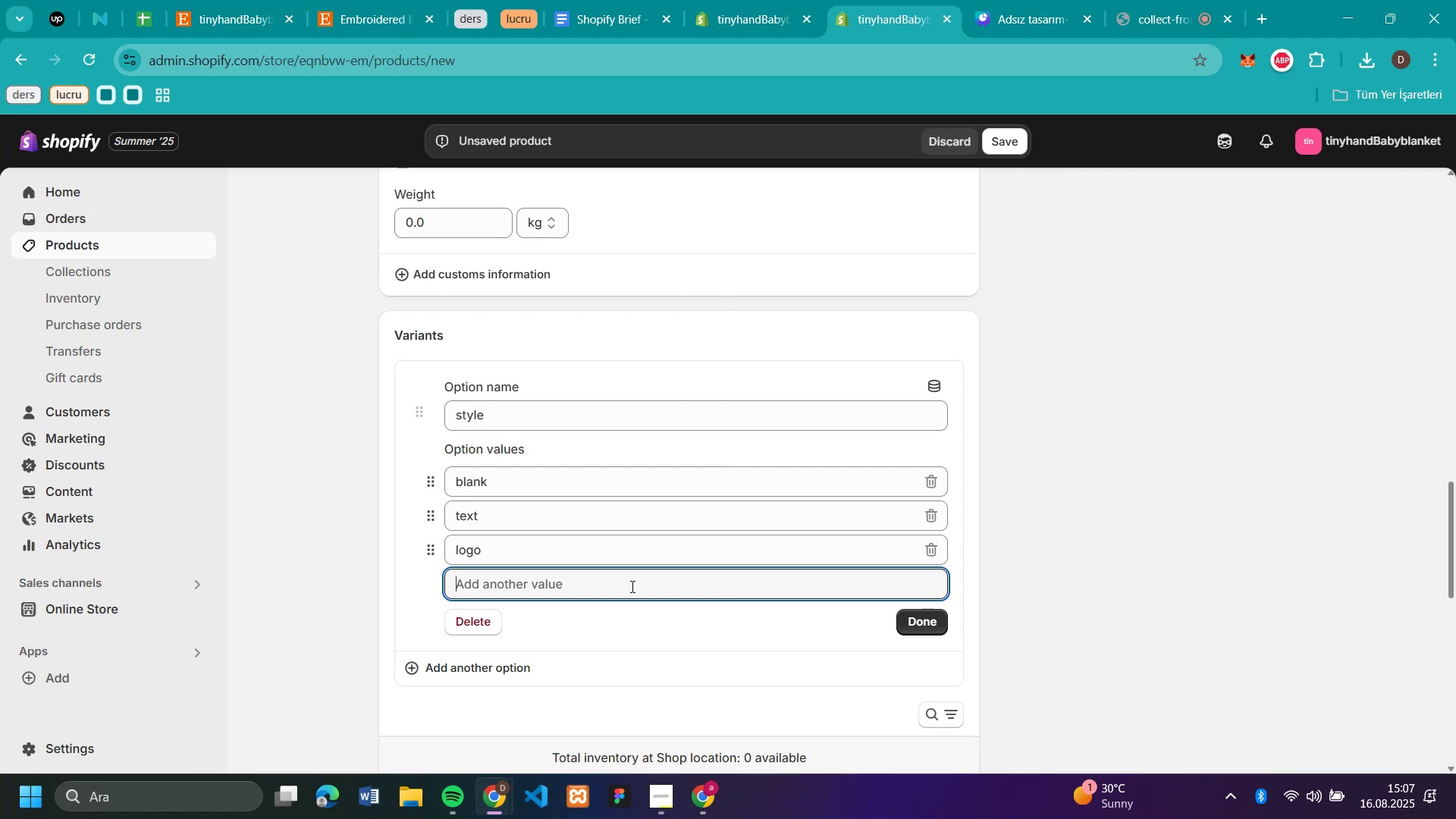 
type(text and logo)
 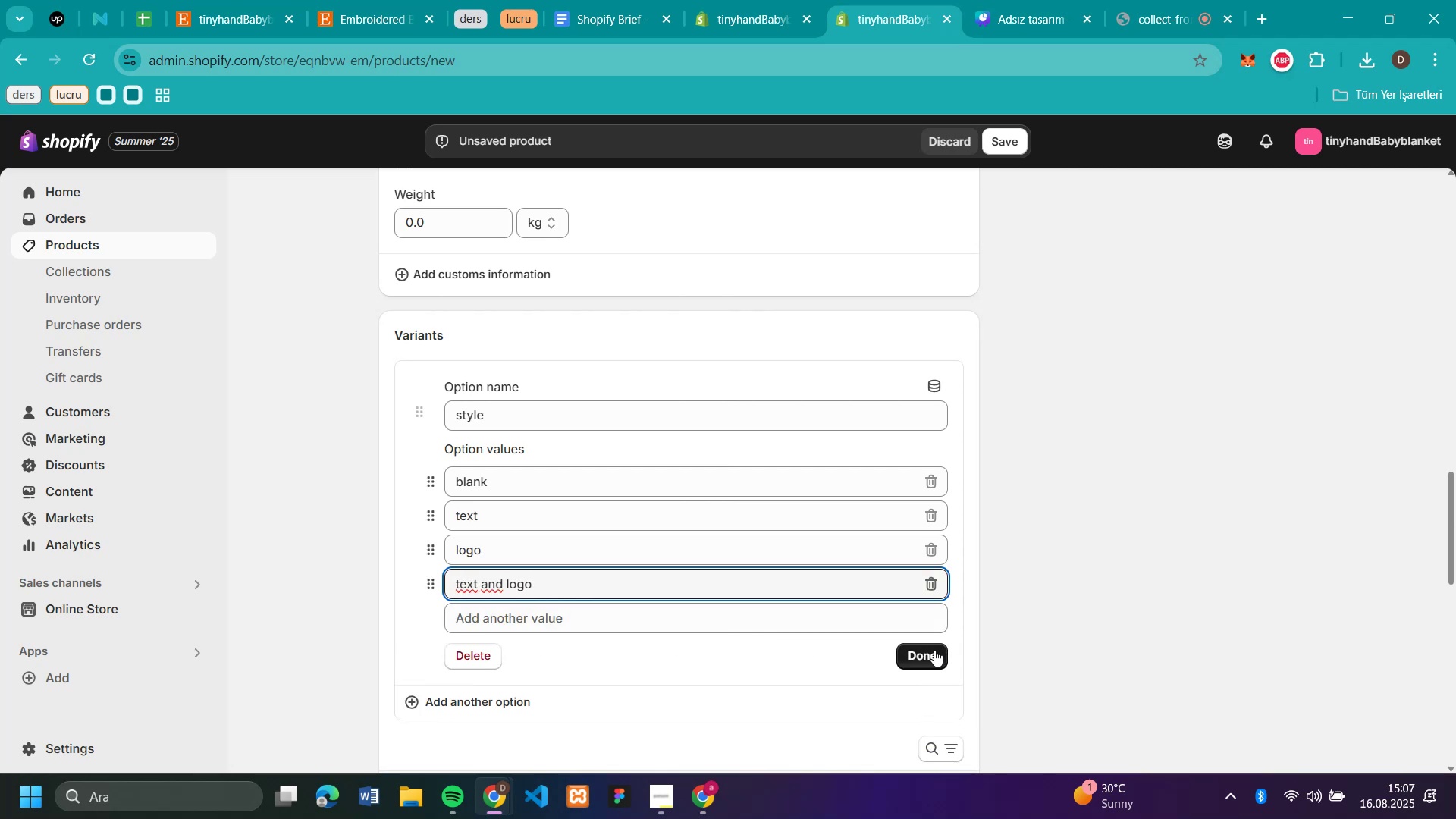 
left_click([934, 650])
 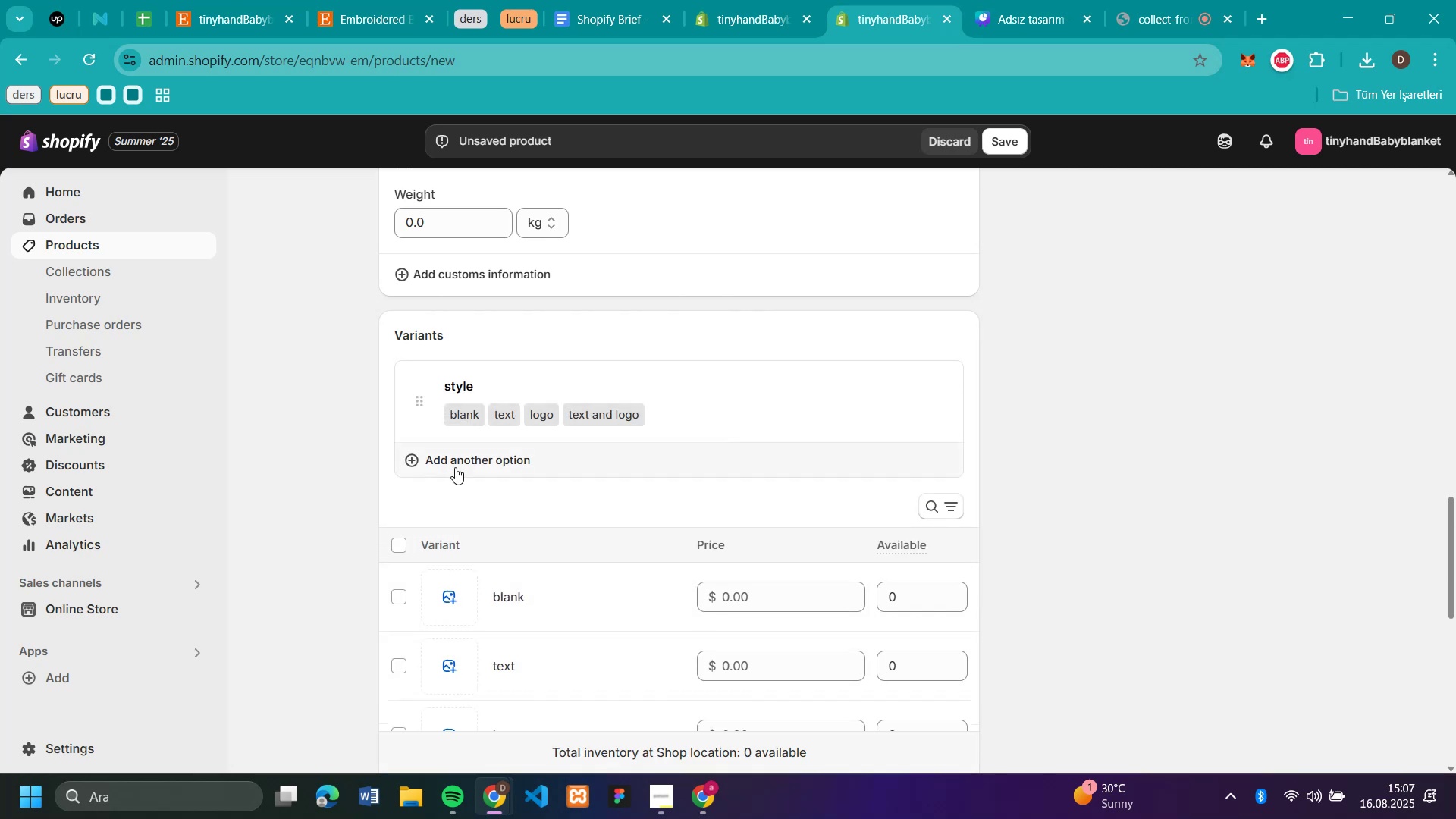 
left_click([483, 450])
 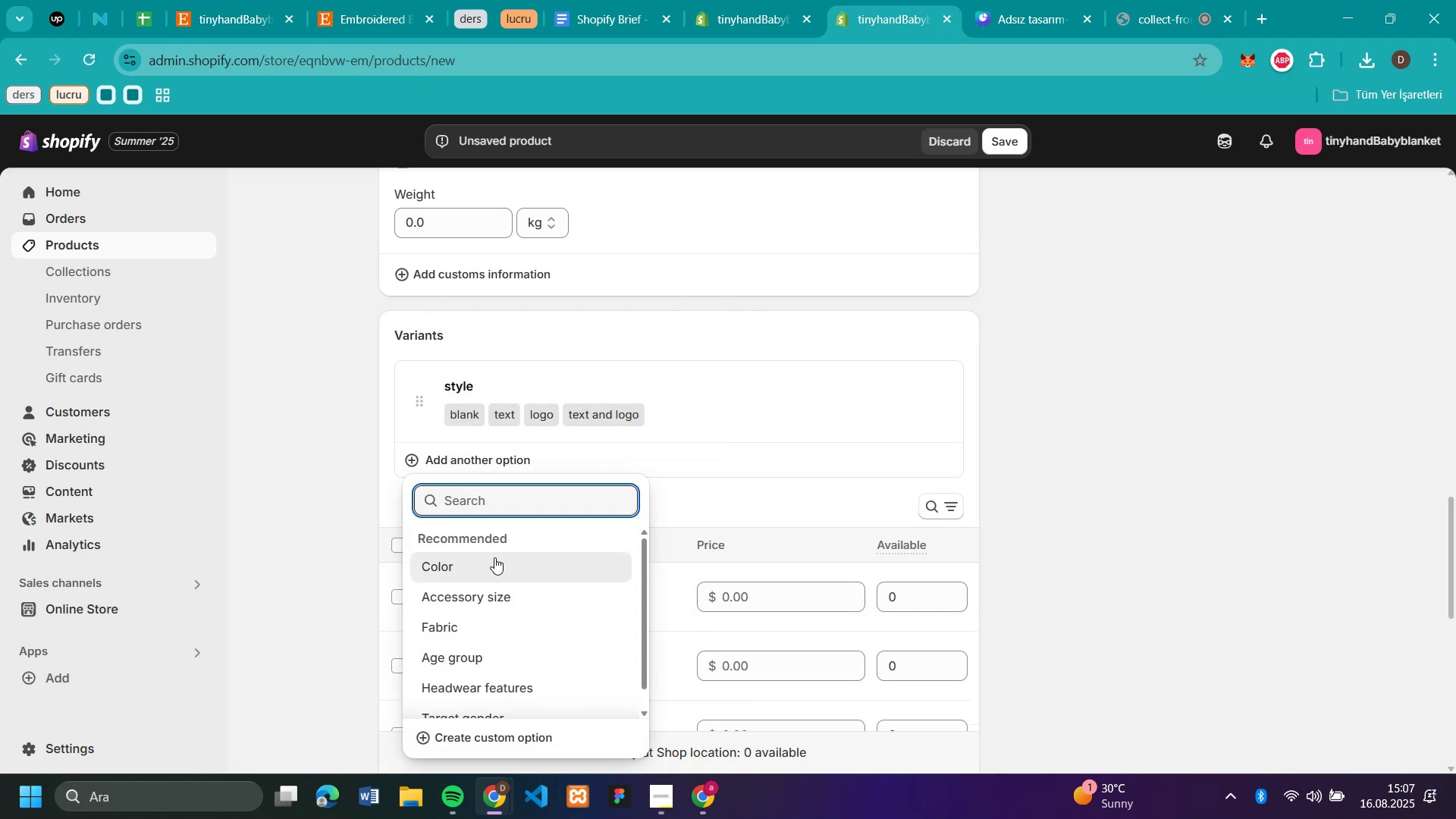 
left_click([494, 559])
 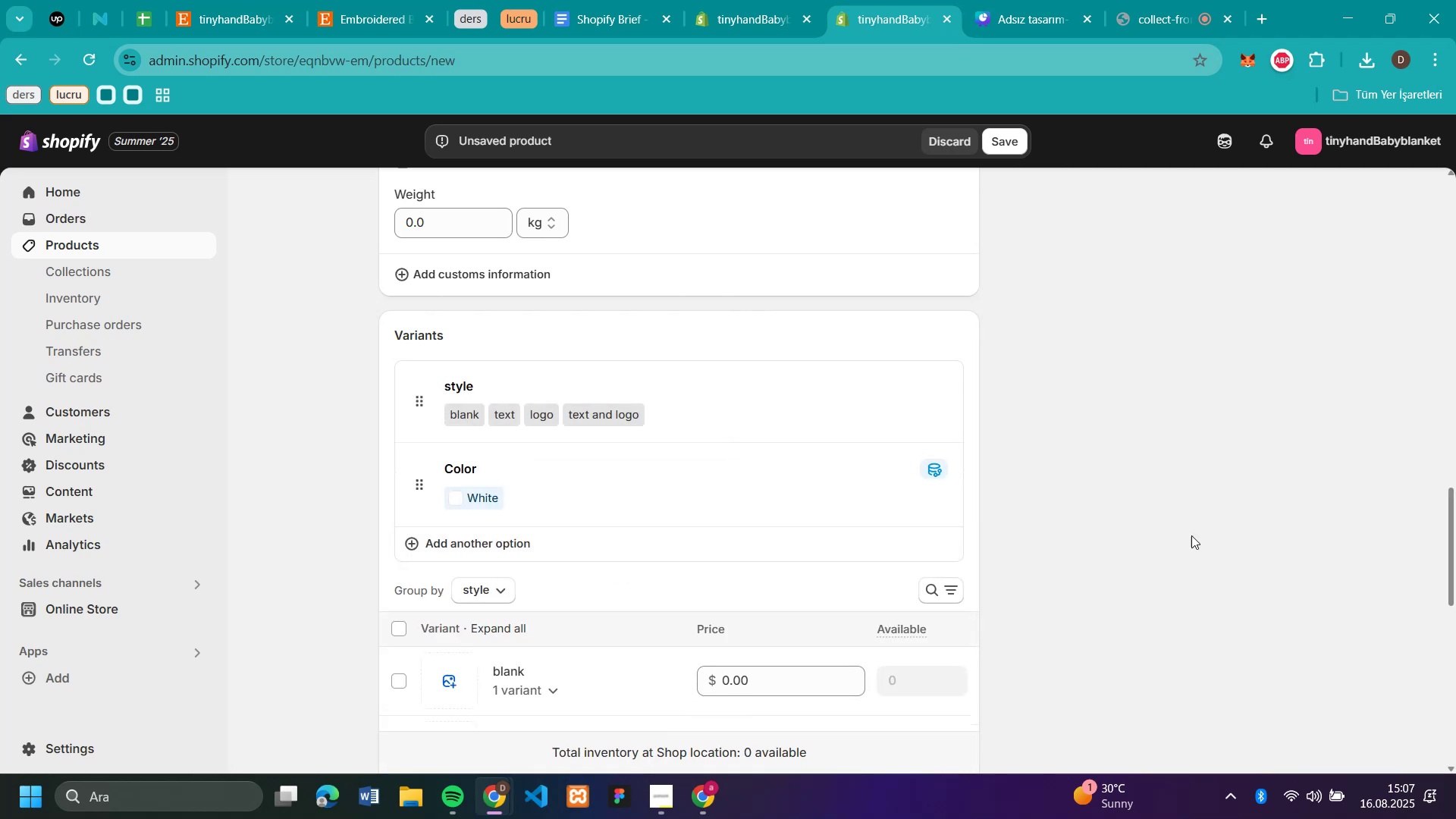 
scroll: coordinate [1056, 568], scroll_direction: down, amount: 3.0
 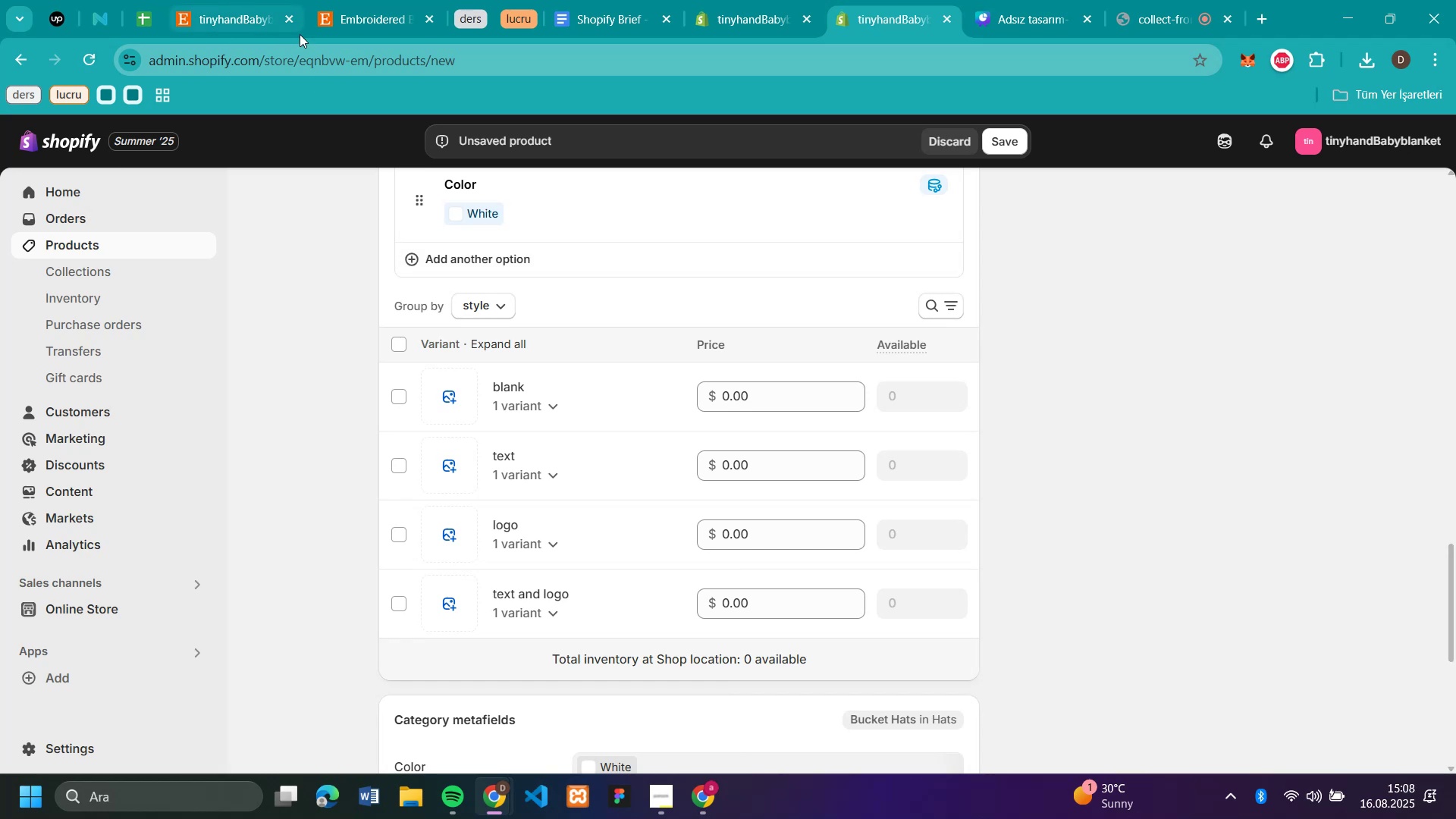 
left_click([353, 17])
 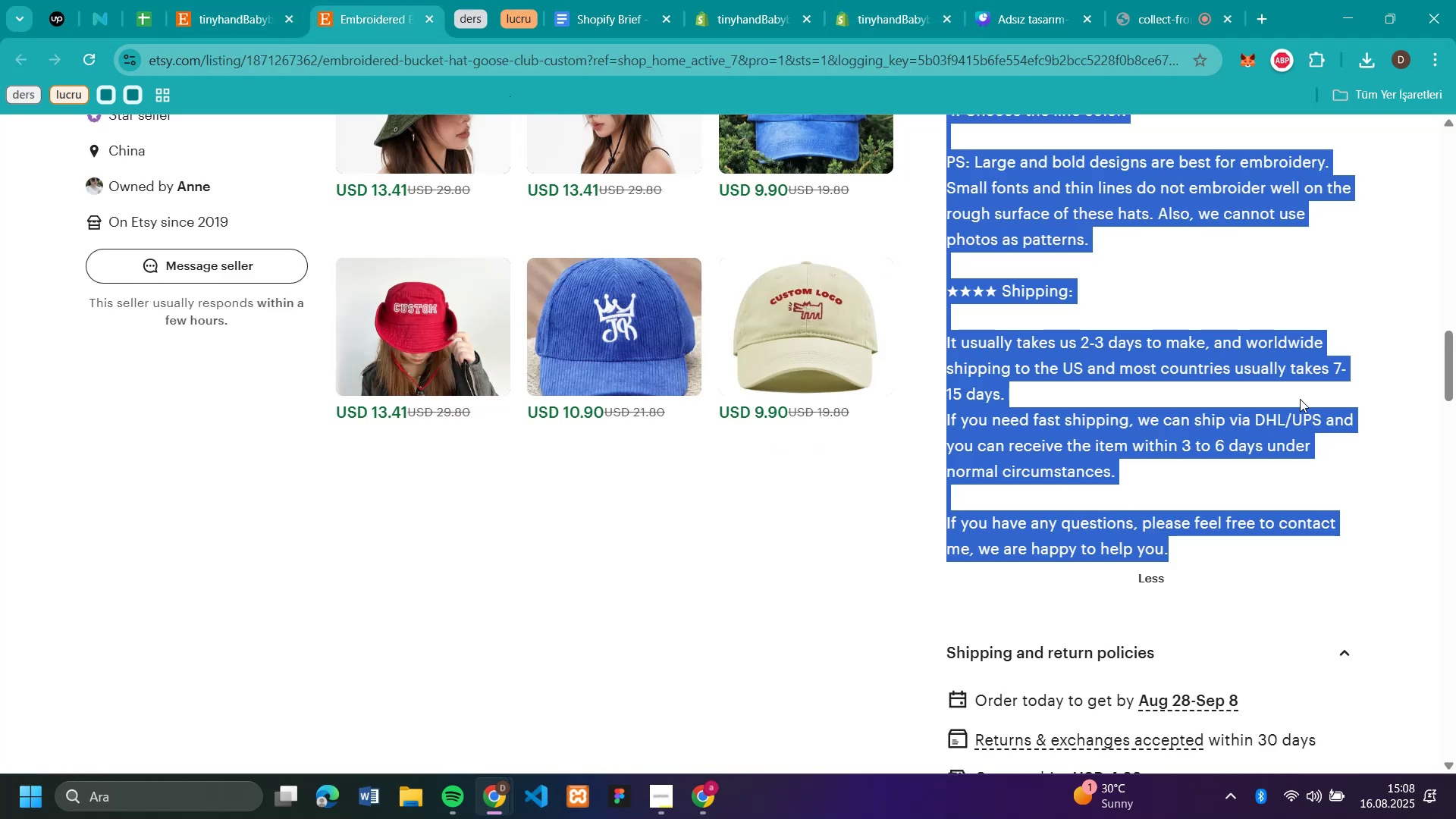 
scroll: coordinate [1309, 397], scroll_direction: up, amount: 18.0
 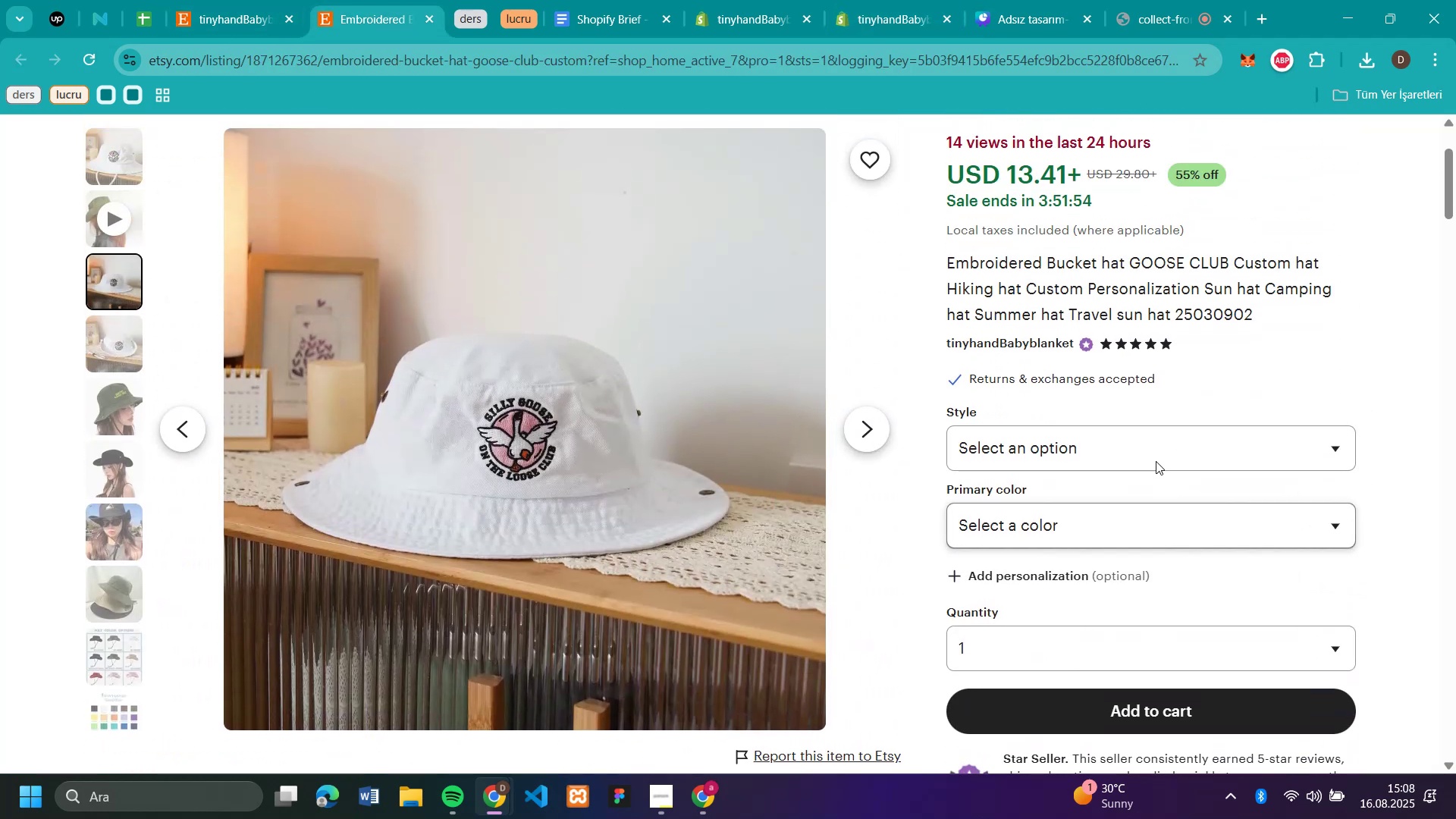 
left_click([1153, 444])
 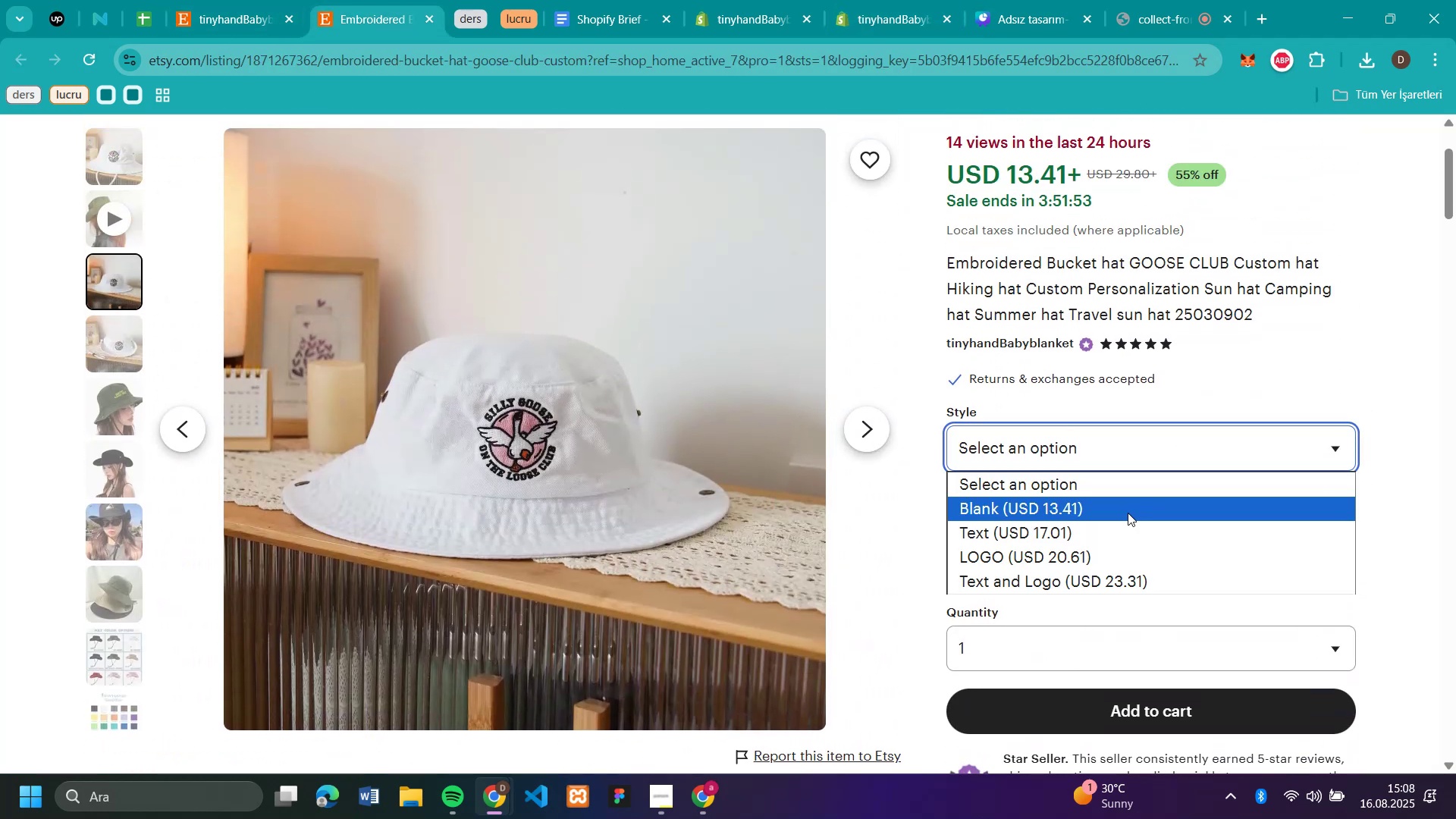 
left_click([1128, 513])
 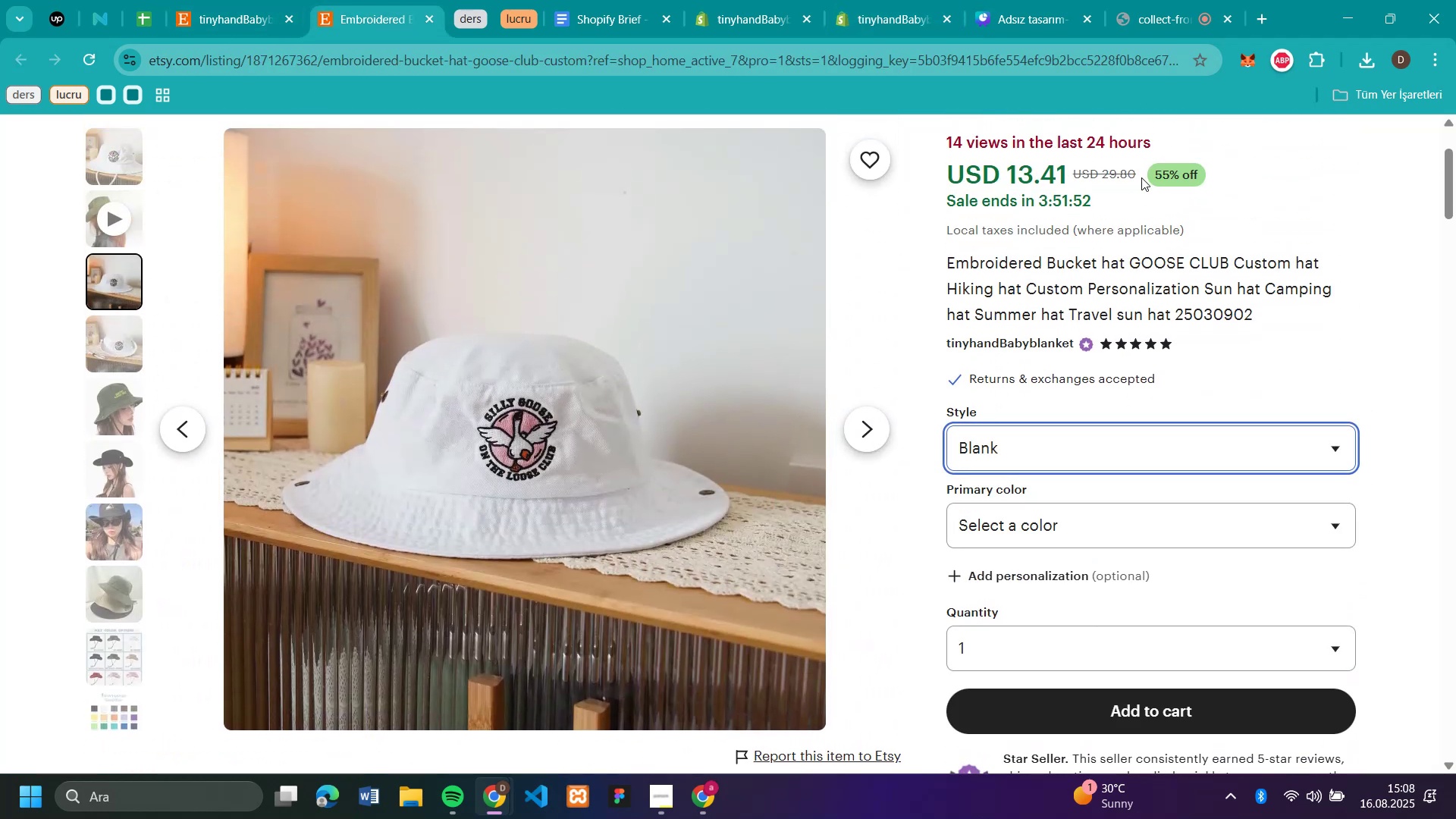 
left_click_drag(start_coordinate=[1138, 171], to_coordinate=[1101, 176])
 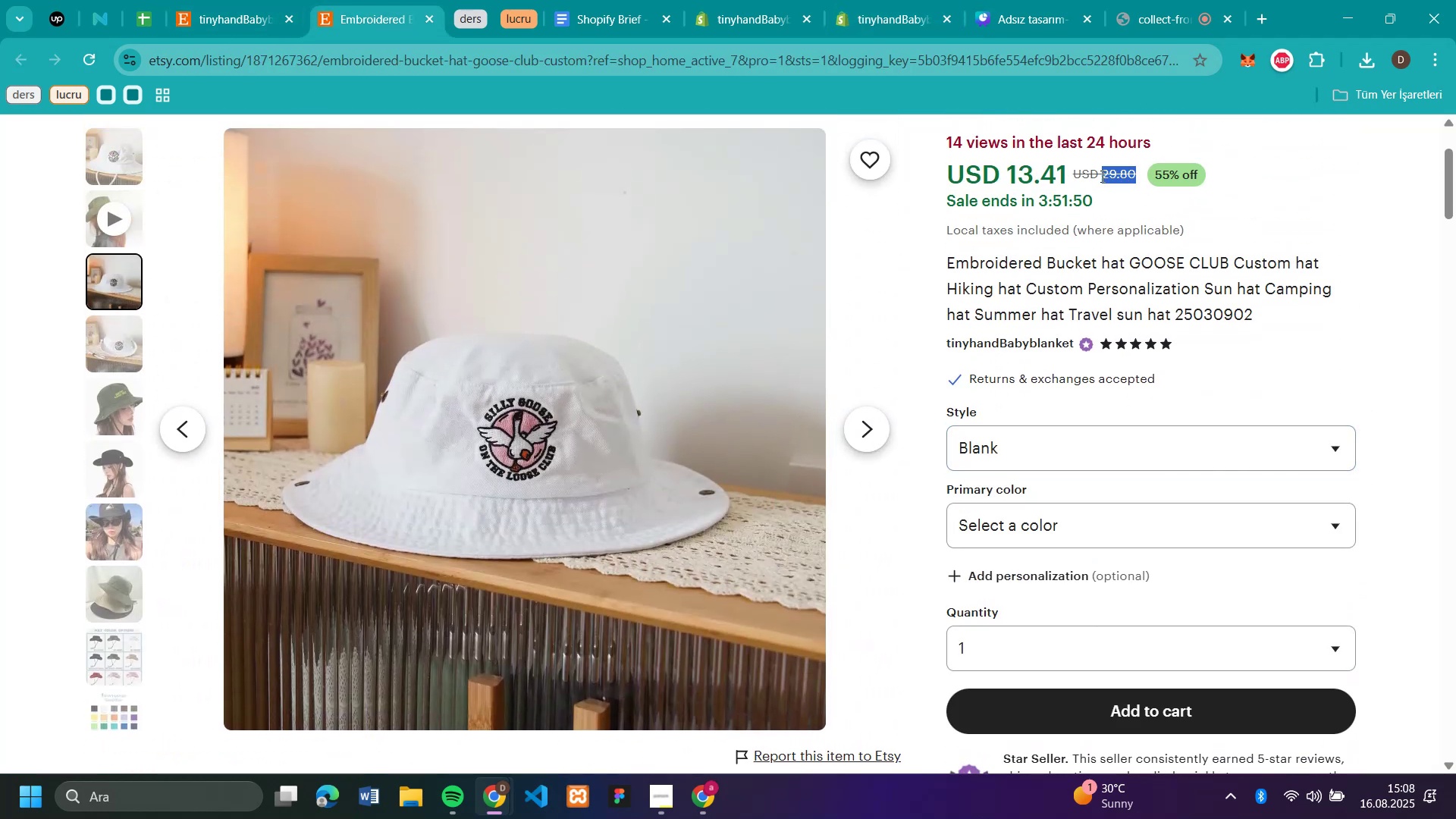 
right_click([1101, 176])
 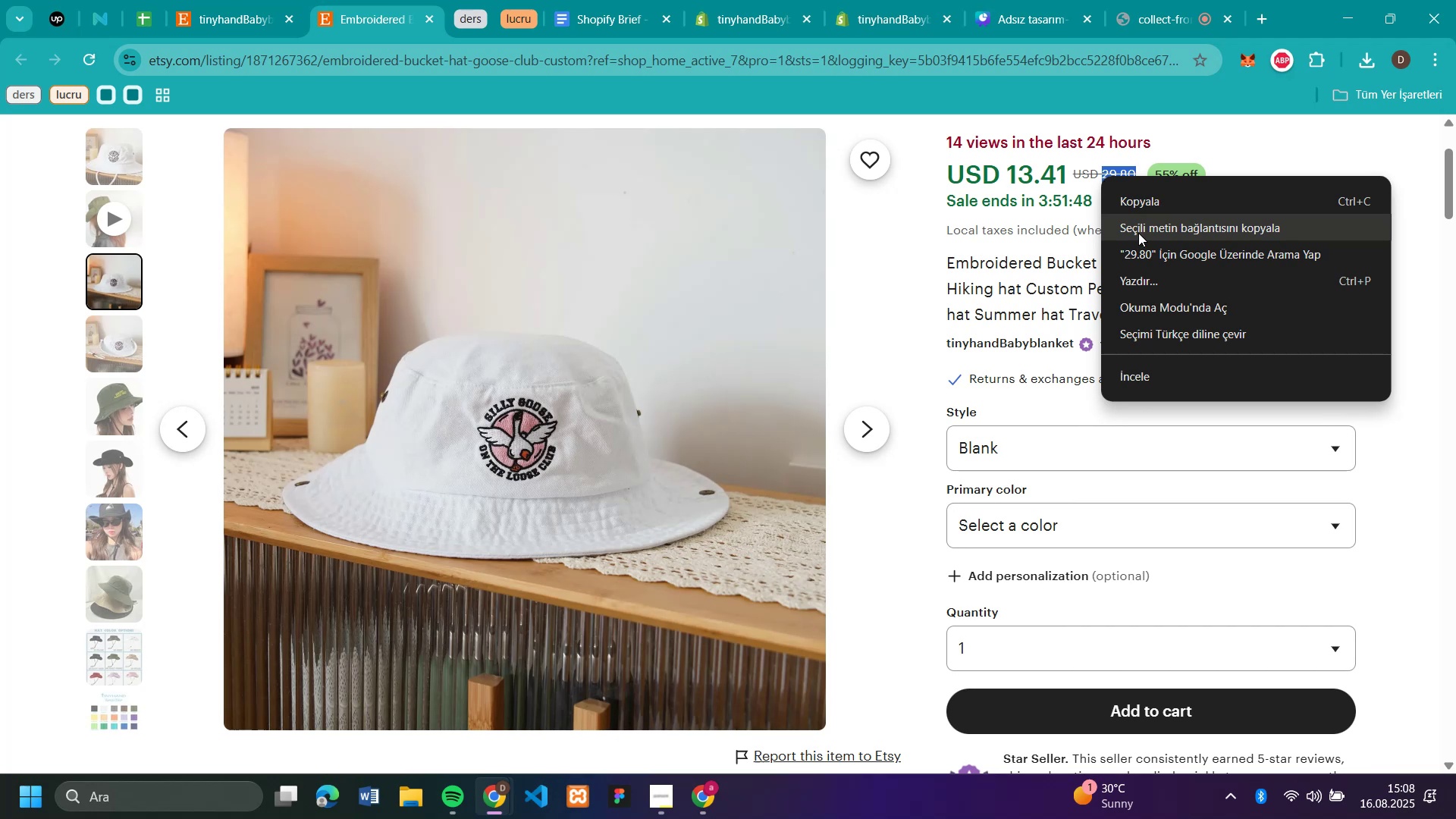 
left_click([1144, 205])
 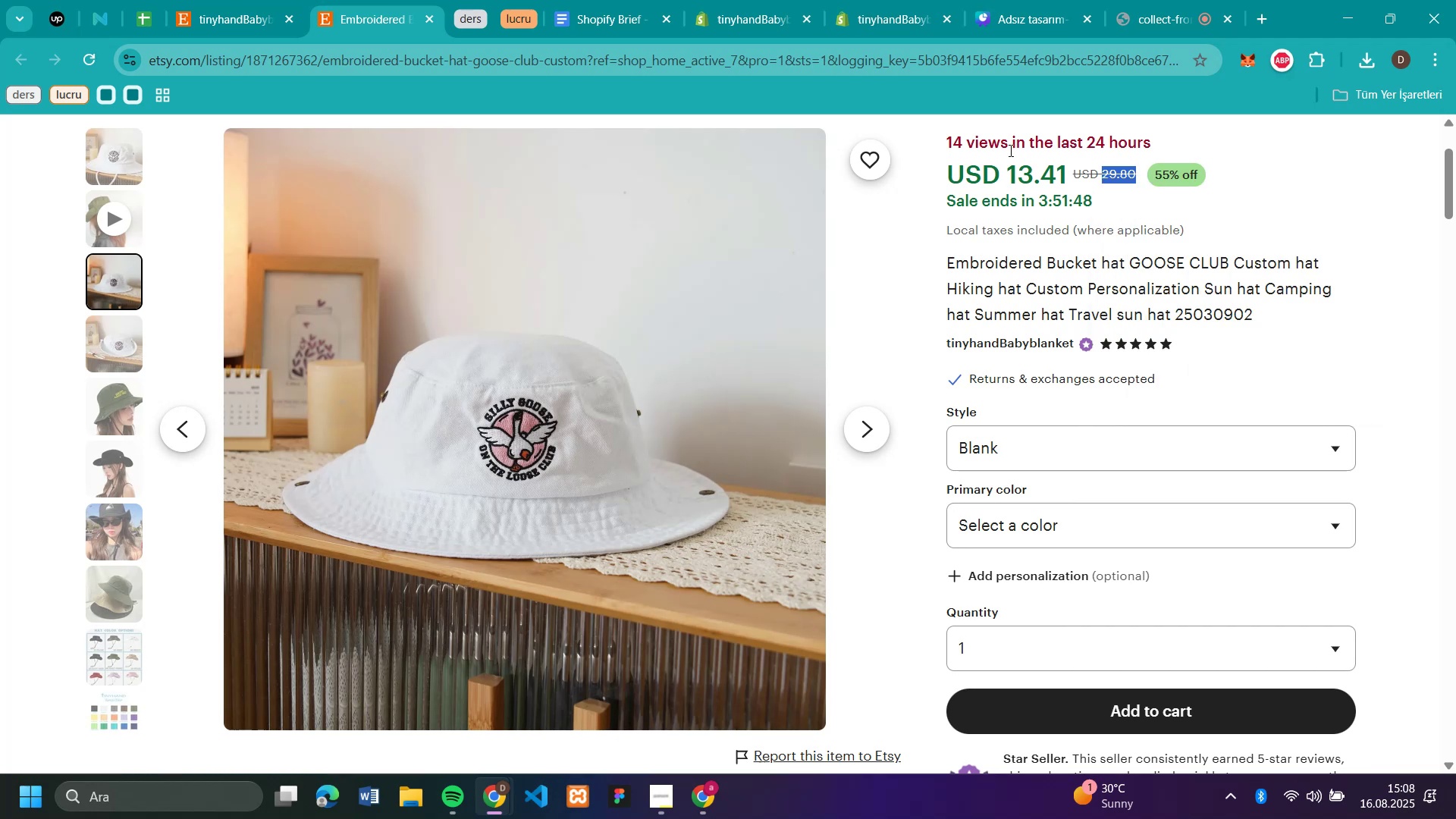 
mouse_move([896, 17])
 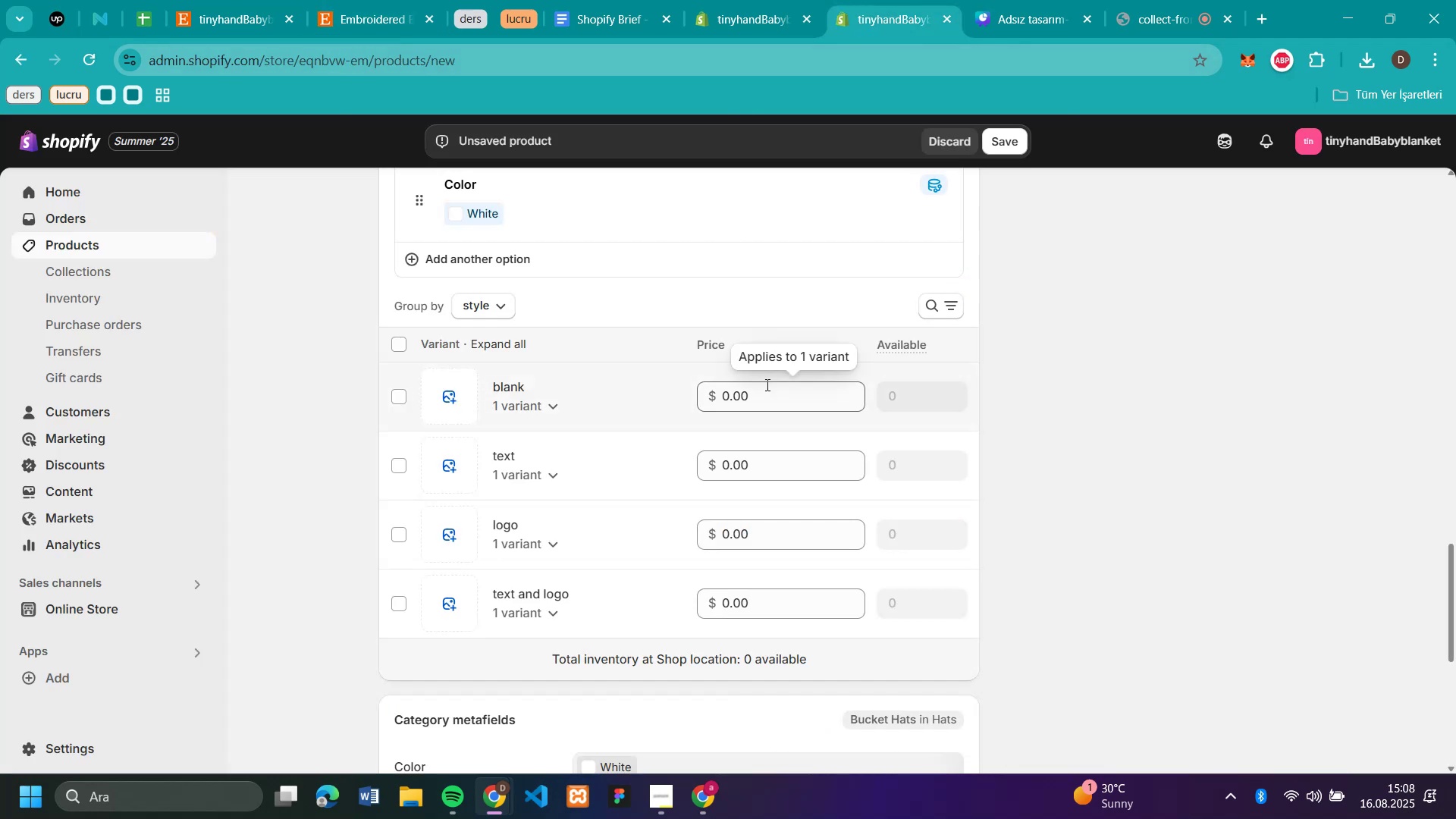 
left_click([766, 384])
 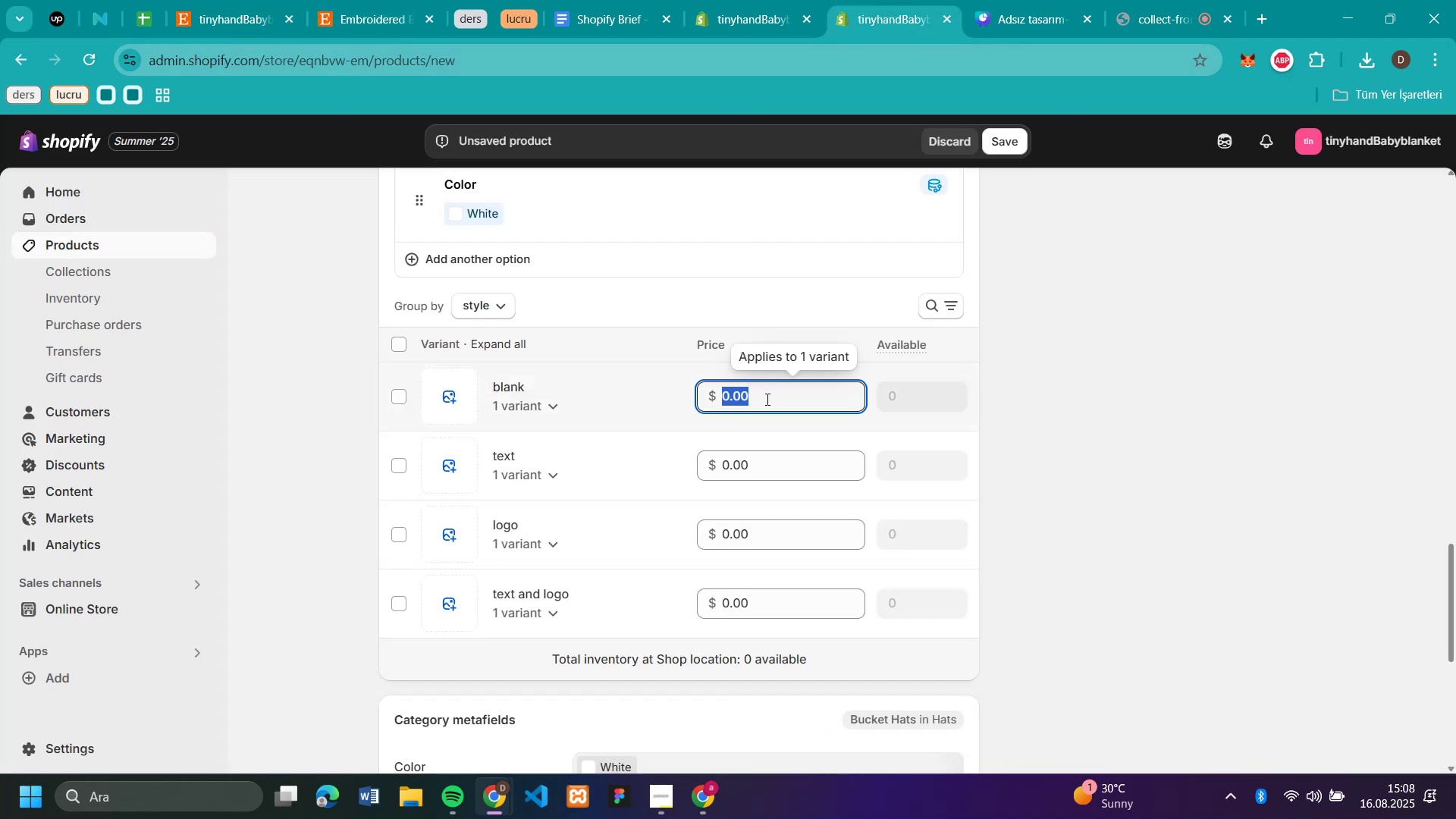 
right_click([766, 399])
 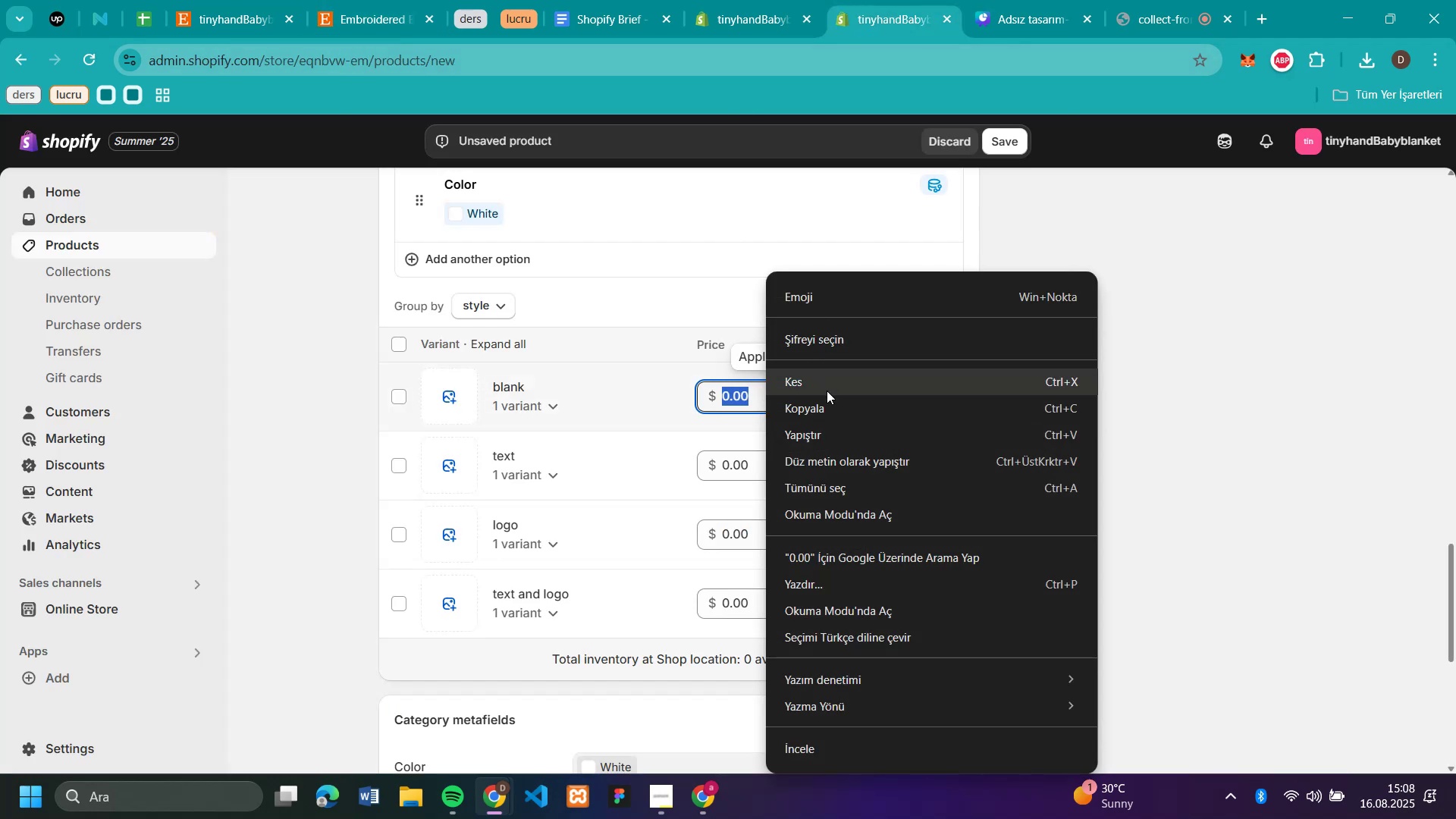 
left_click([833, 430])
 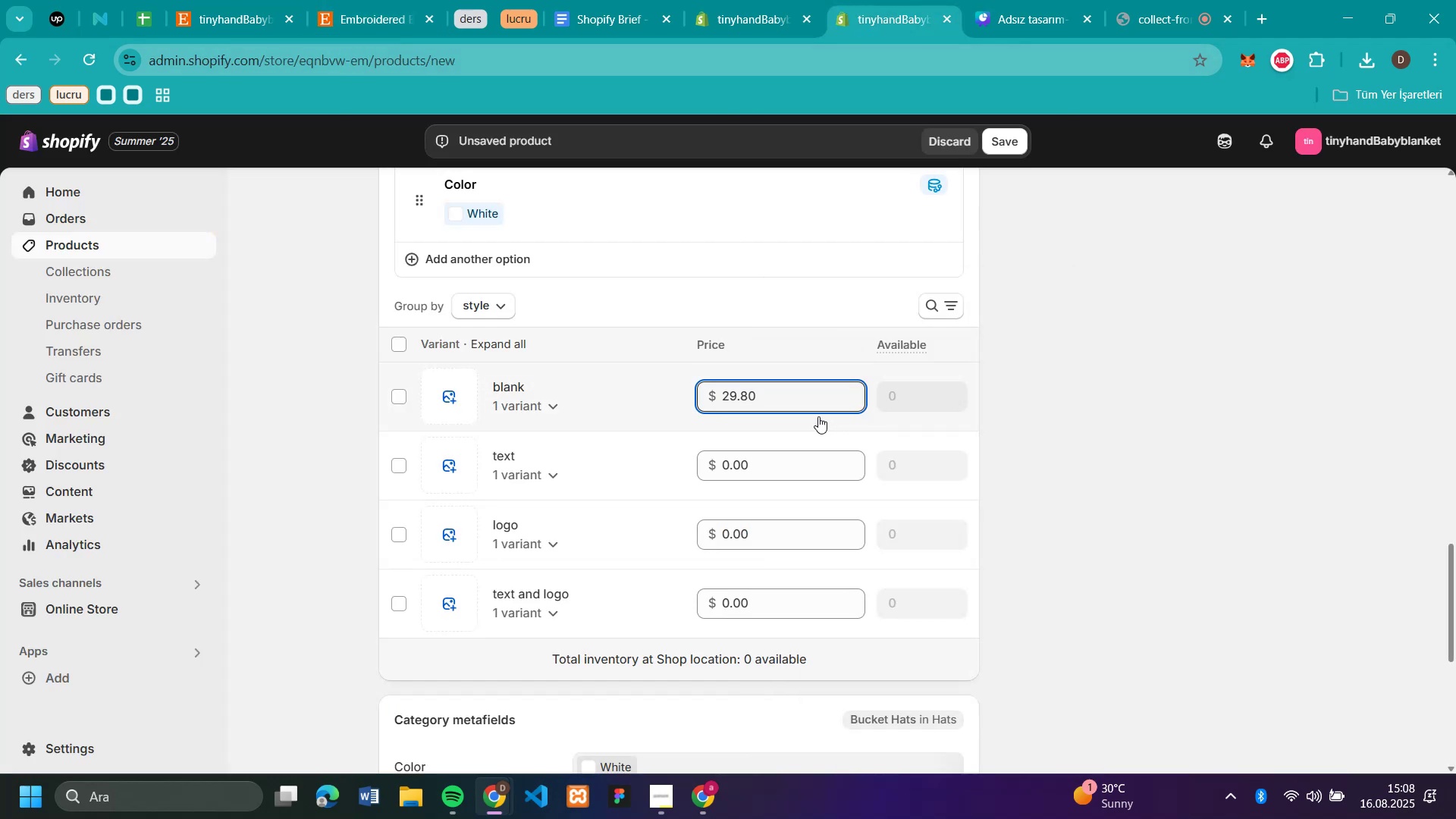 
left_click([364, 14])
 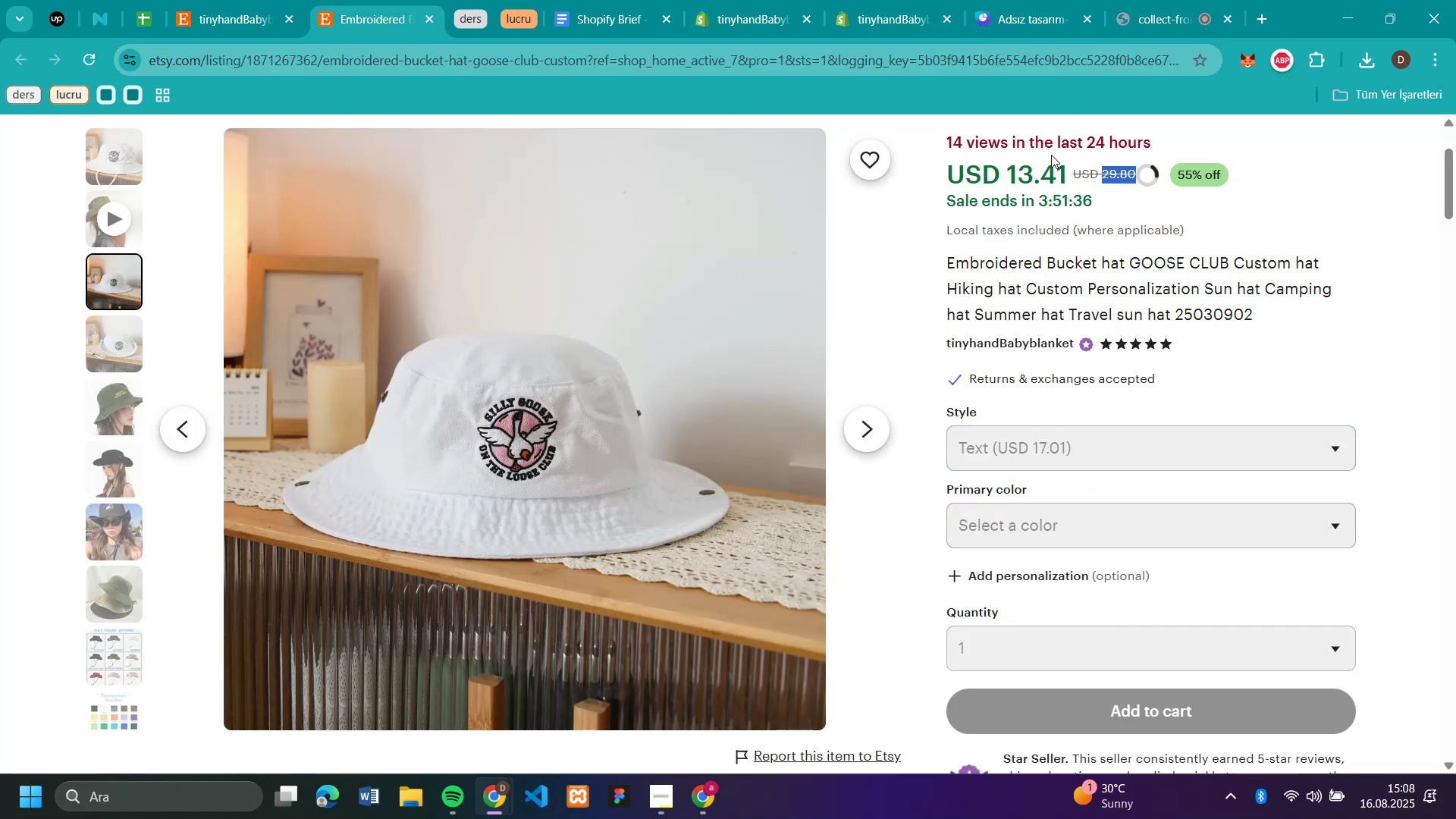 
left_click_drag(start_coordinate=[1140, 176], to_coordinate=[1101, 174])
 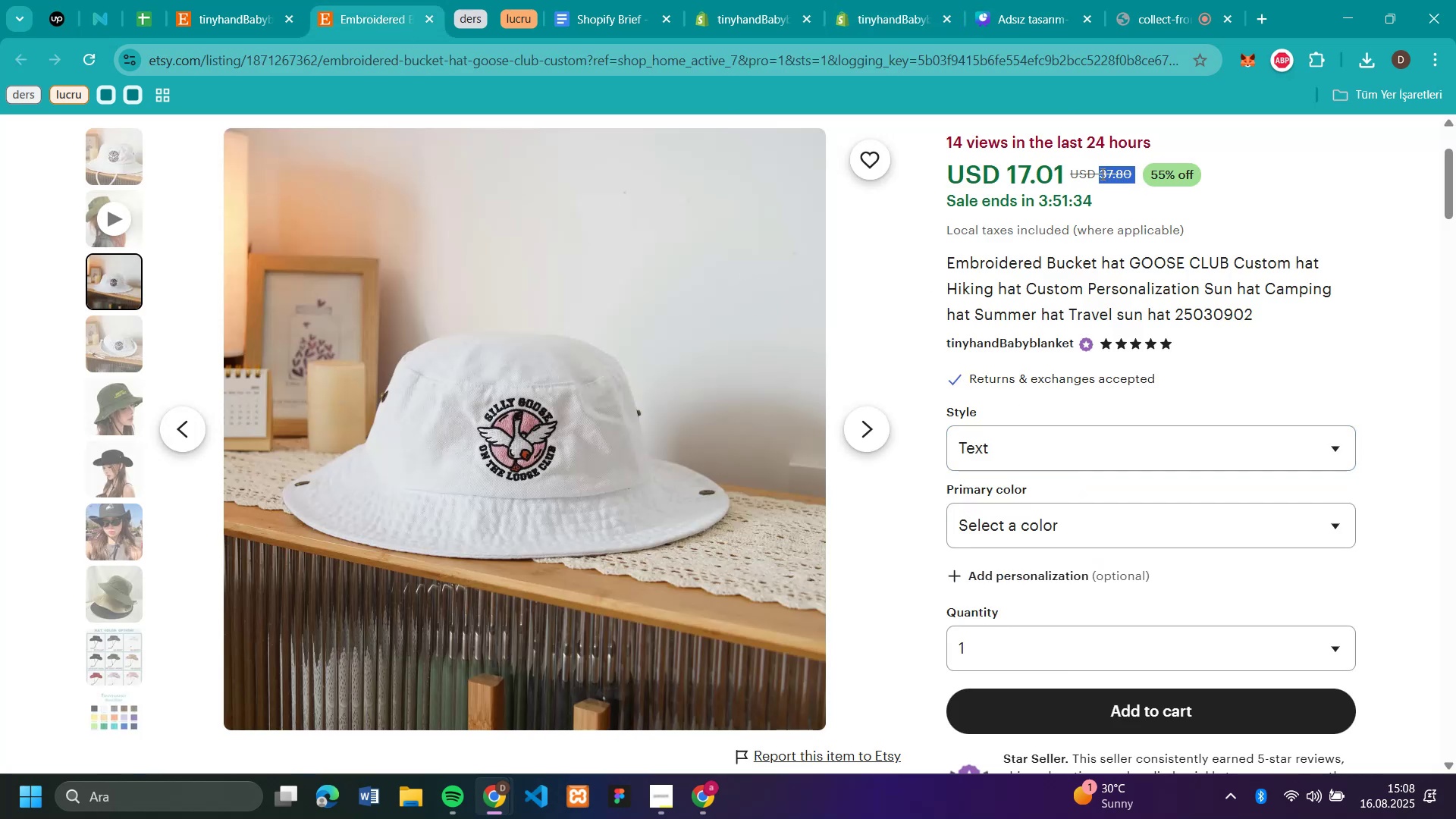 
key(Control+C)
 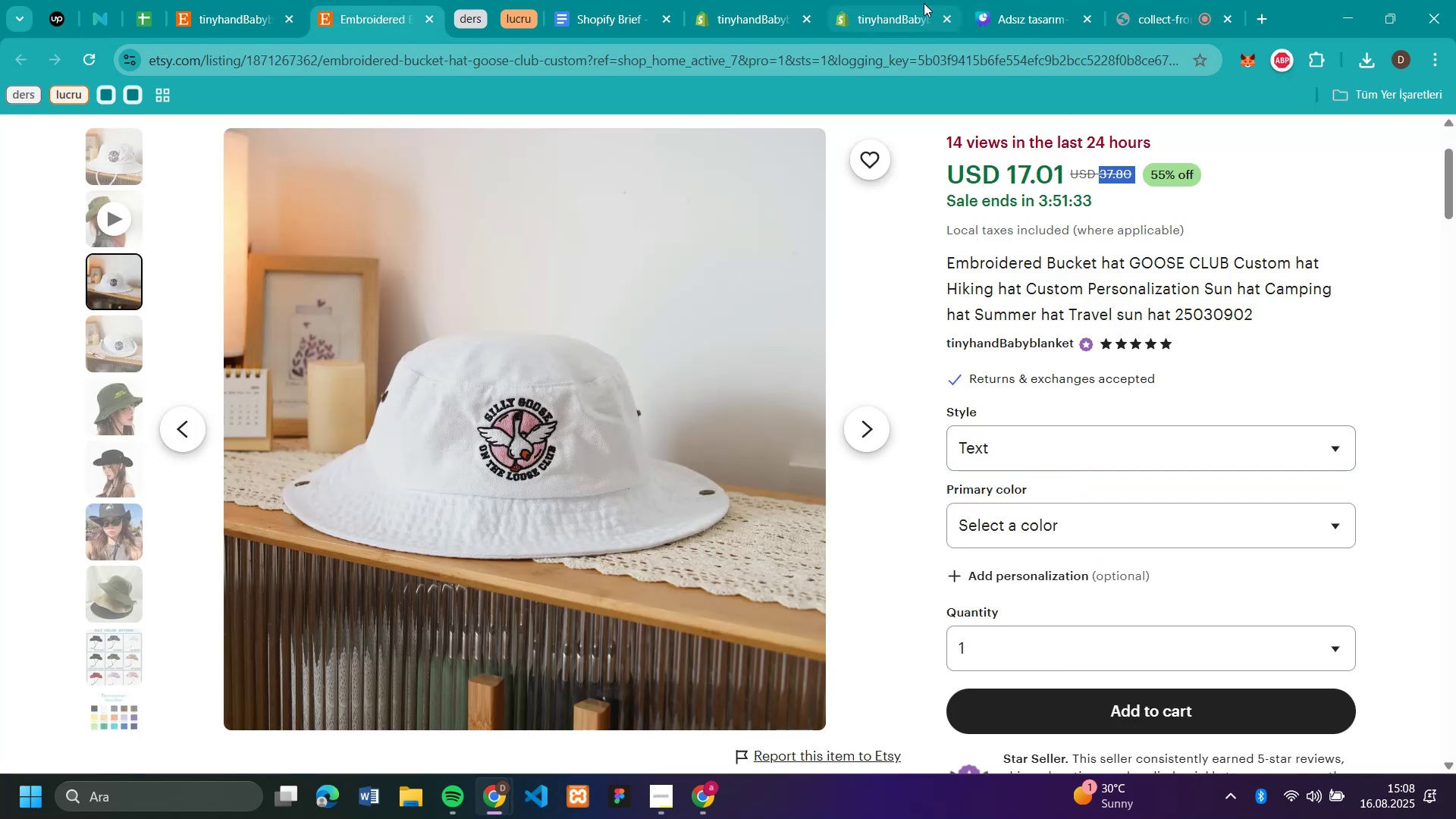 
left_click([921, 5])
 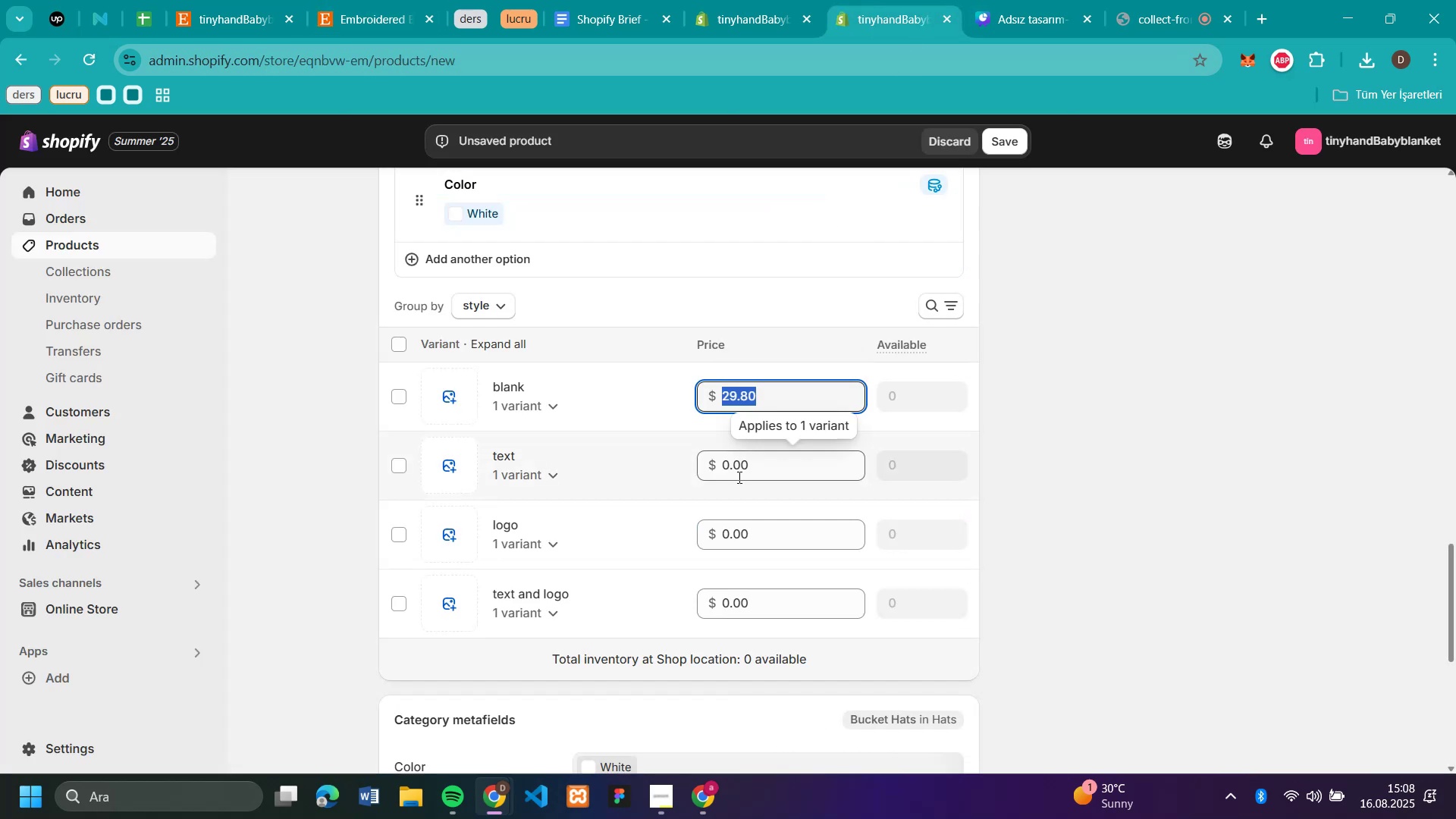 
key(Control+C)
 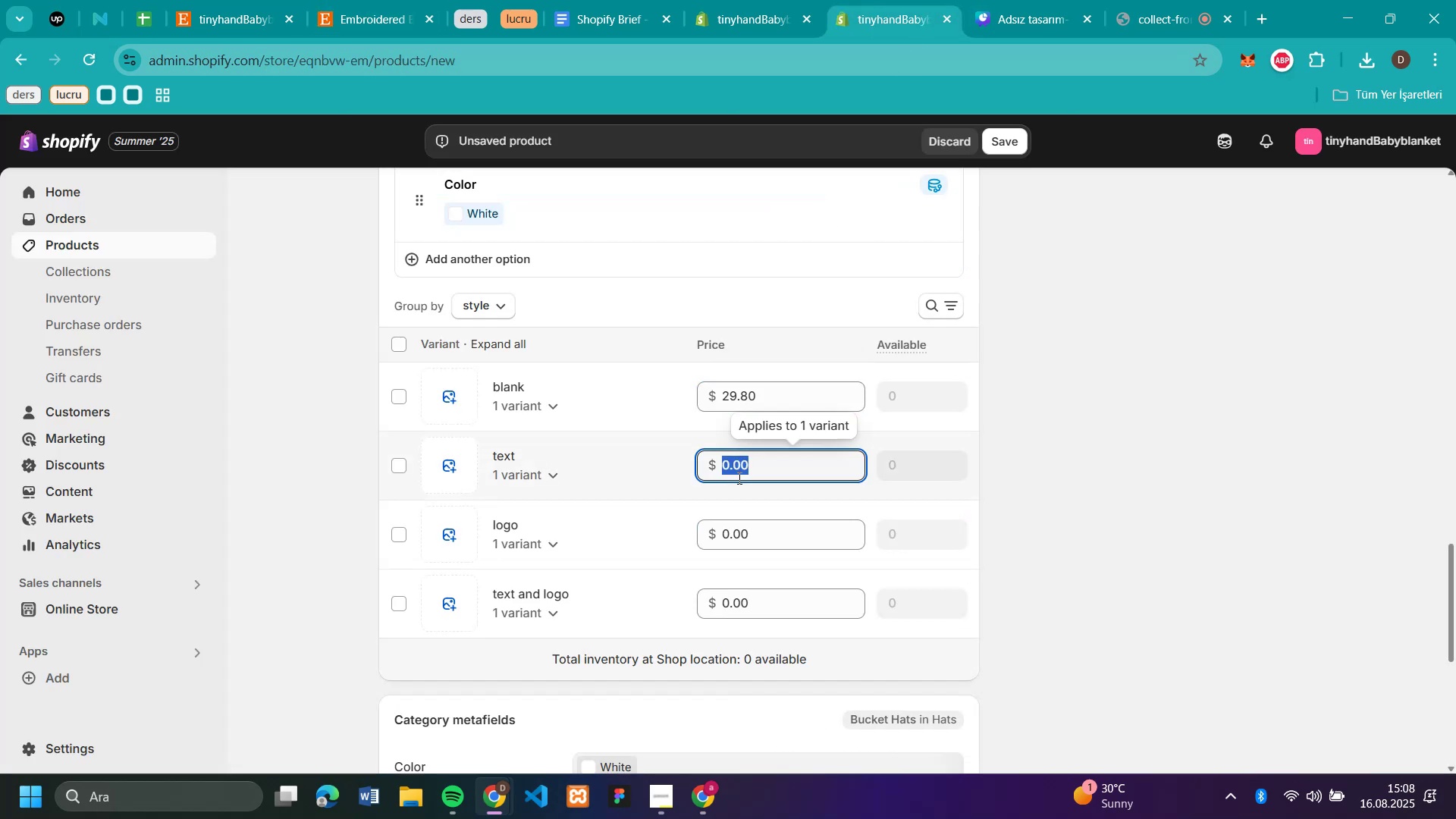 
key(Control+V)
 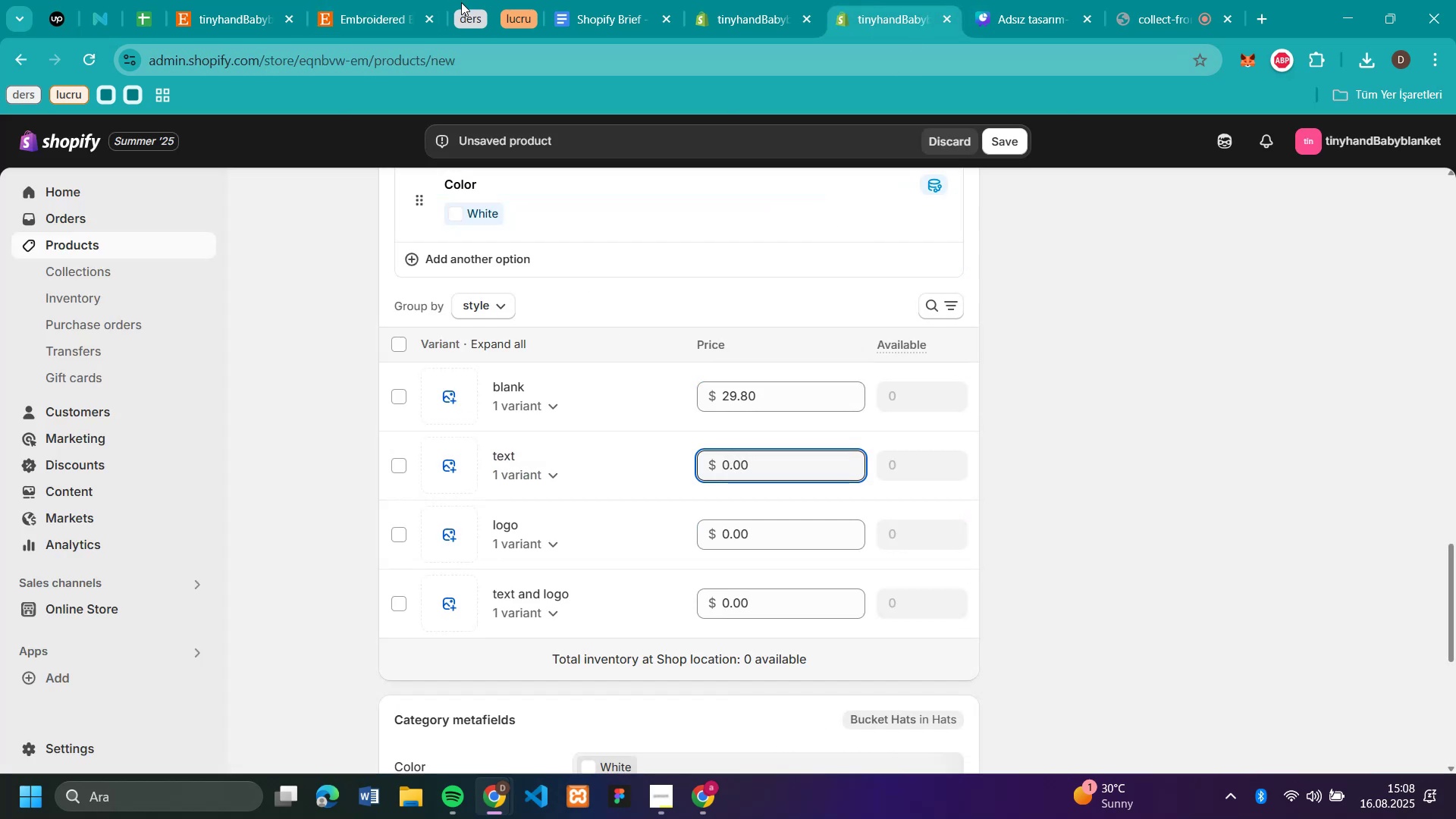 
left_click([345, 15])
 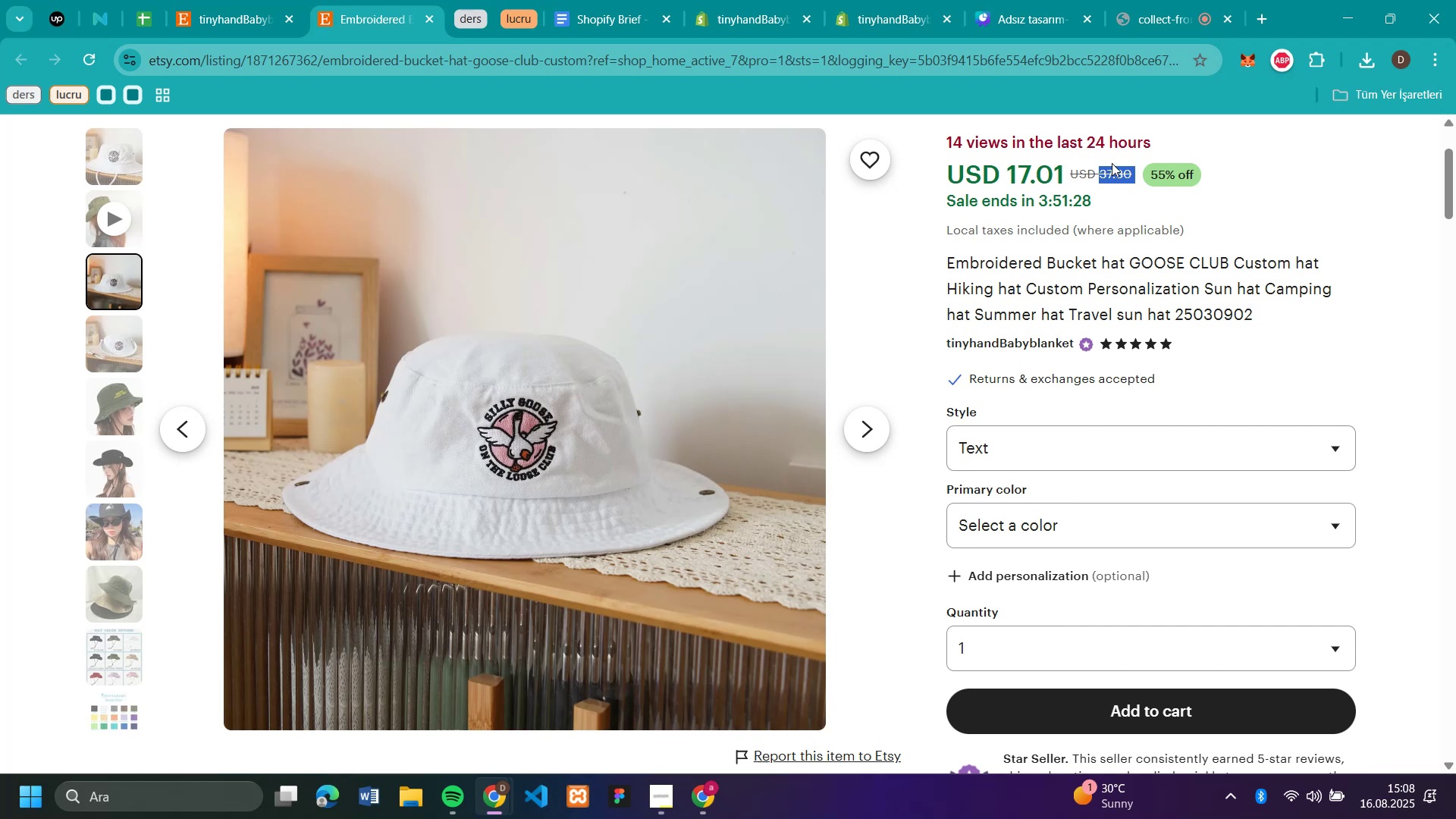 
left_click([1119, 178])
 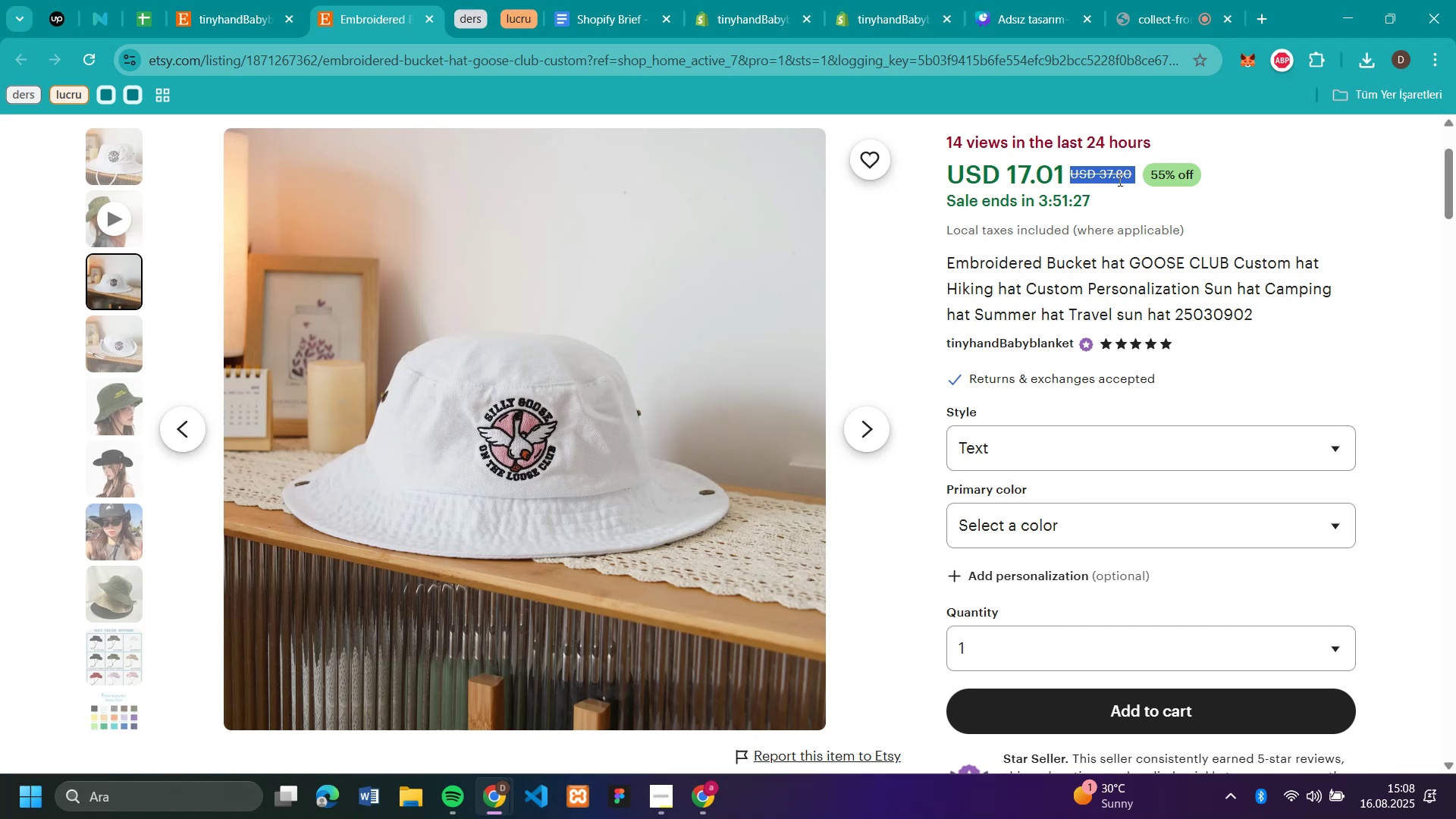 
triple_click([1119, 180])
 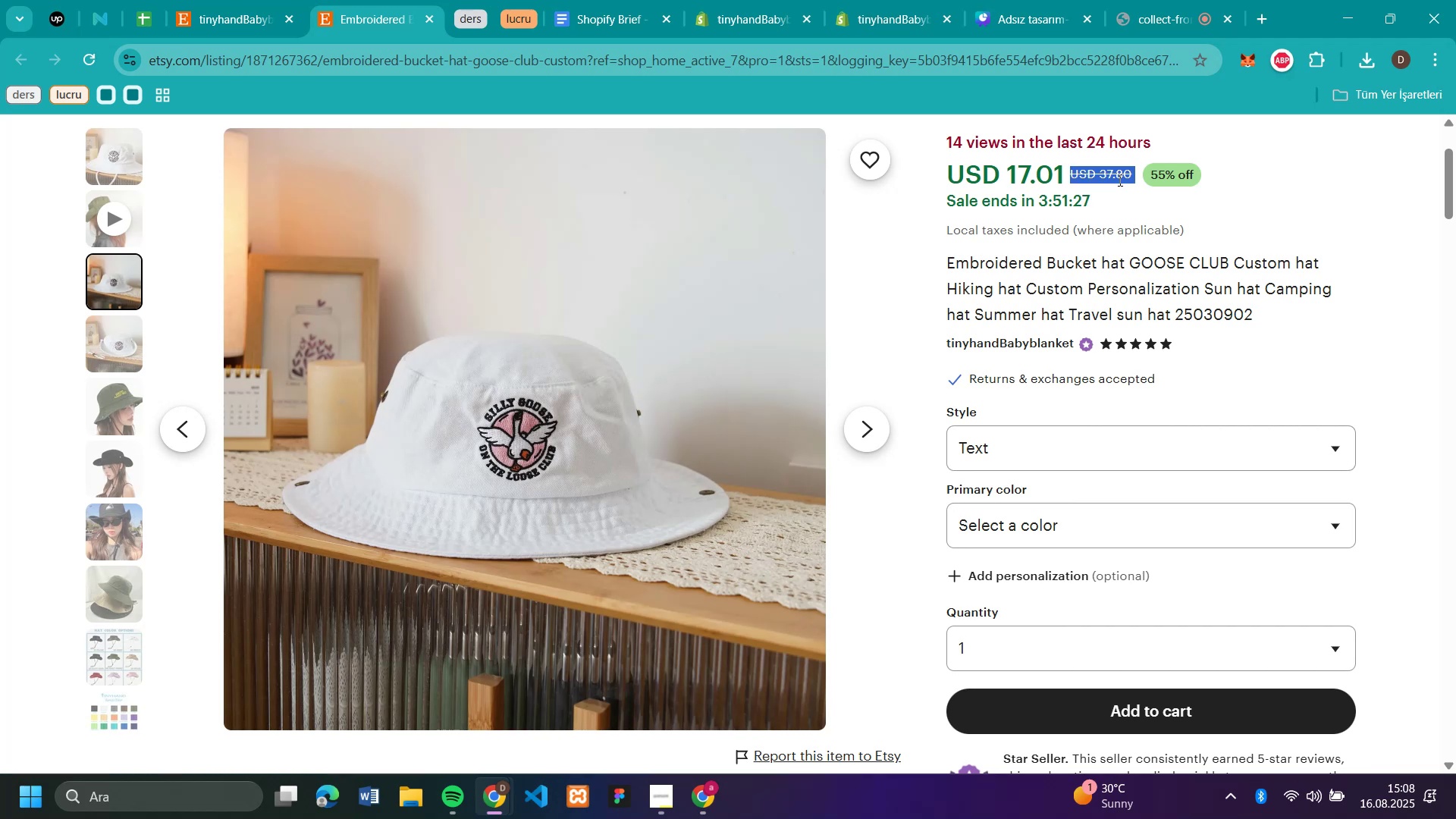 
triple_click([1119, 180])
 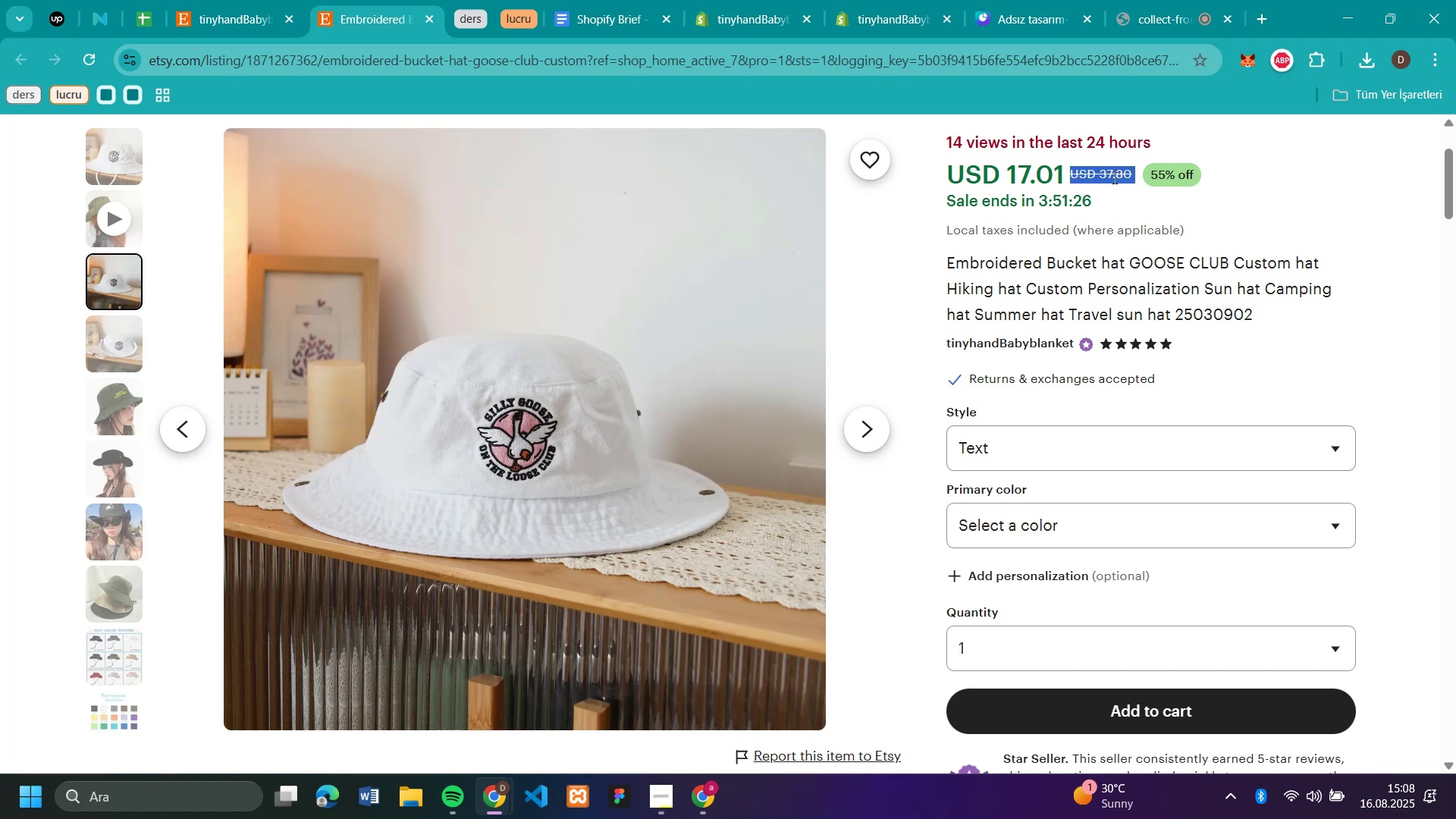 
triple_click([1112, 177])
 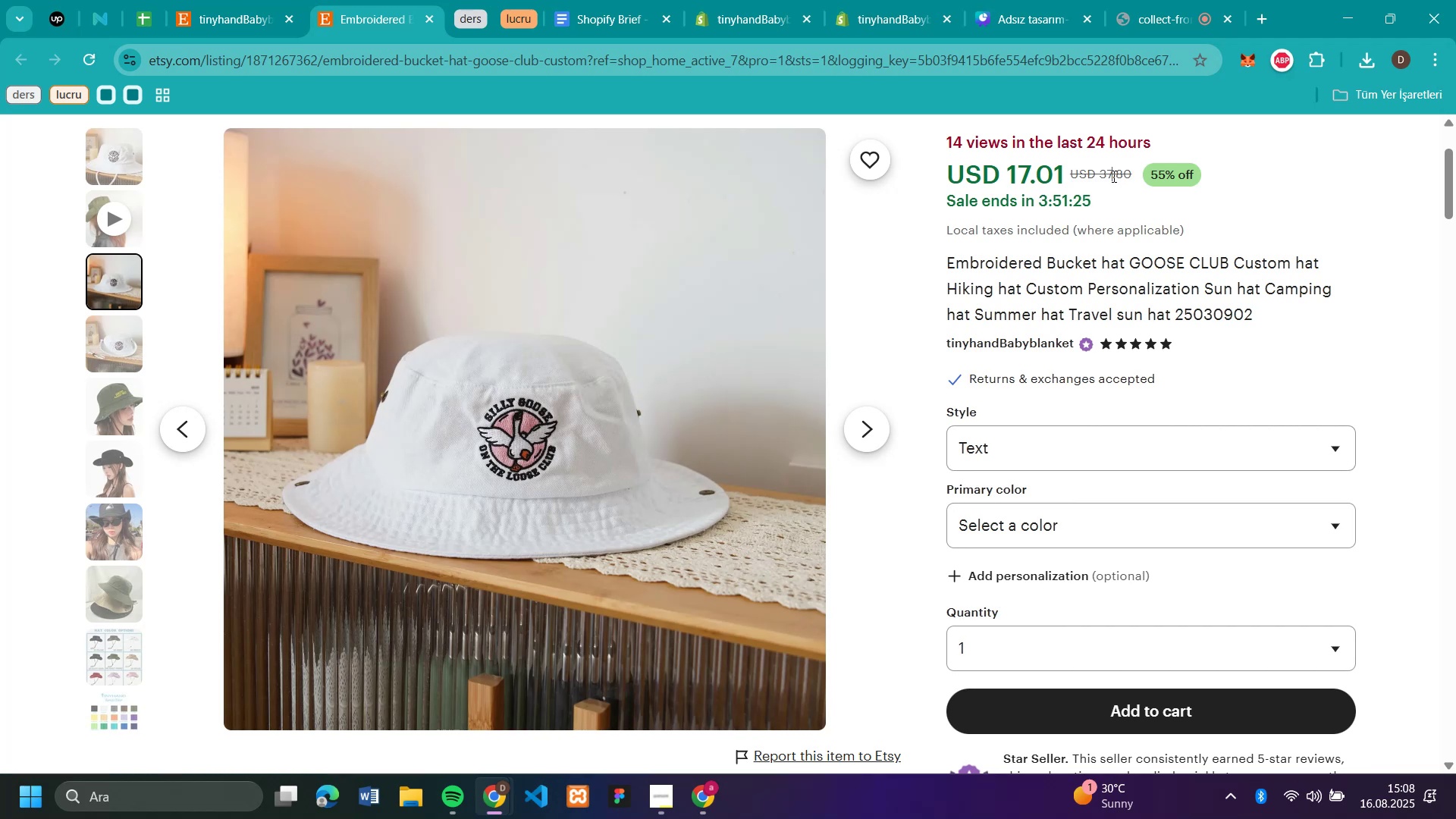 
double_click([1112, 176])
 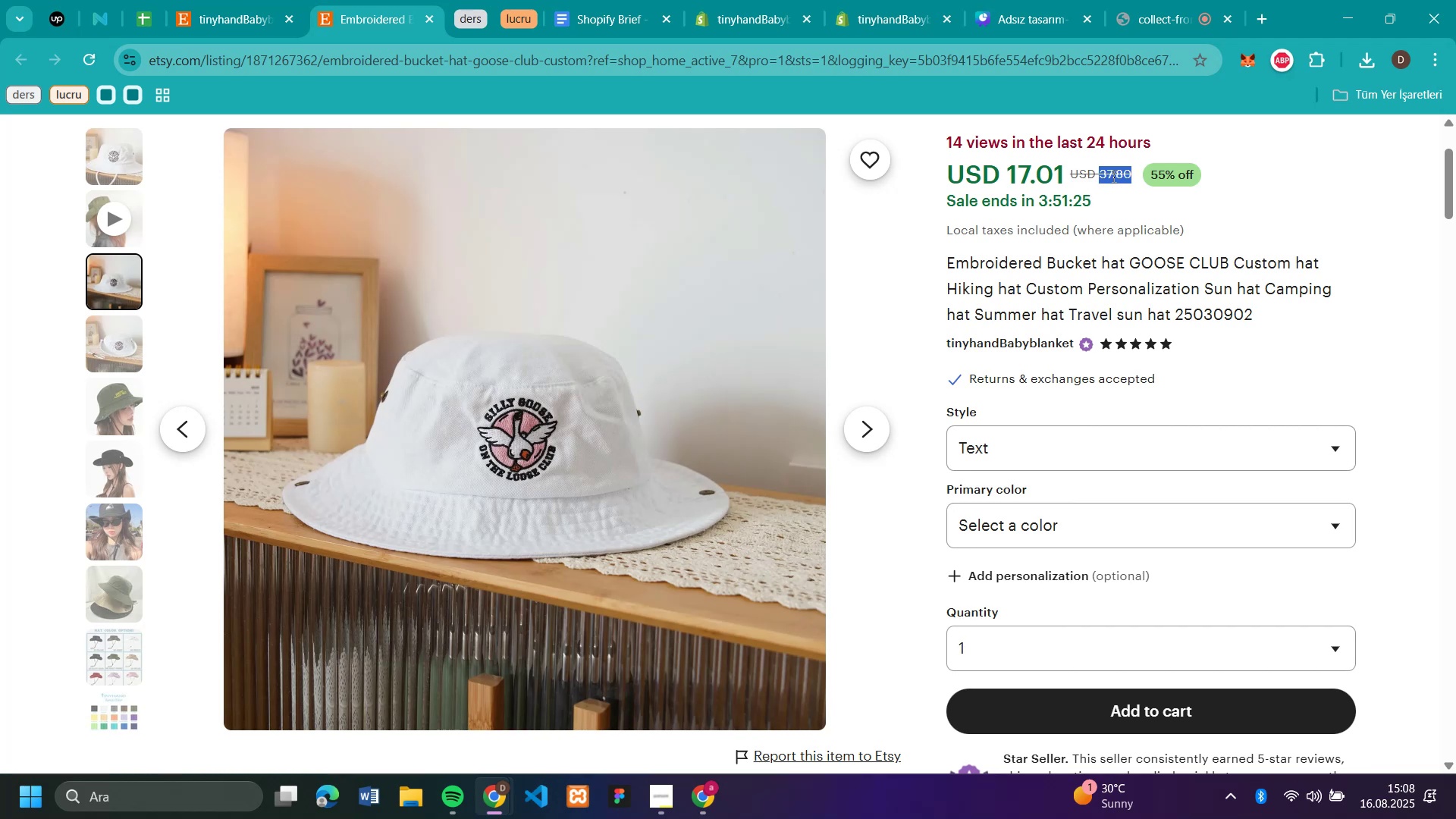 
key(Control+C)
 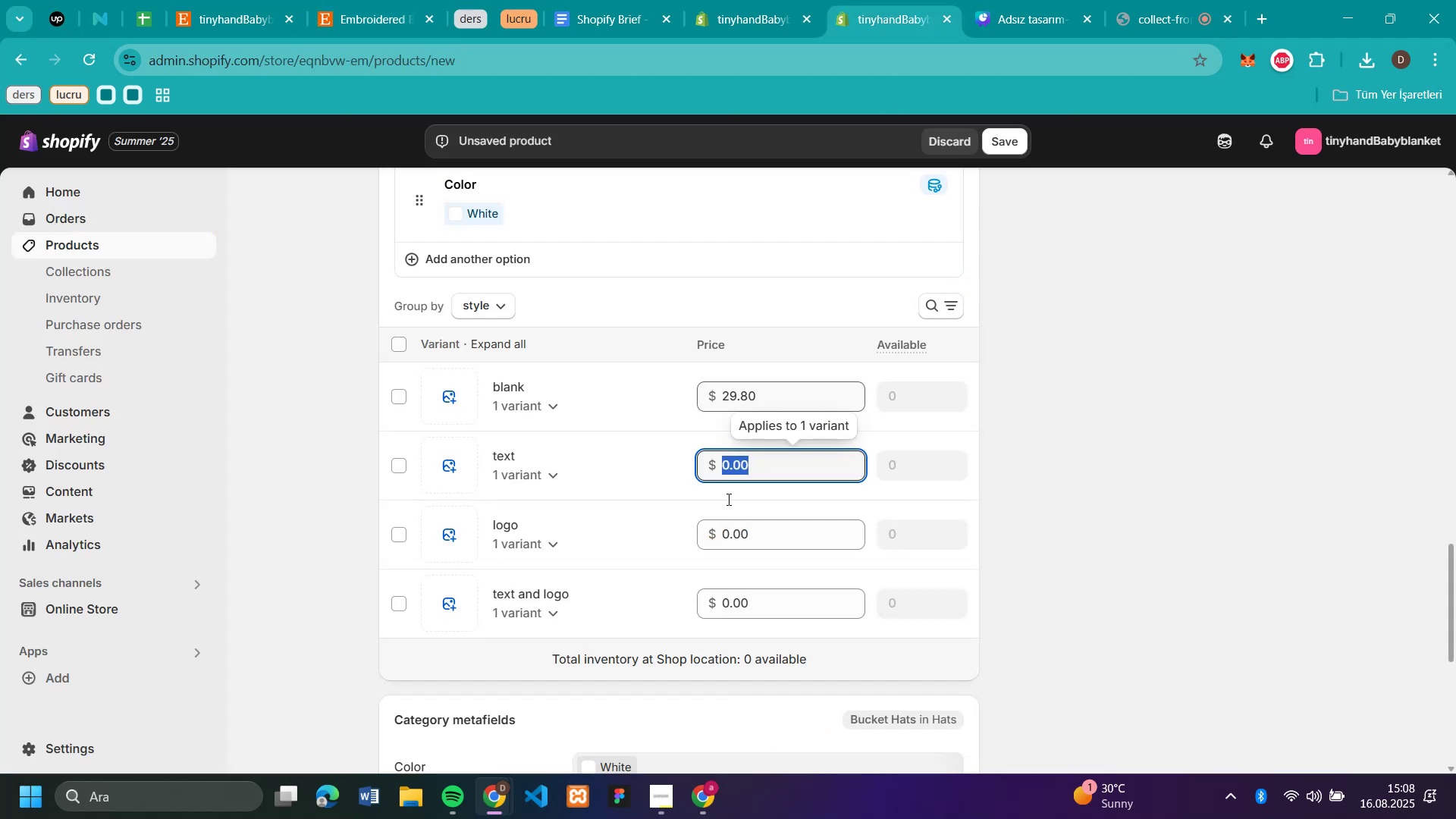 
left_click([758, 459])
 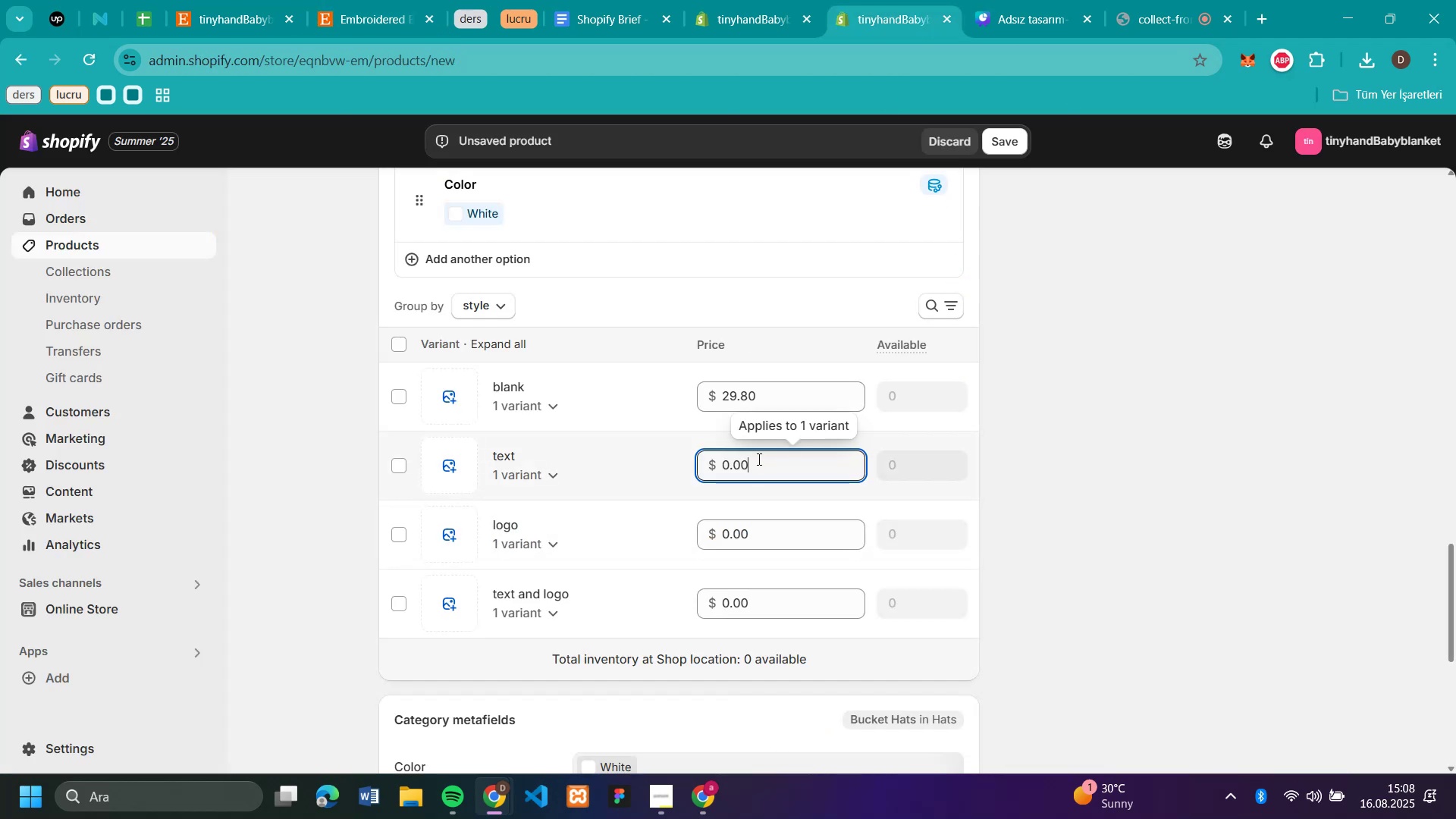 
double_click([758, 459])
 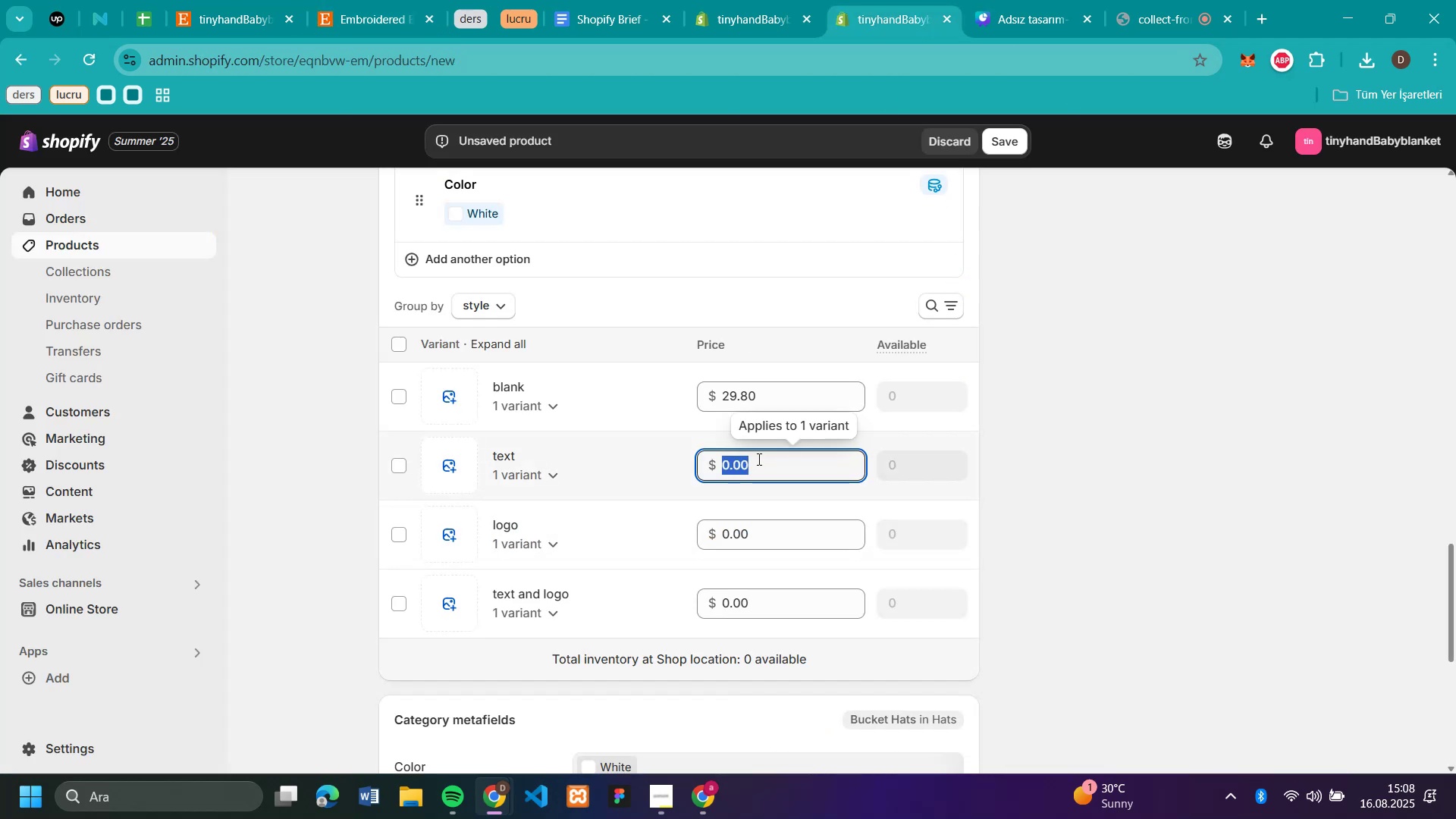 
key(Control+V)
 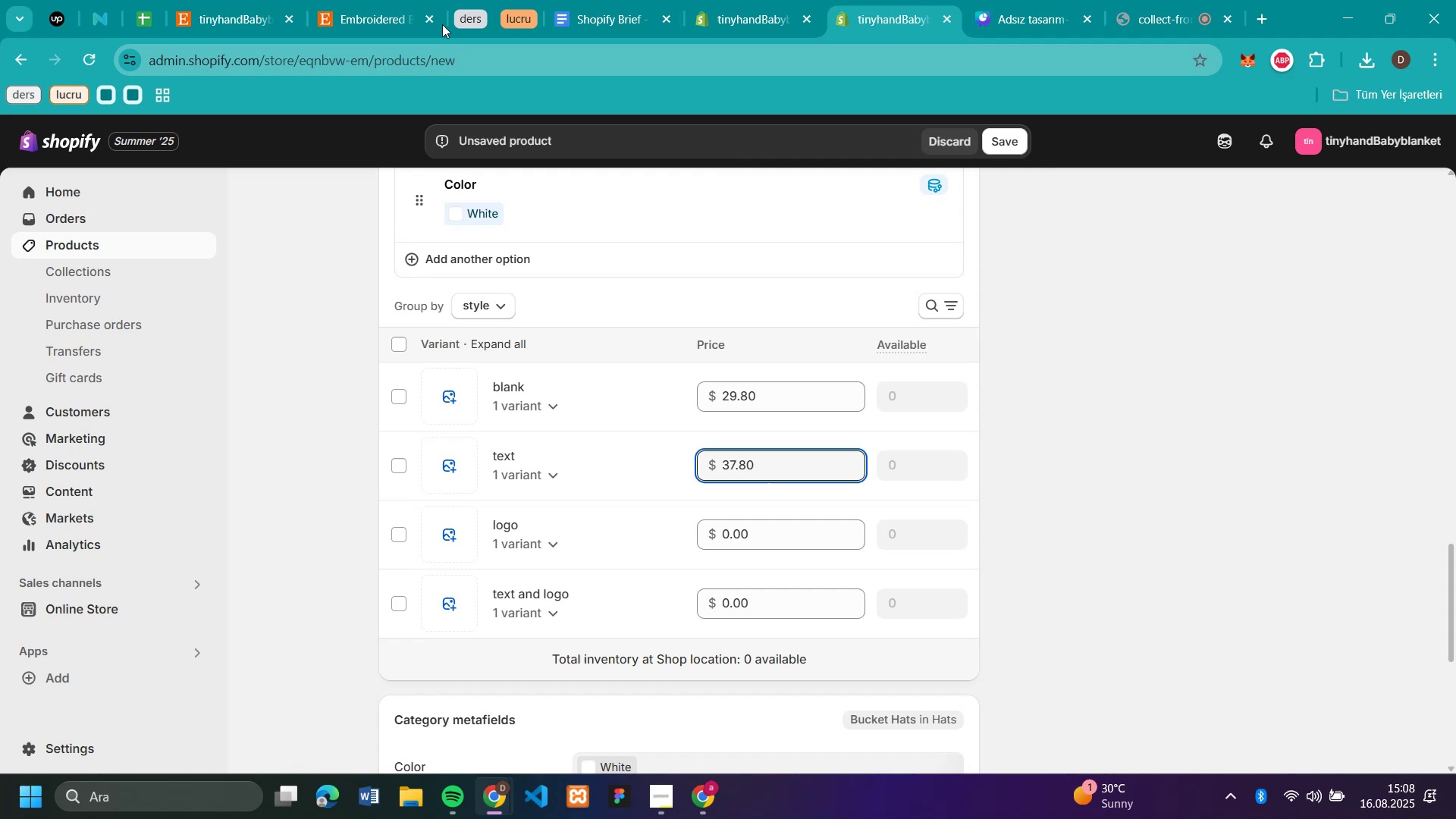 
left_click([388, 21])
 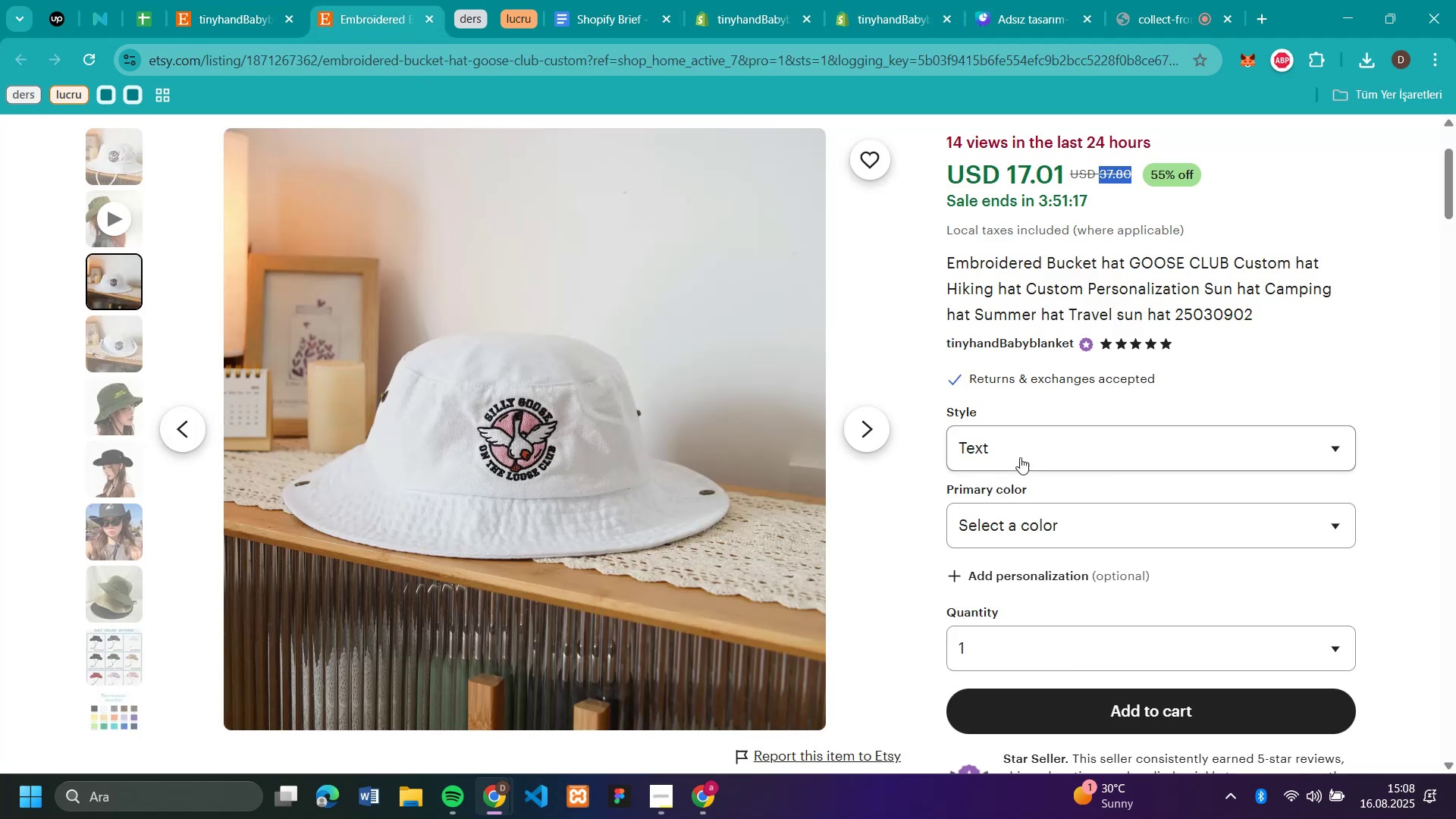 
left_click([1020, 457])
 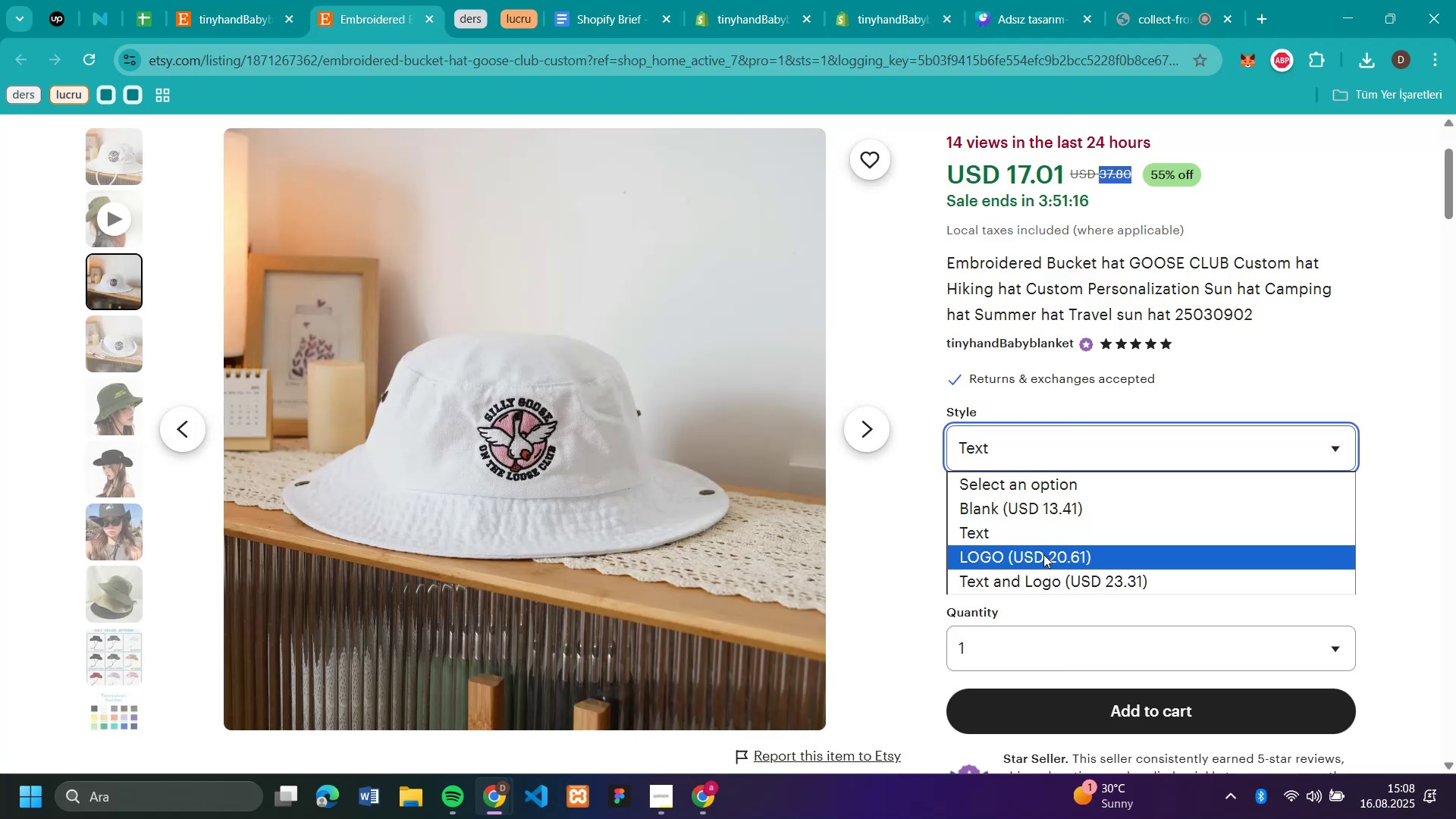 
left_click([1043, 554])
 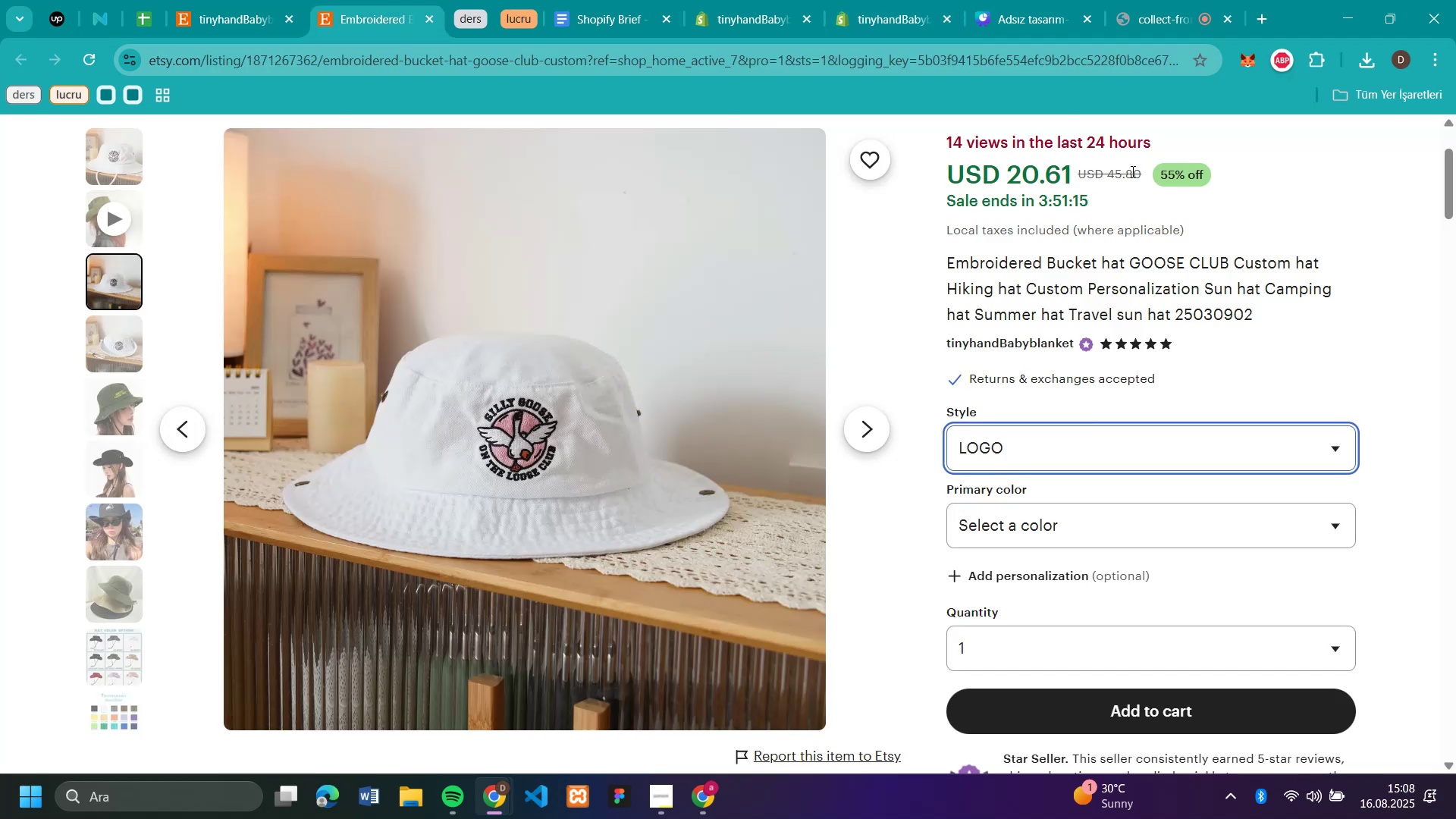 
double_click([1131, 171])
 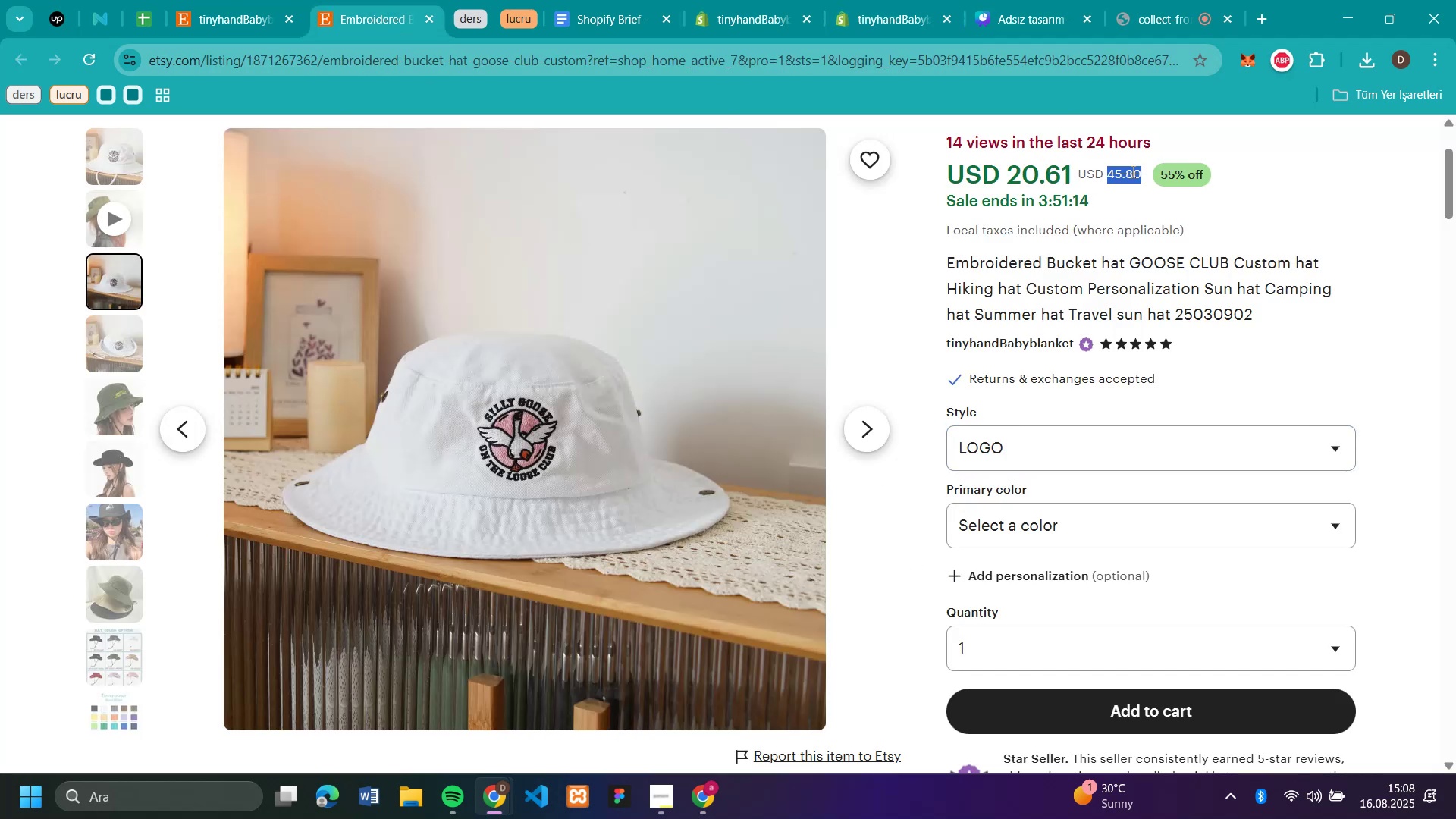 
key(Control+C)
 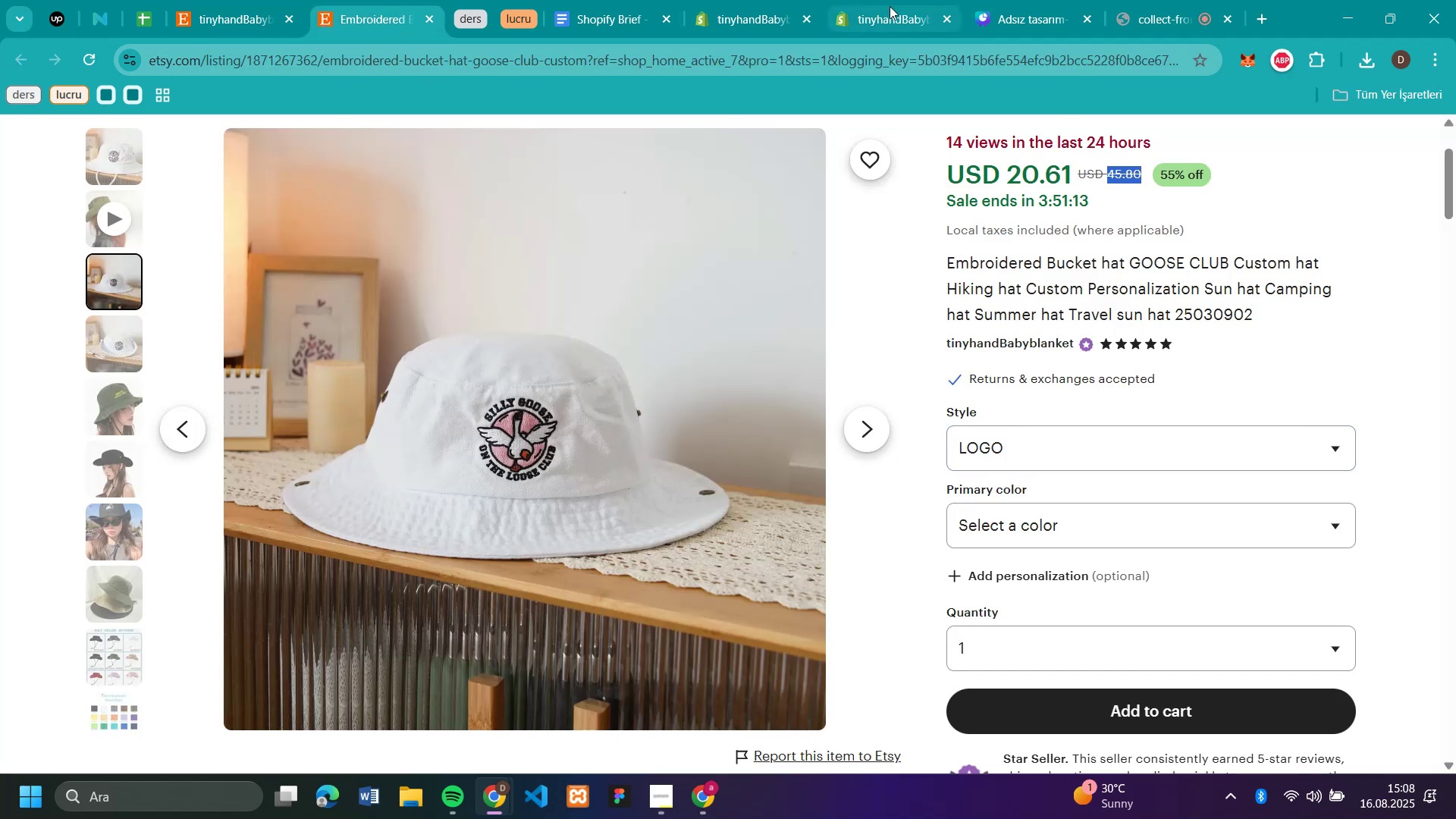 
left_click([890, 7])
 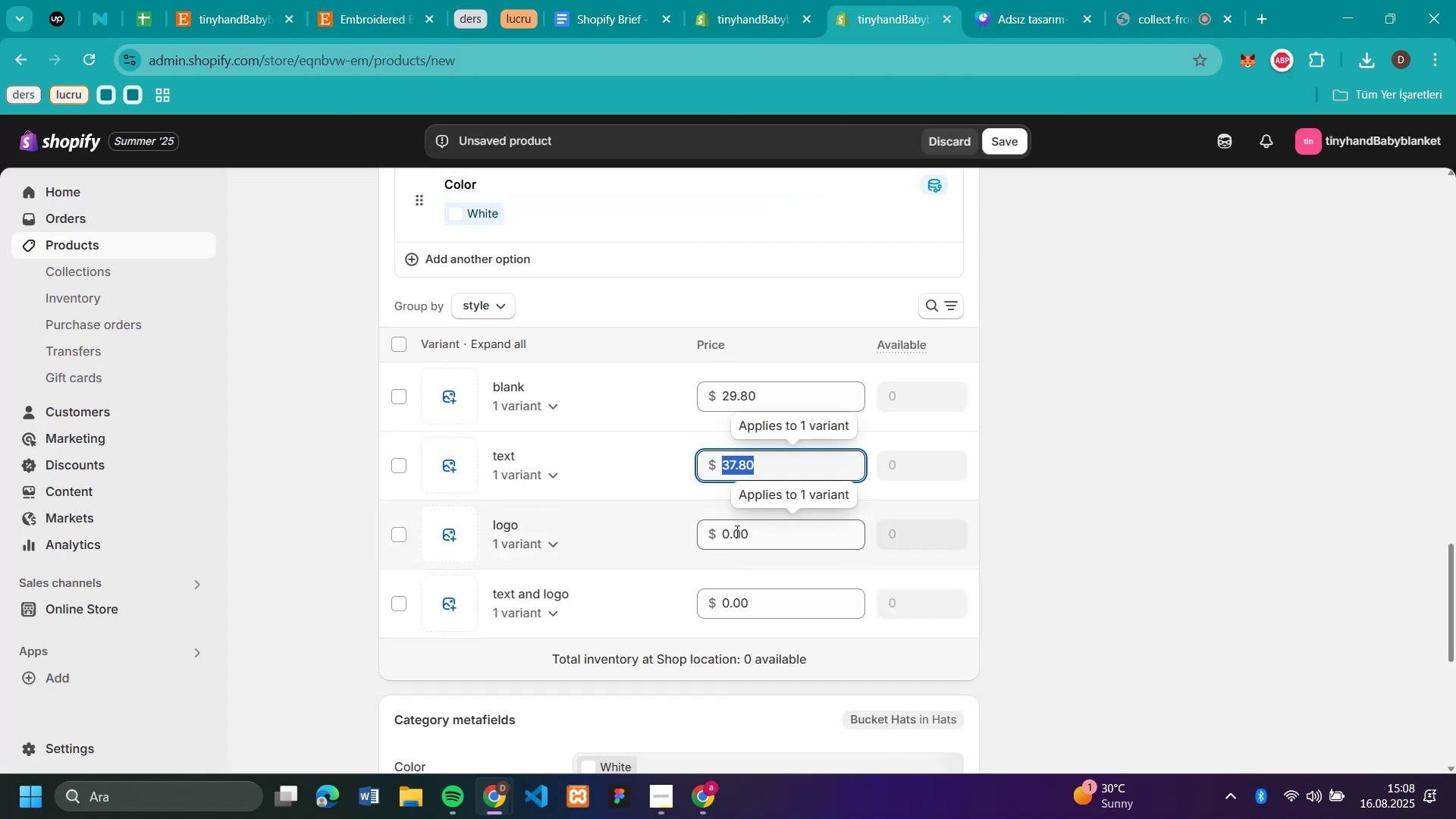 
key(Control+V)
 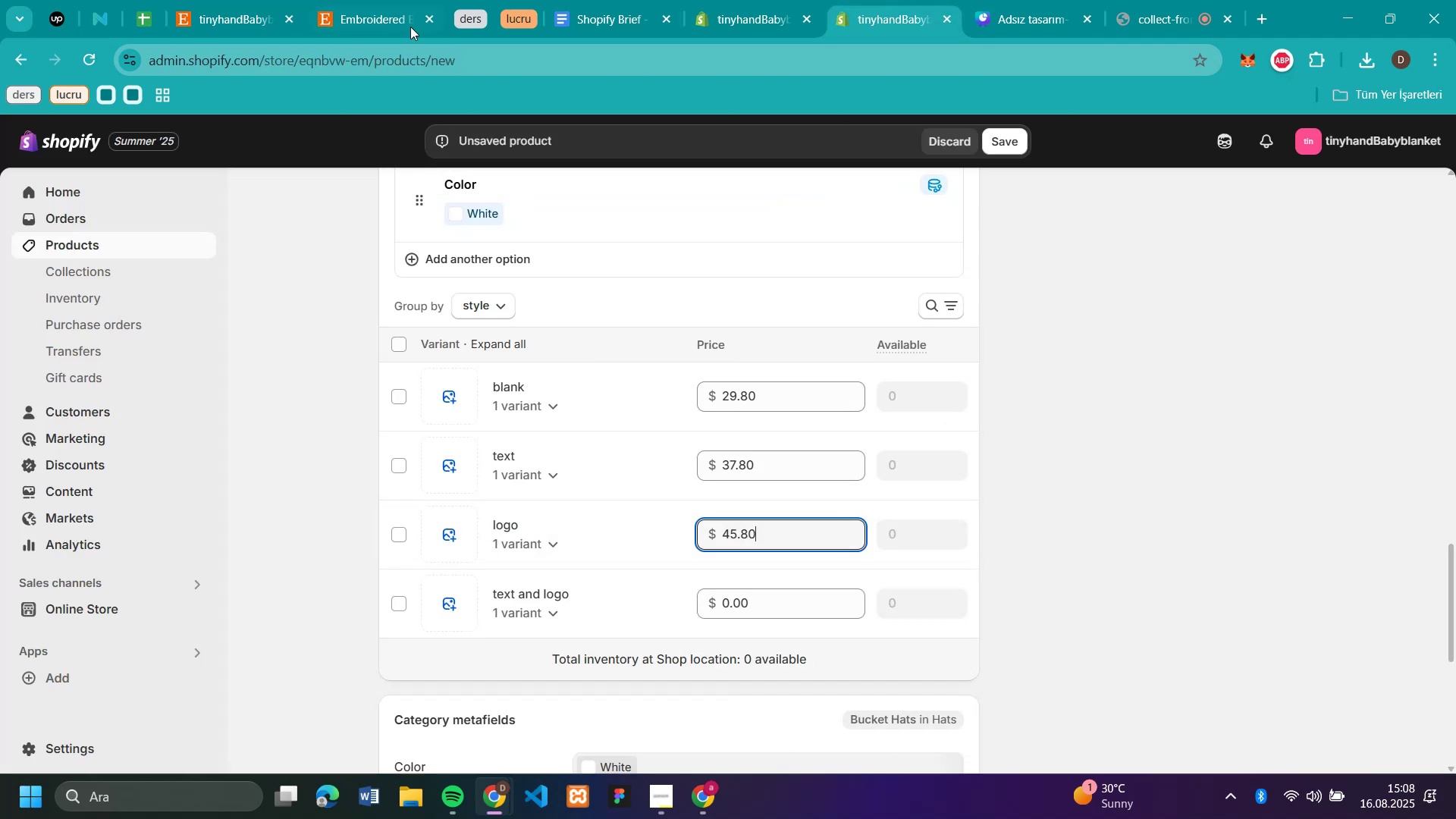 
left_click([387, 10])
 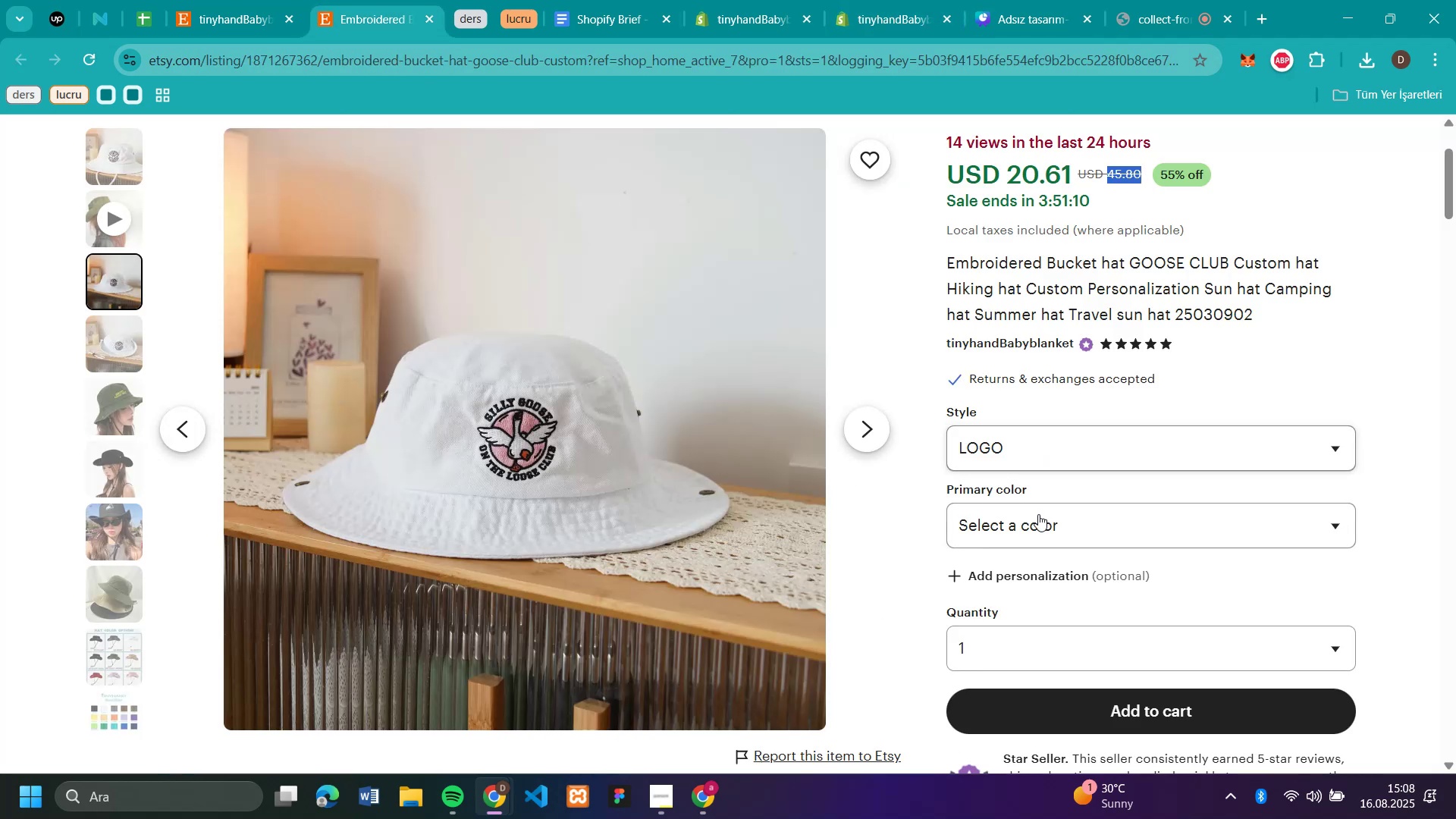 
left_click_drag(start_coordinate=[1013, 455], to_coordinate=[1016, 459])
 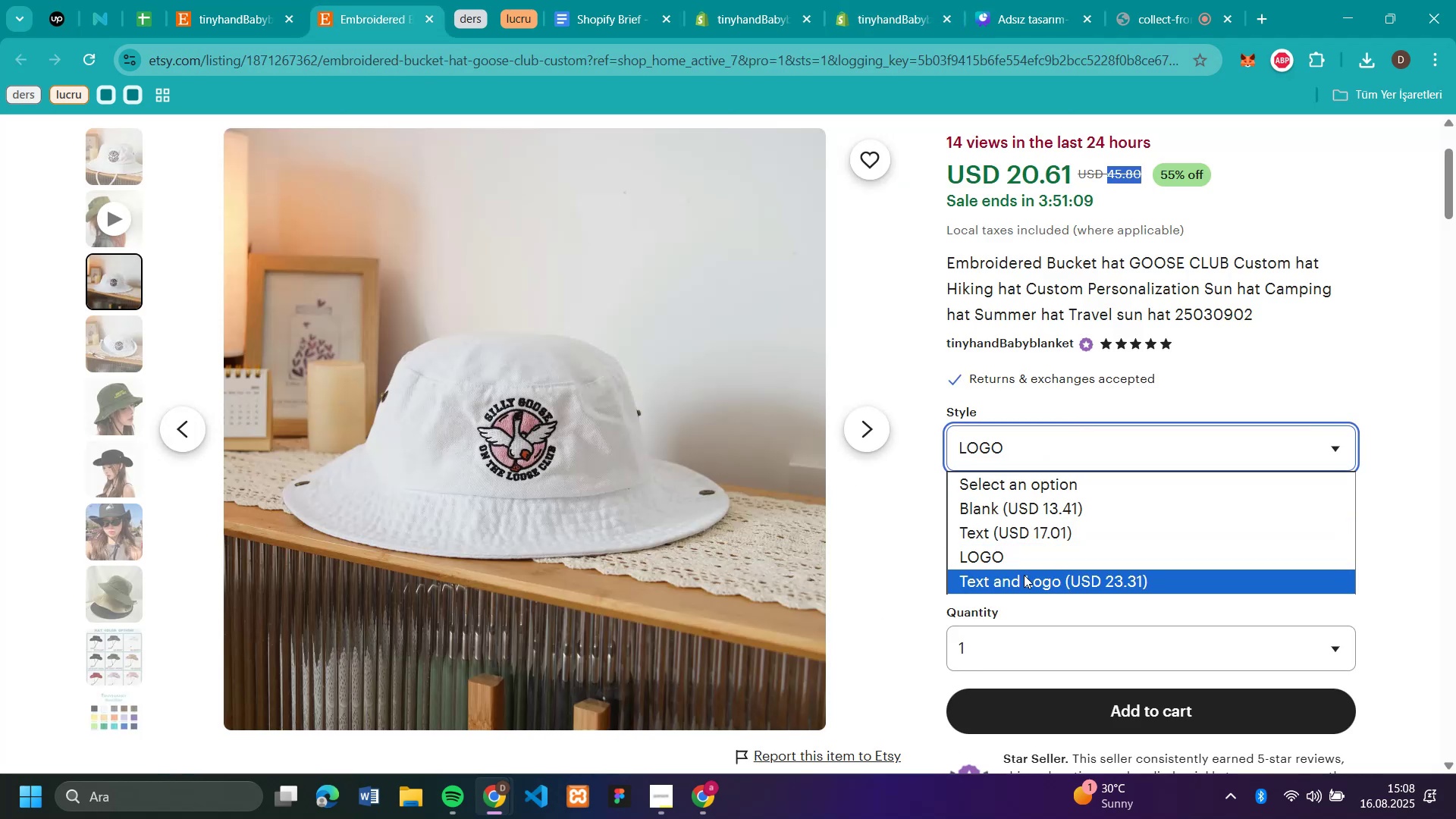 
left_click([1024, 575])
 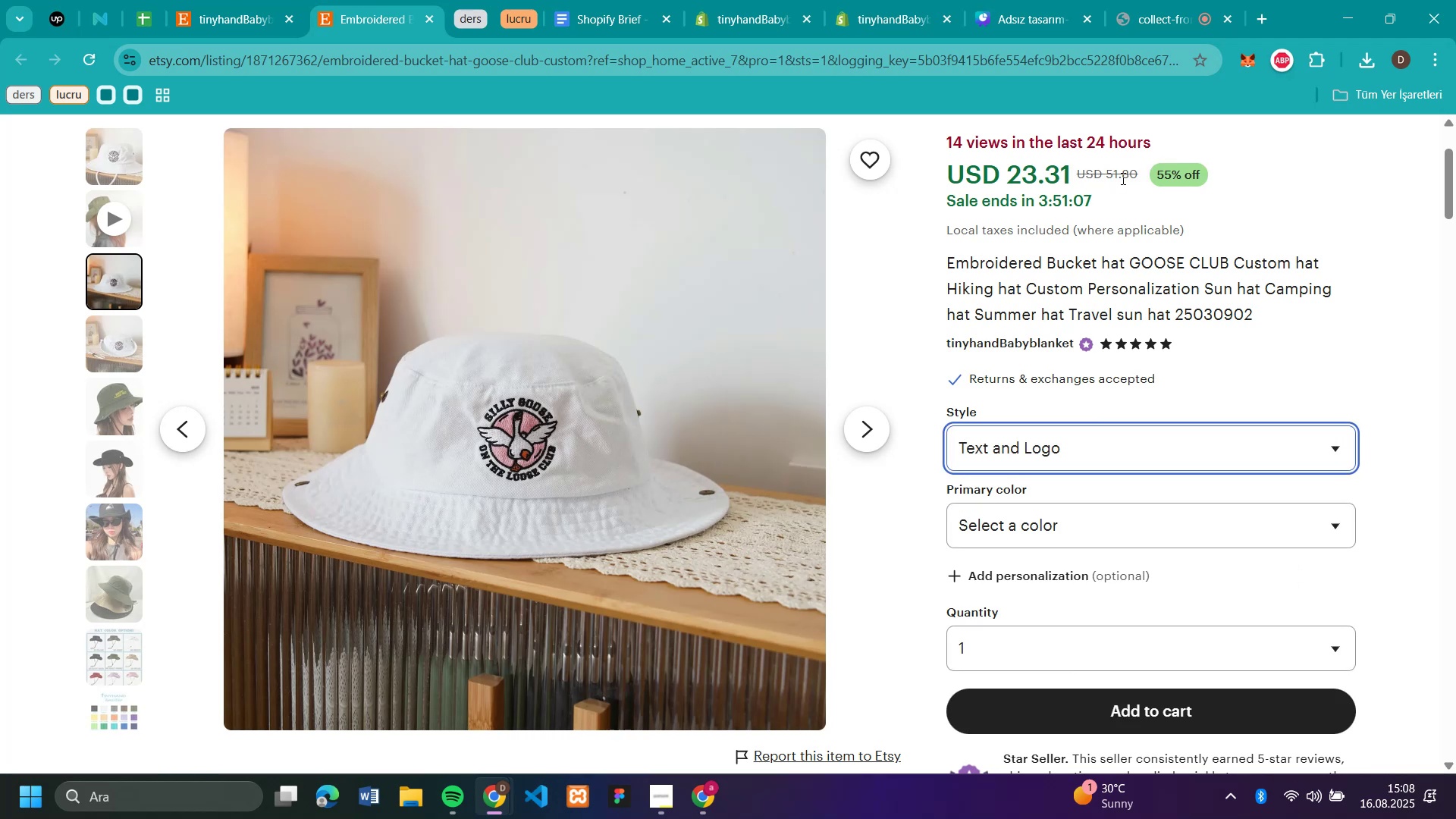 
double_click([1122, 178])
 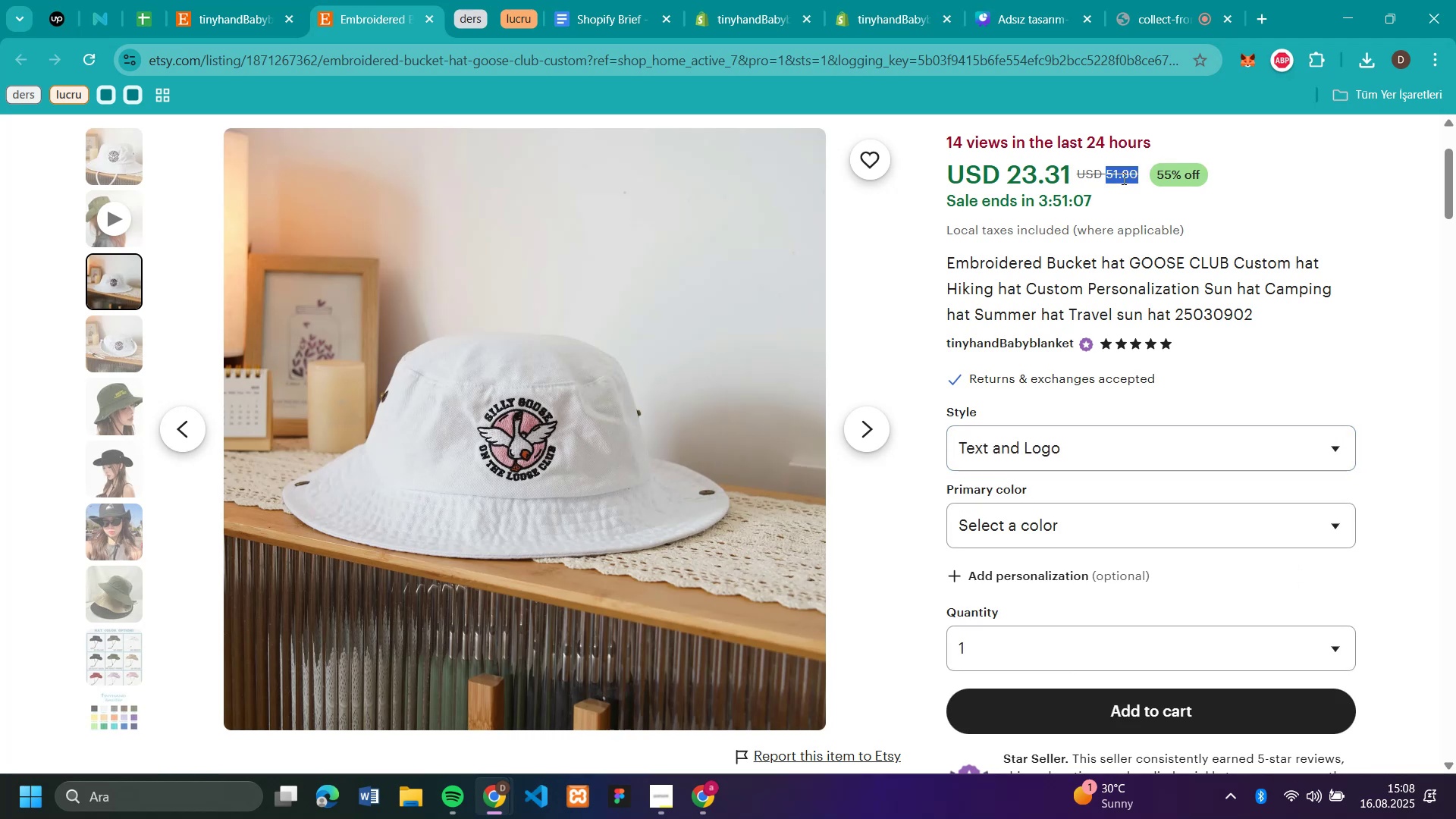 
key(Control+C)
 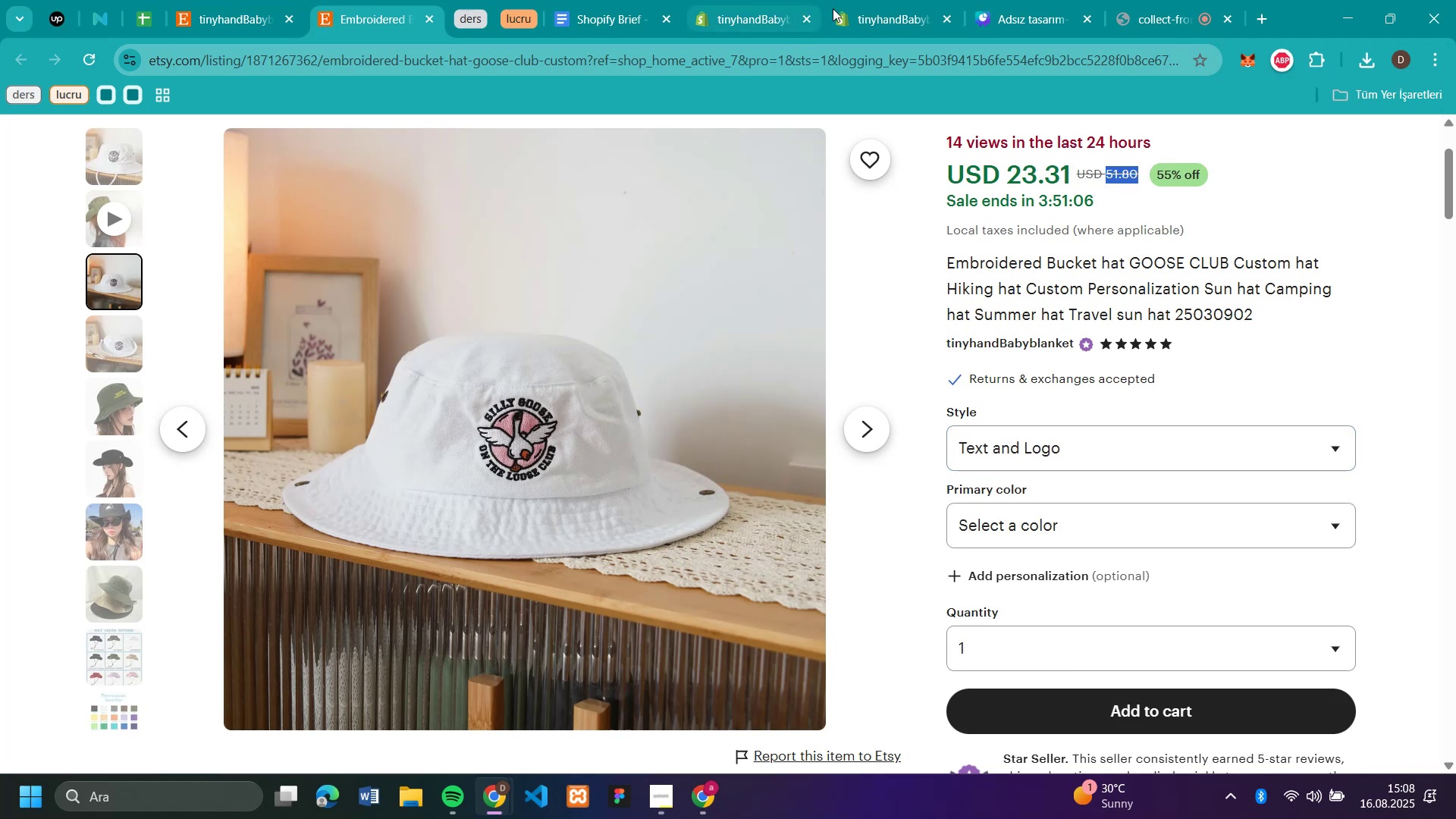 
left_click([867, 16])
 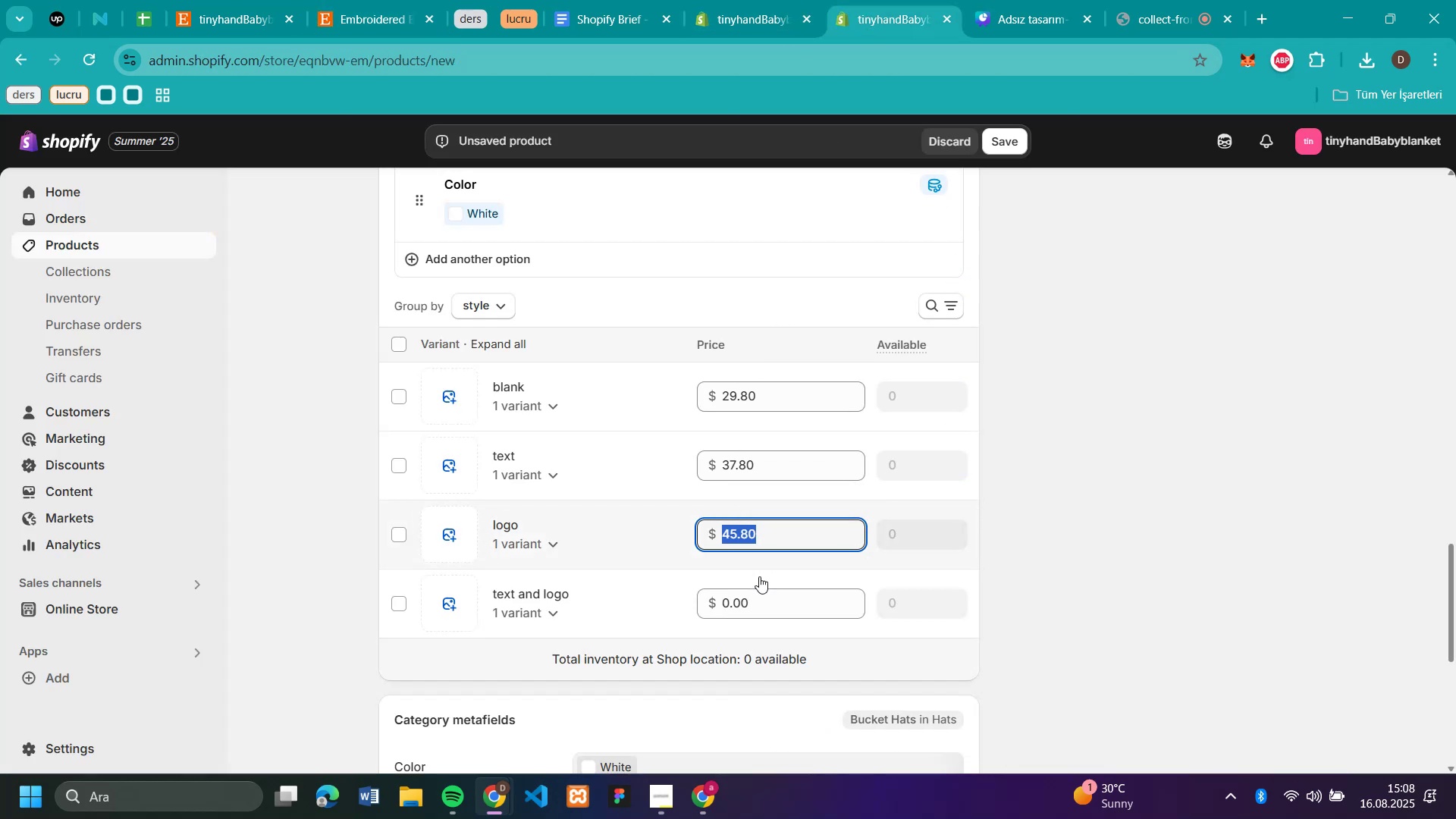 
left_click([759, 602])
 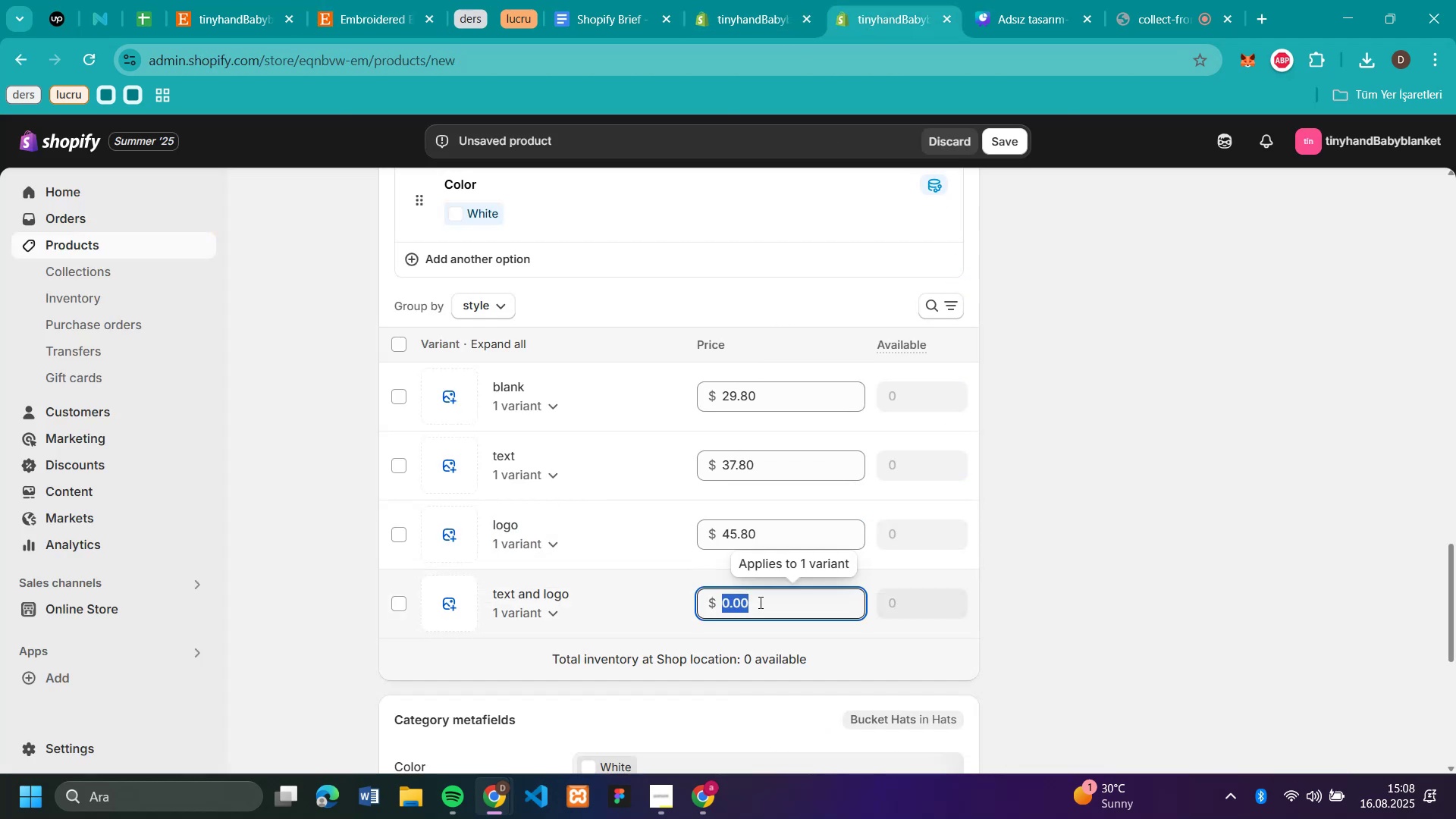 
key(Control+V)
 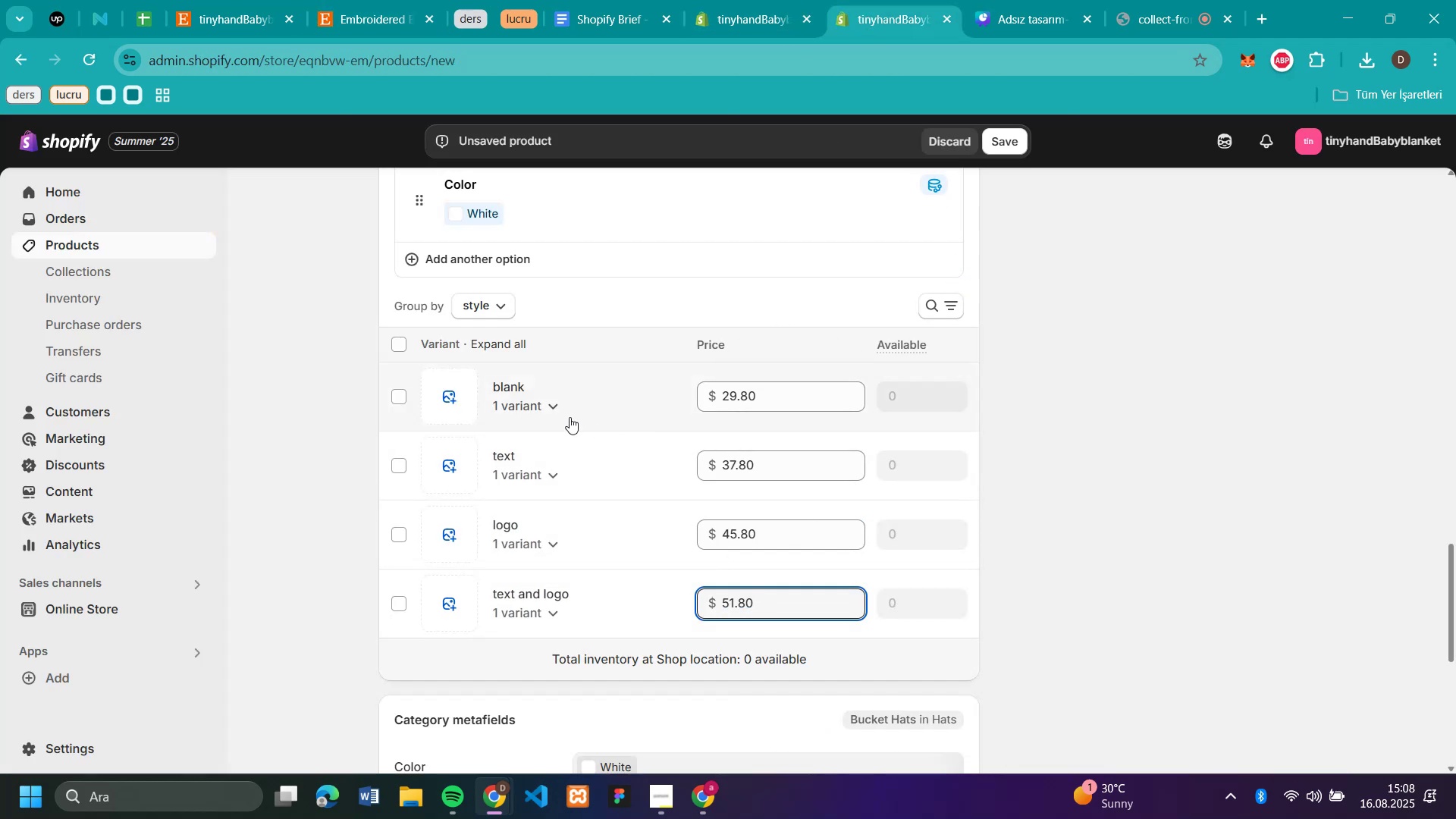 
left_click([553, 406])
 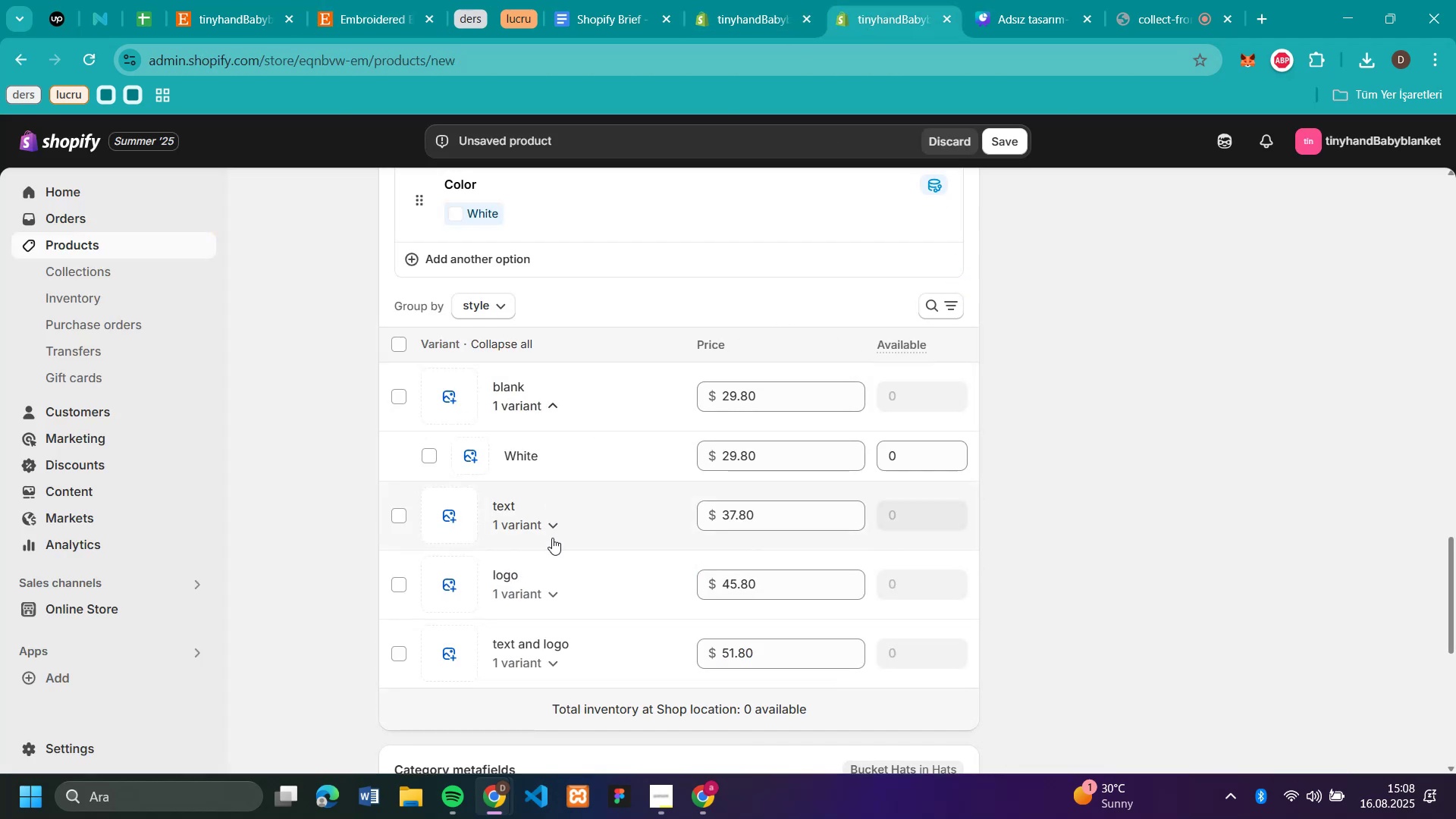 
left_click([552, 526])
 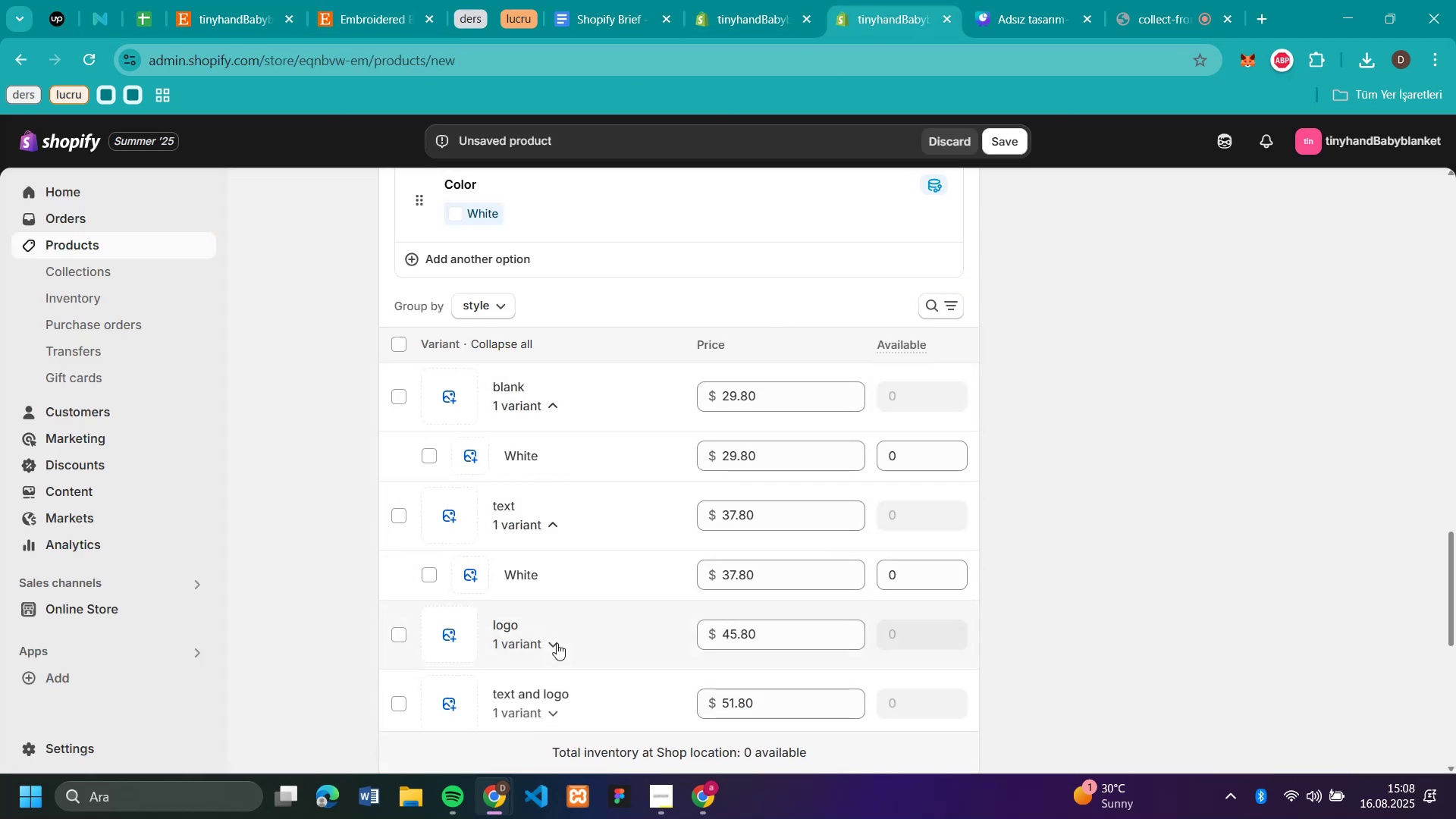 
left_click([556, 645])
 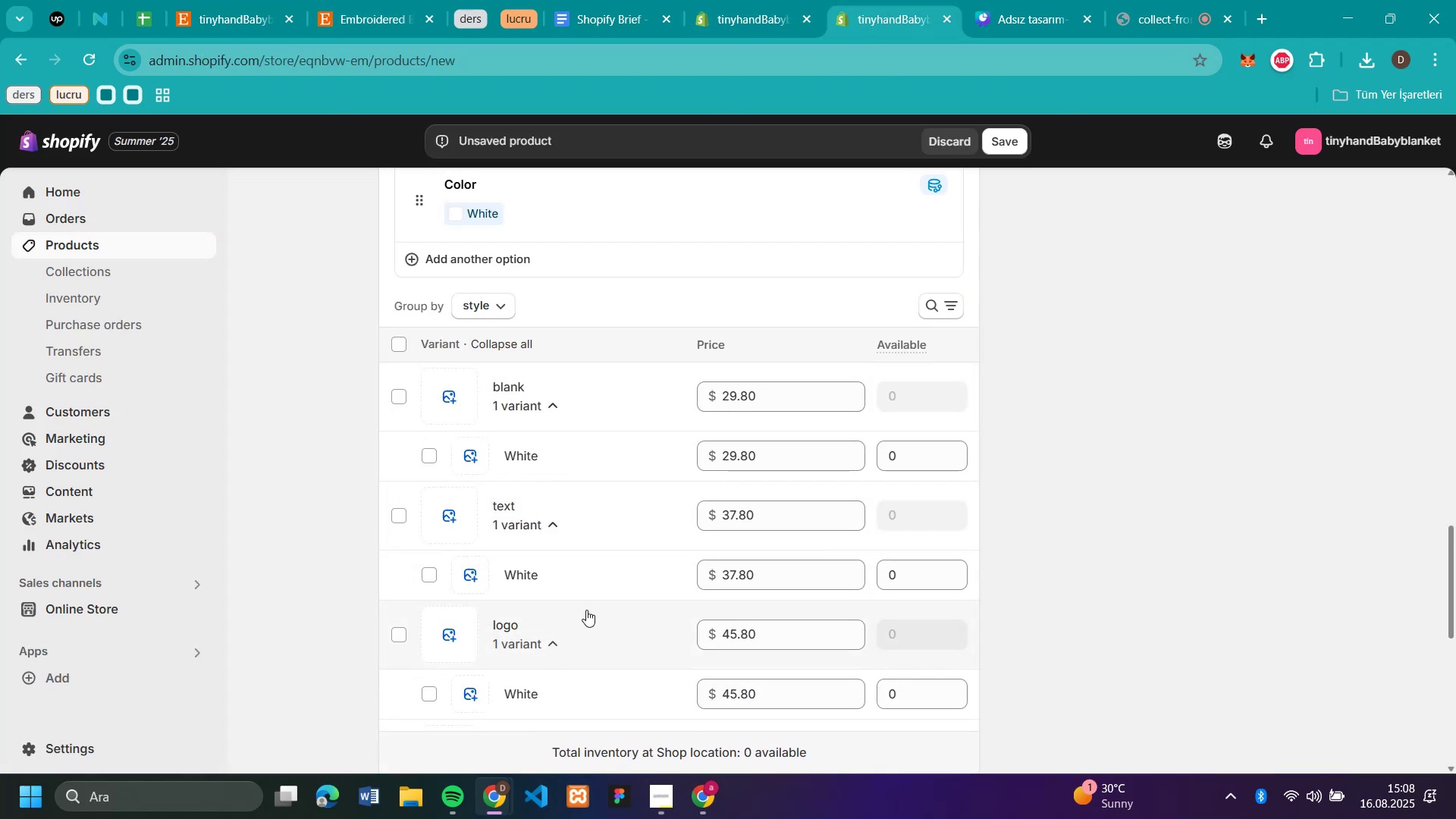 
scroll: coordinate [670, 489], scroll_direction: down, amount: 2.0
 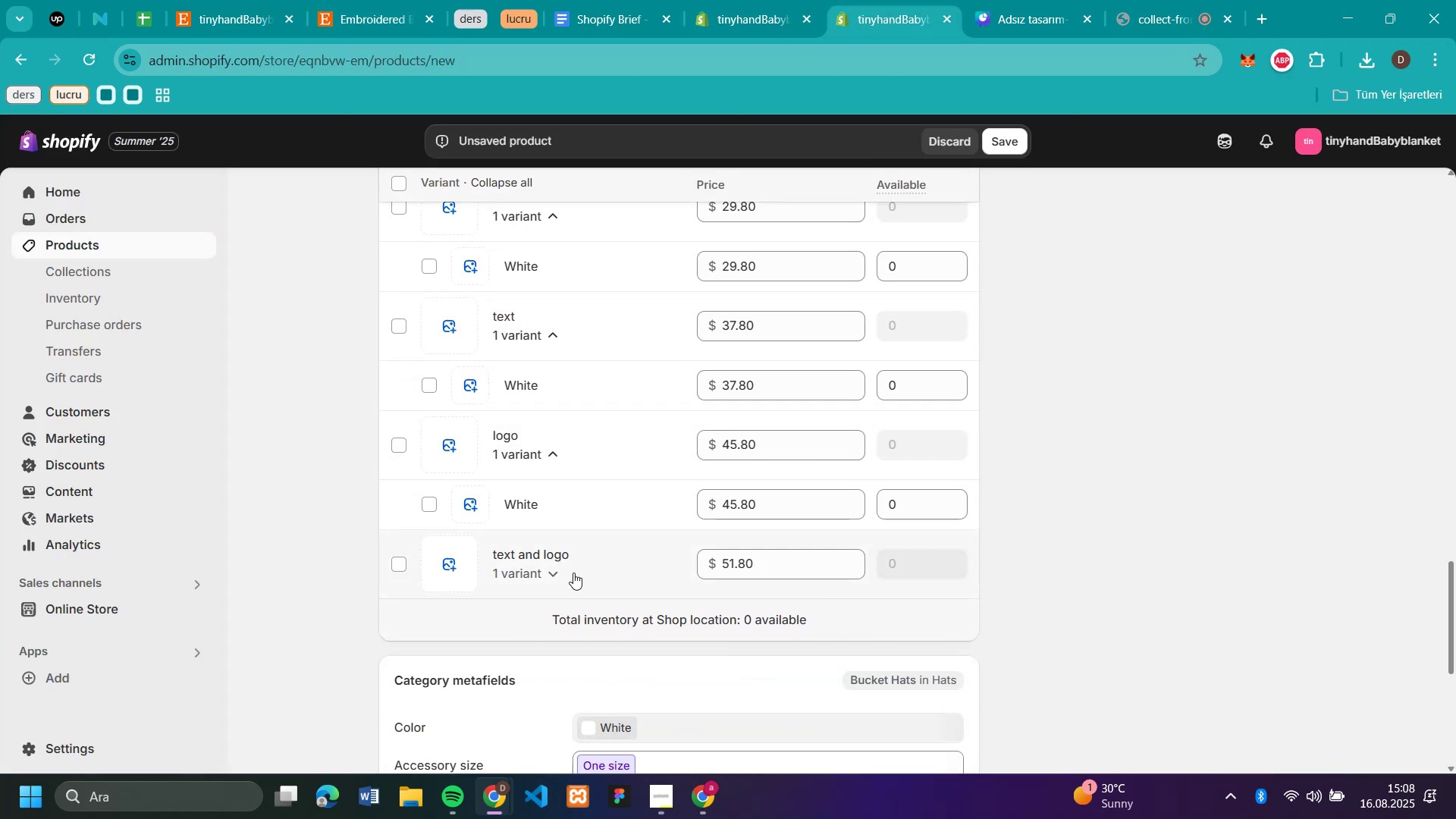 
left_click([556, 569])
 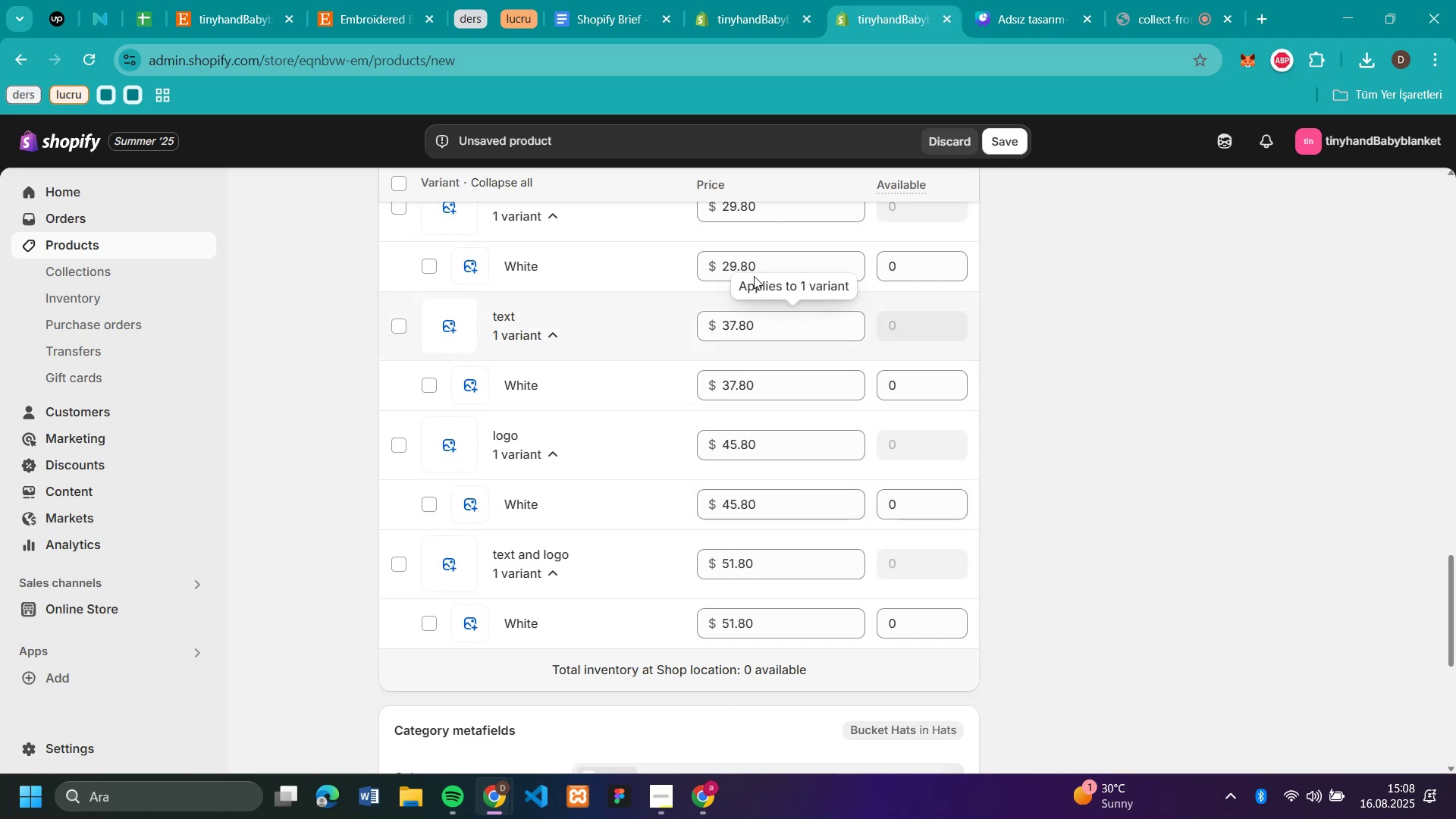 
scroll: coordinate [598, 341], scroll_direction: up, amount: 2.0
 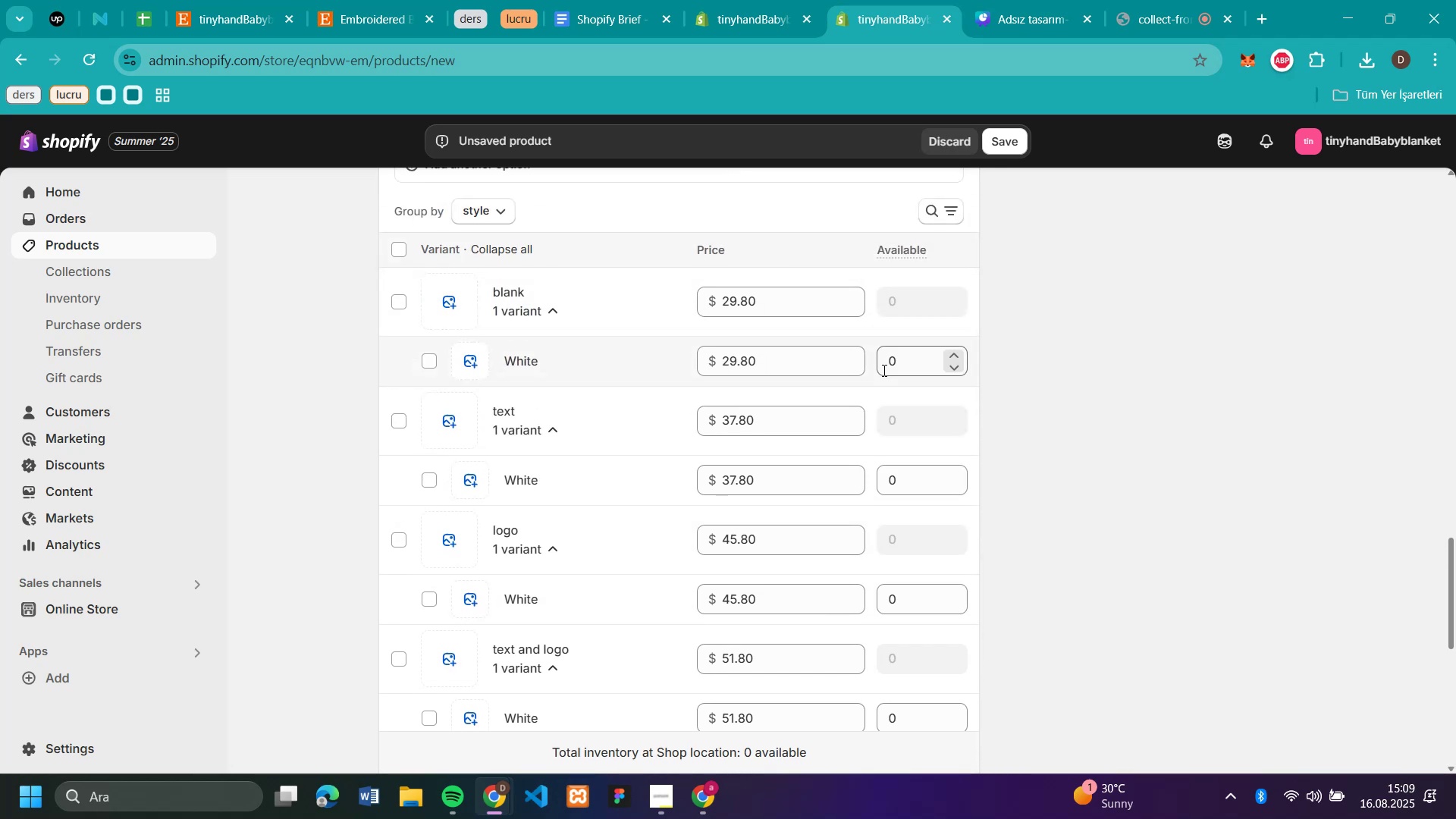 
left_click([883, 370])
 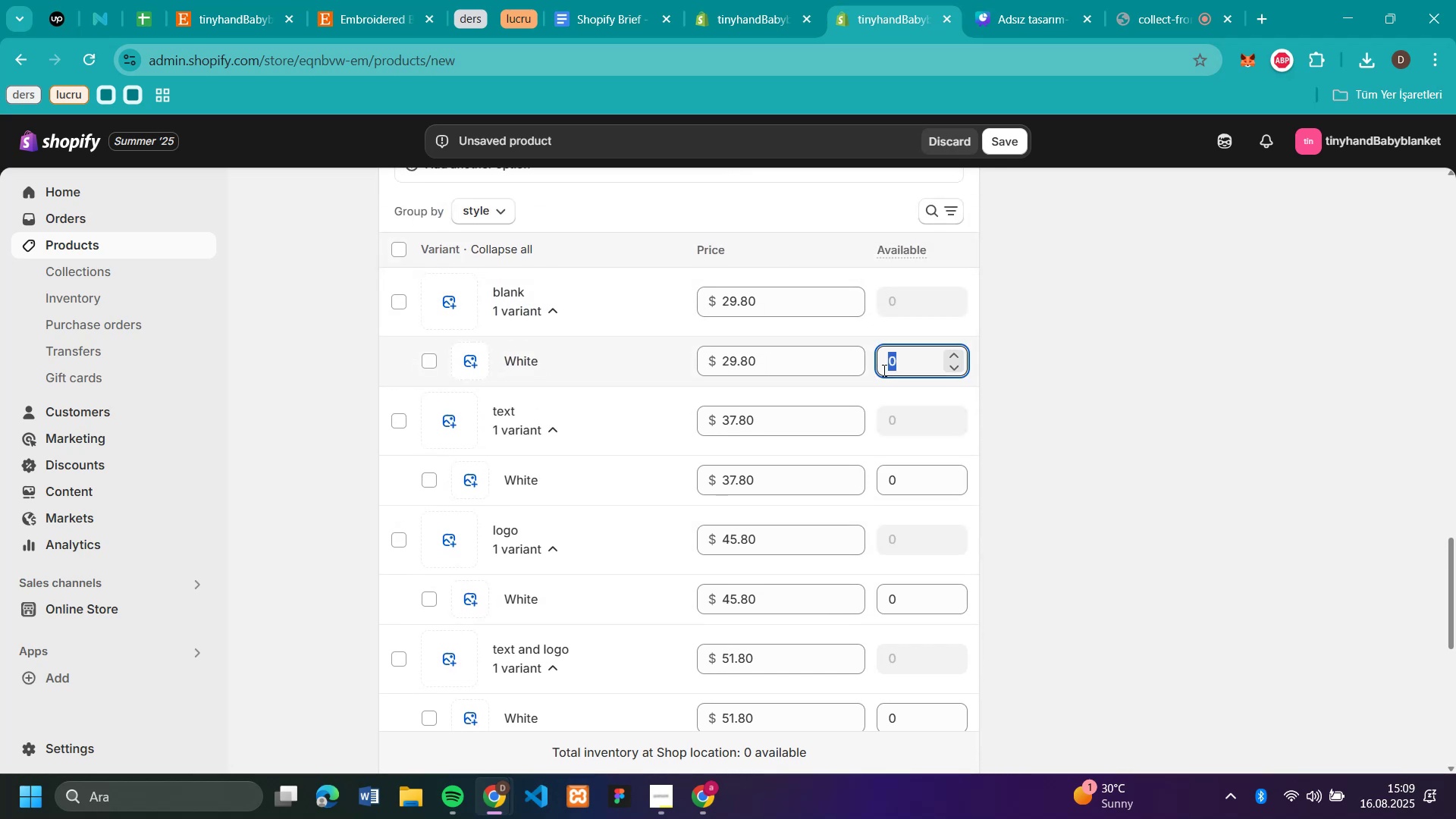 
type(50)
 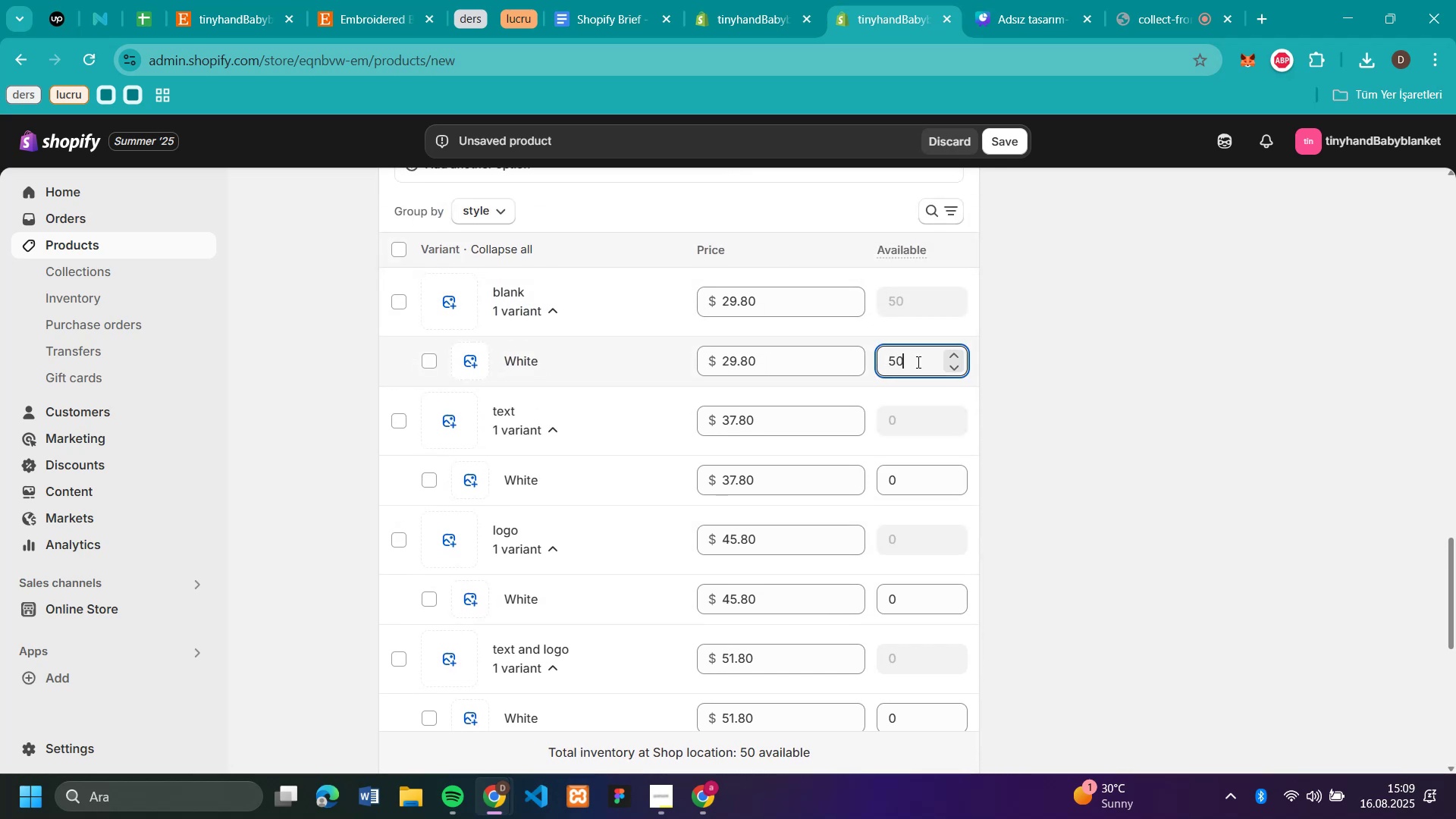 
double_click([917, 362])
 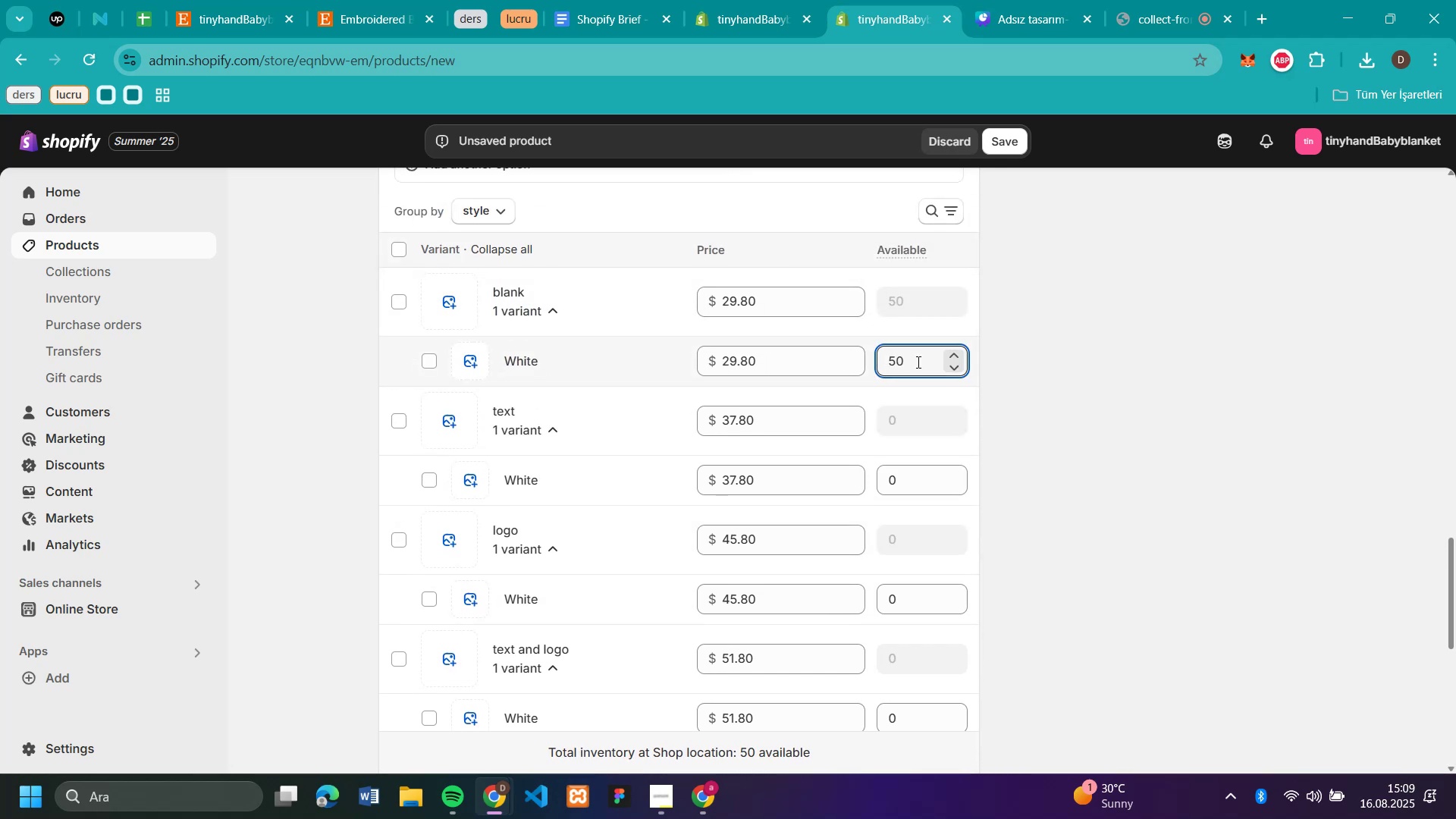 
triple_click([917, 362])
 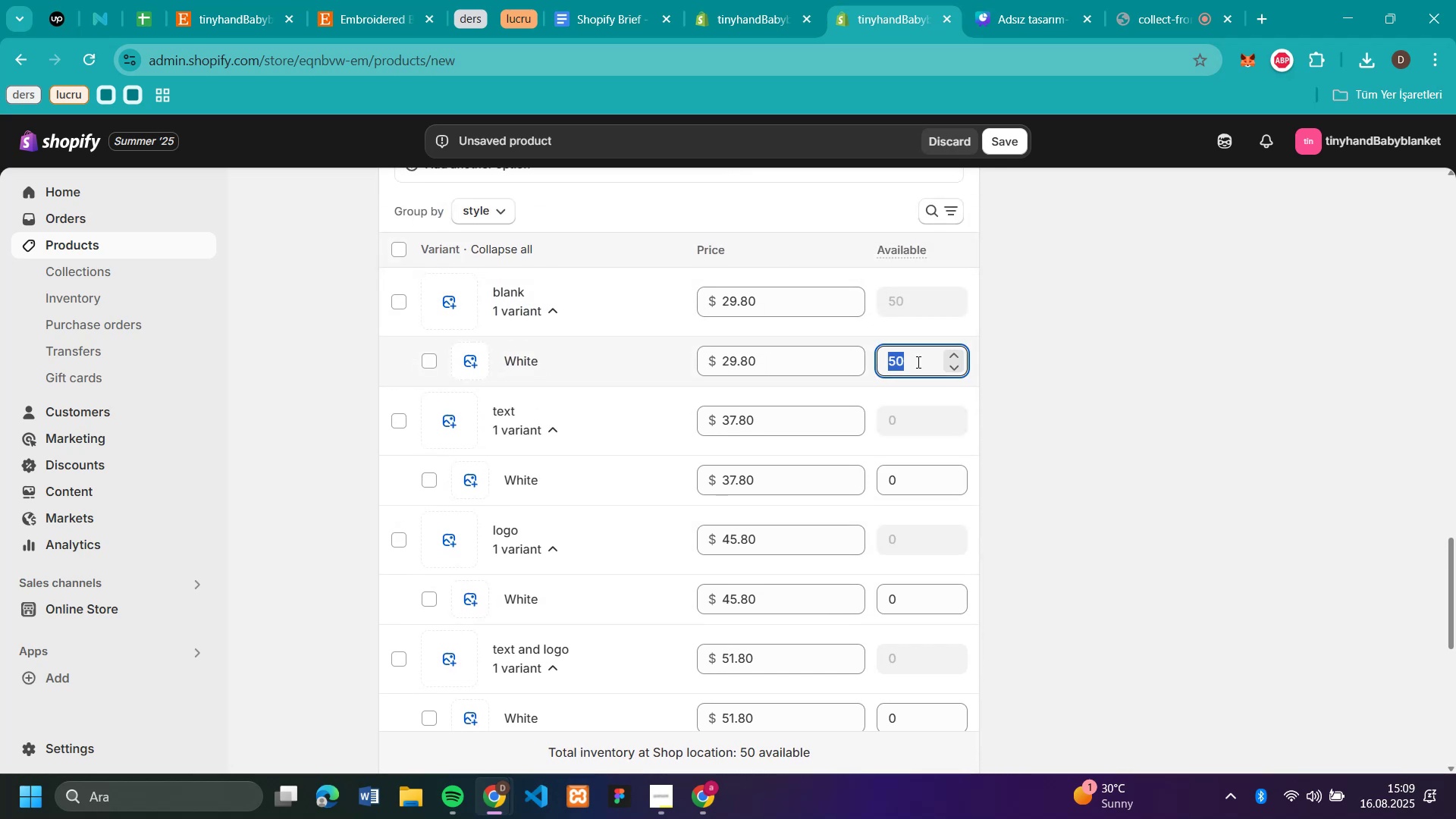 
key(Control+C)
 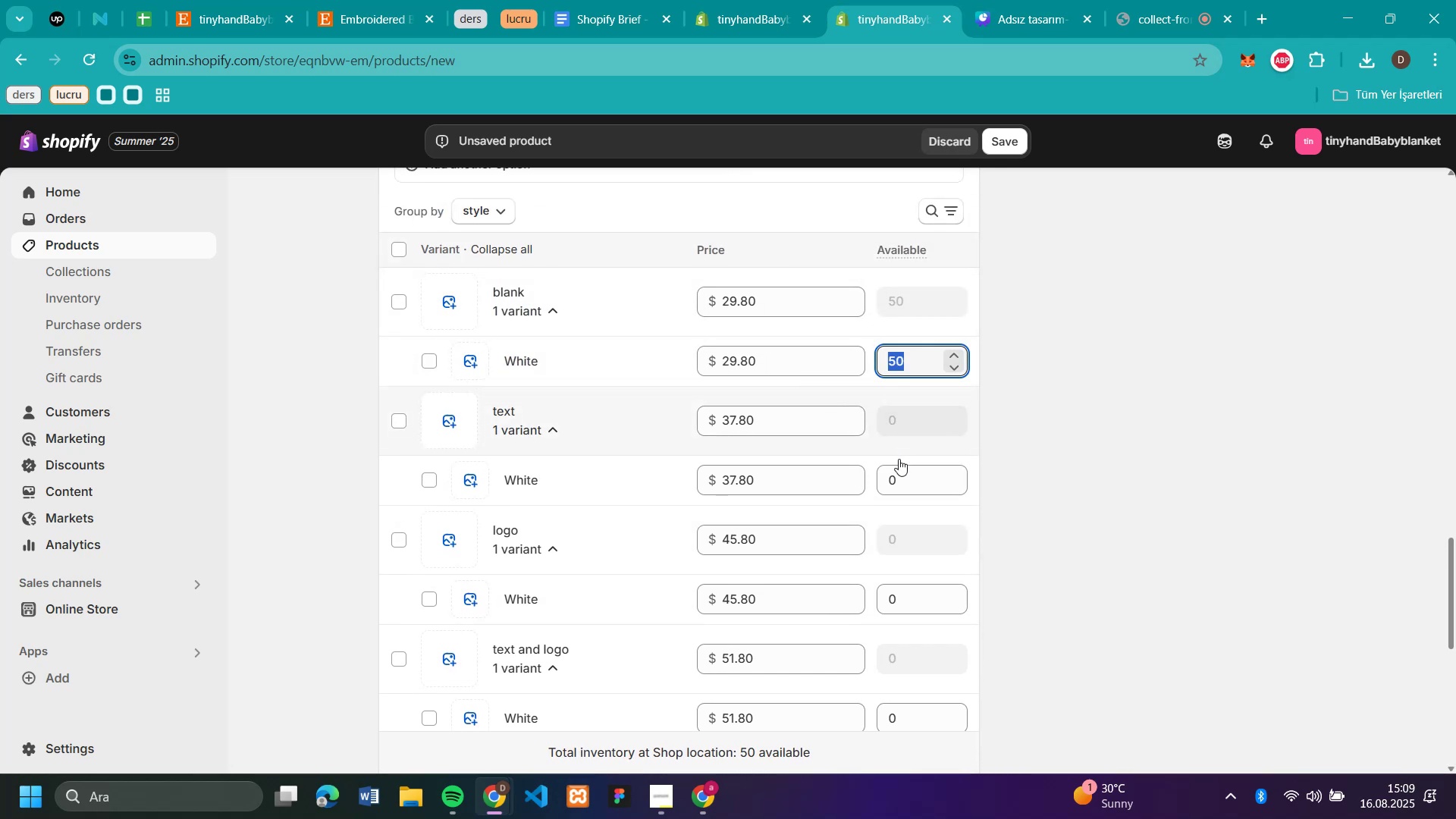 
left_click([901, 466])
 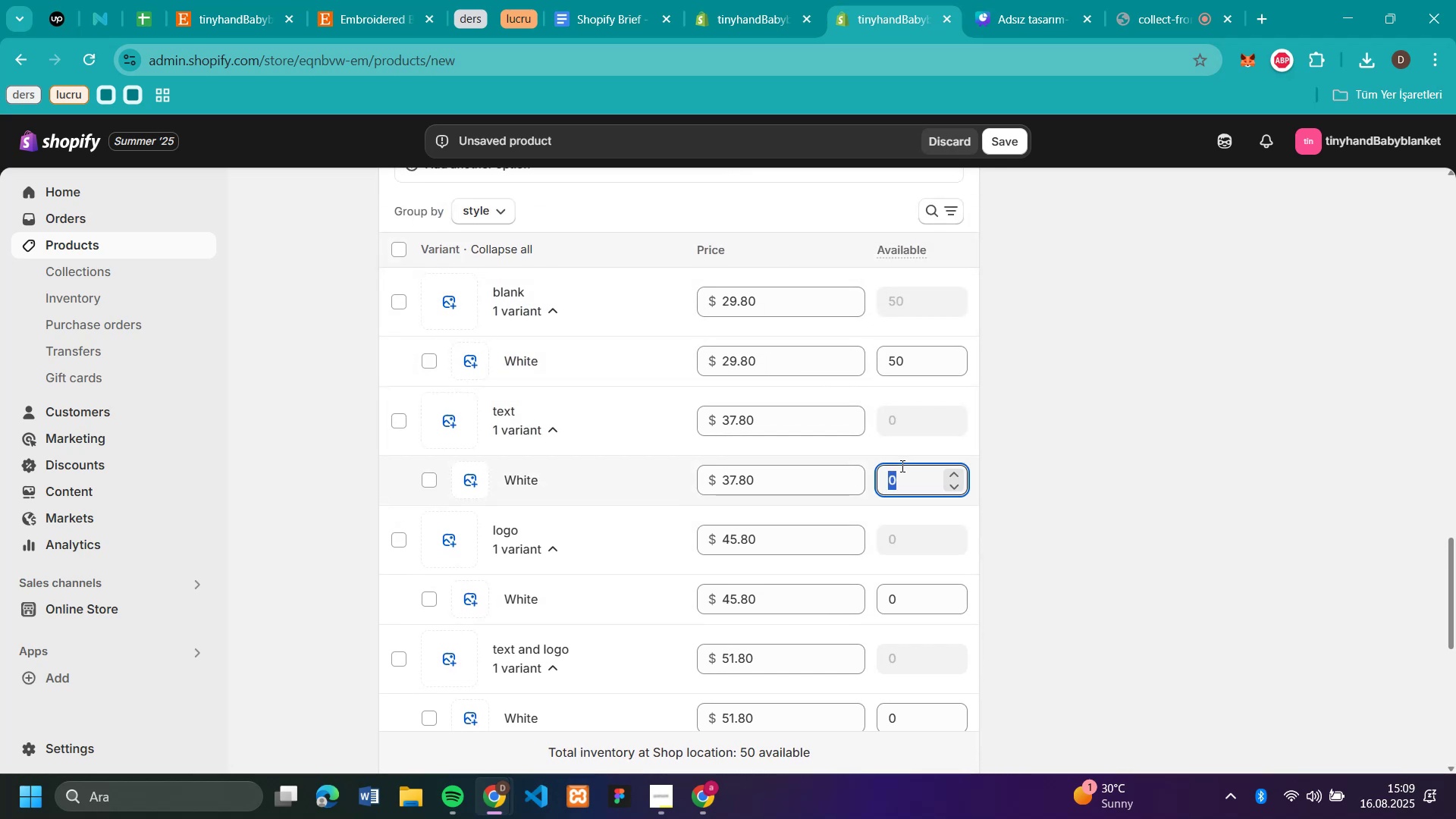 
key(Control+V)
 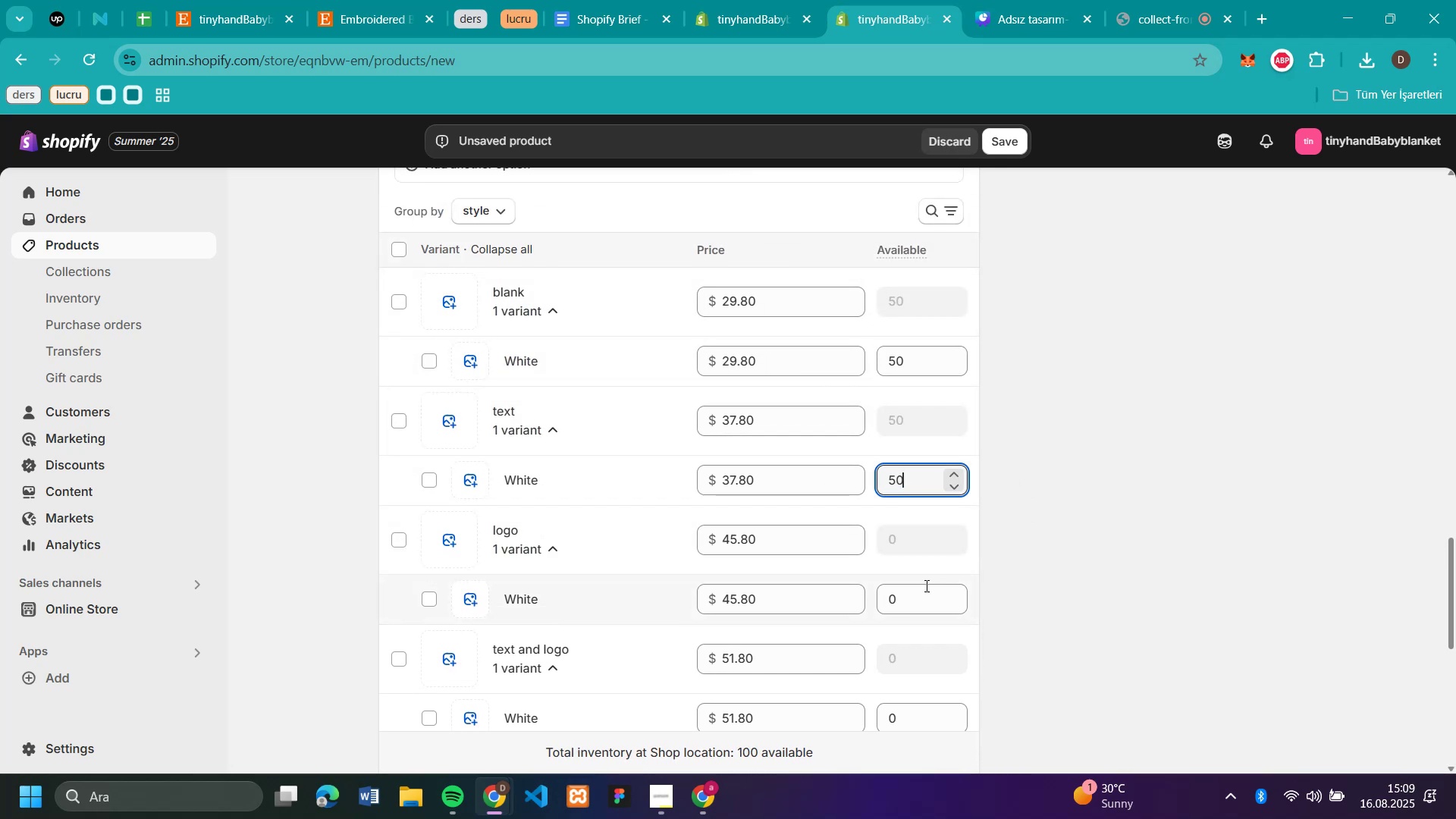 
left_click([915, 601])
 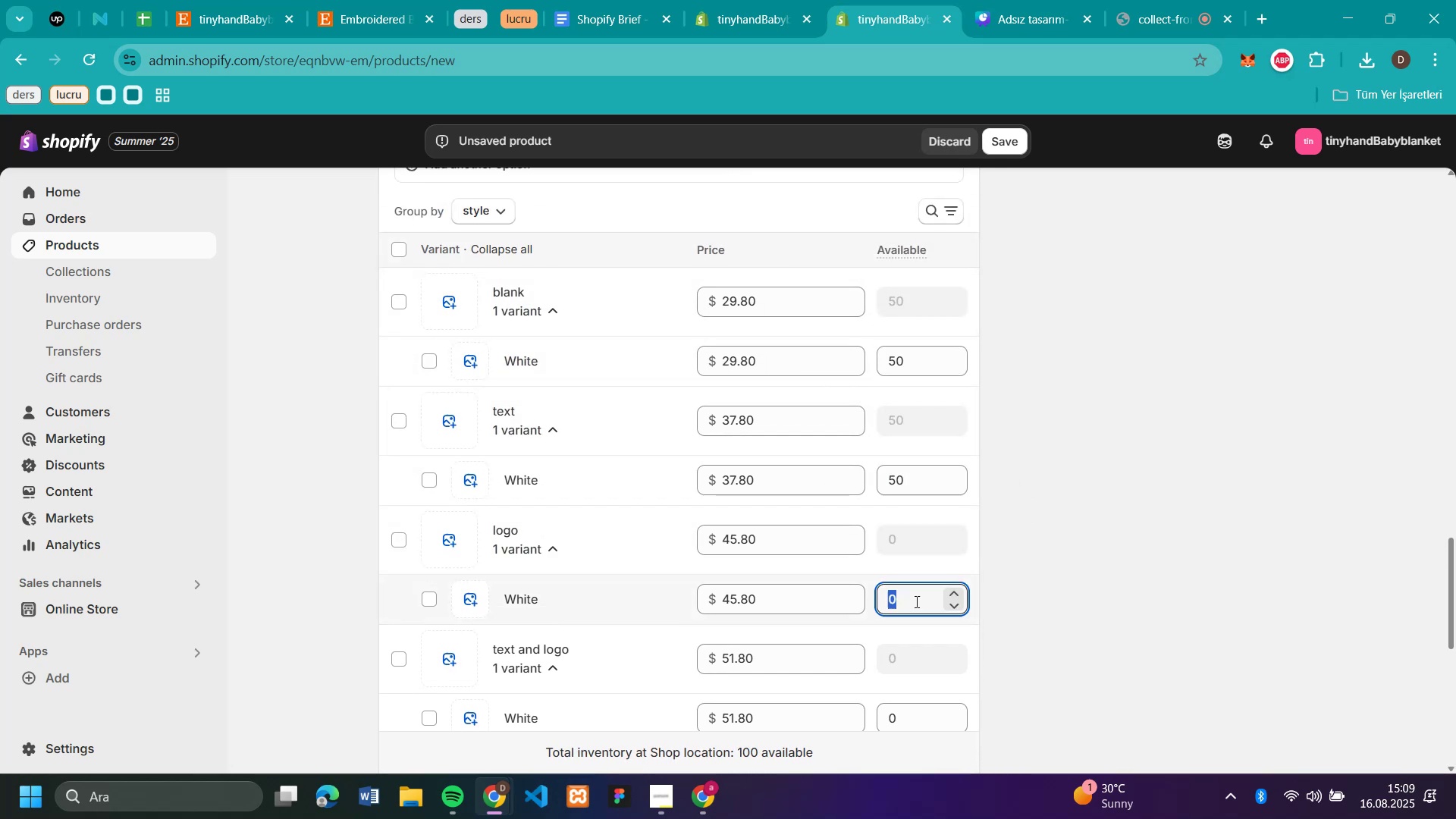 
key(Control+V)
 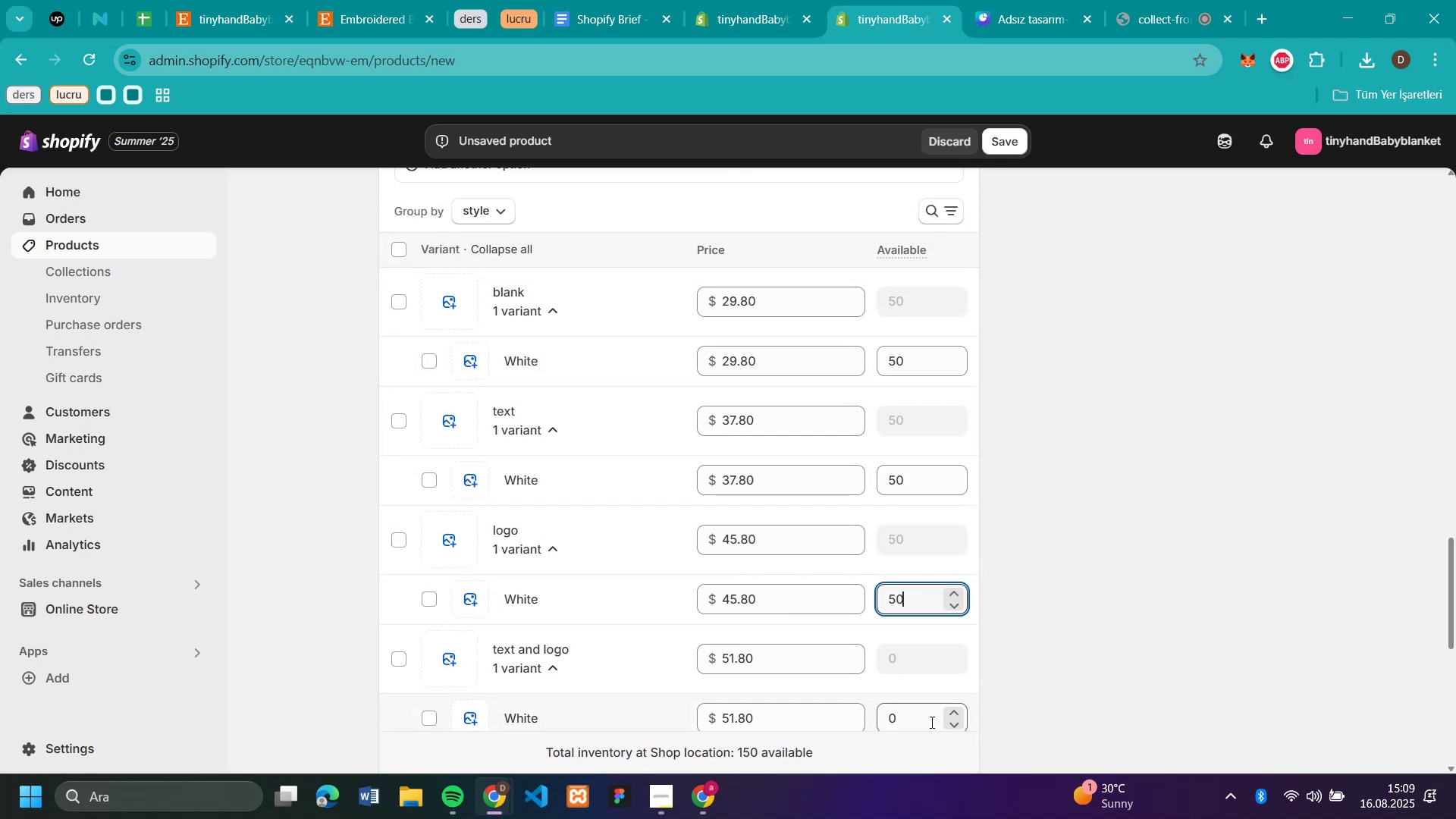 
left_click([930, 722])
 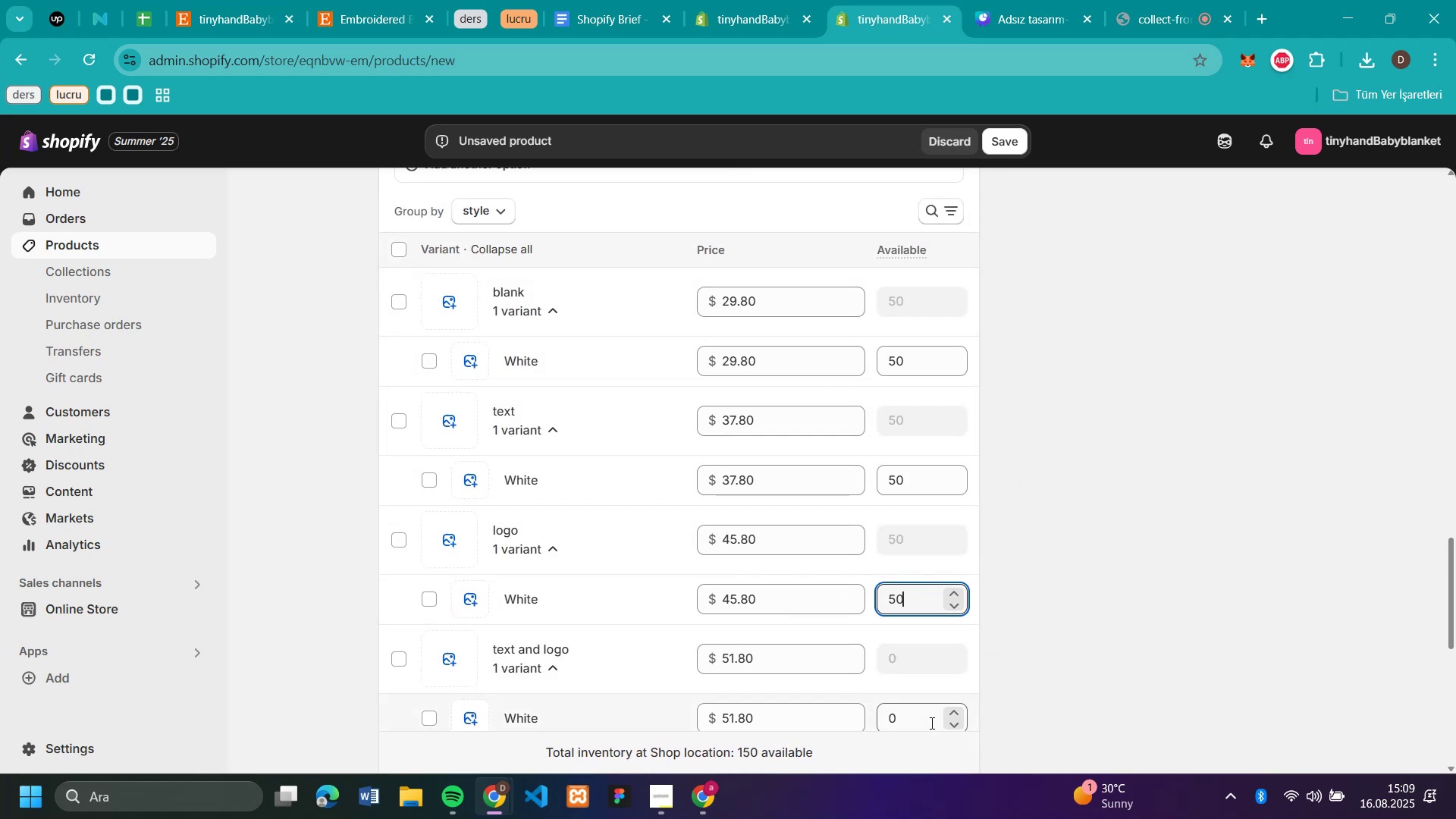 
key(Control+V)
 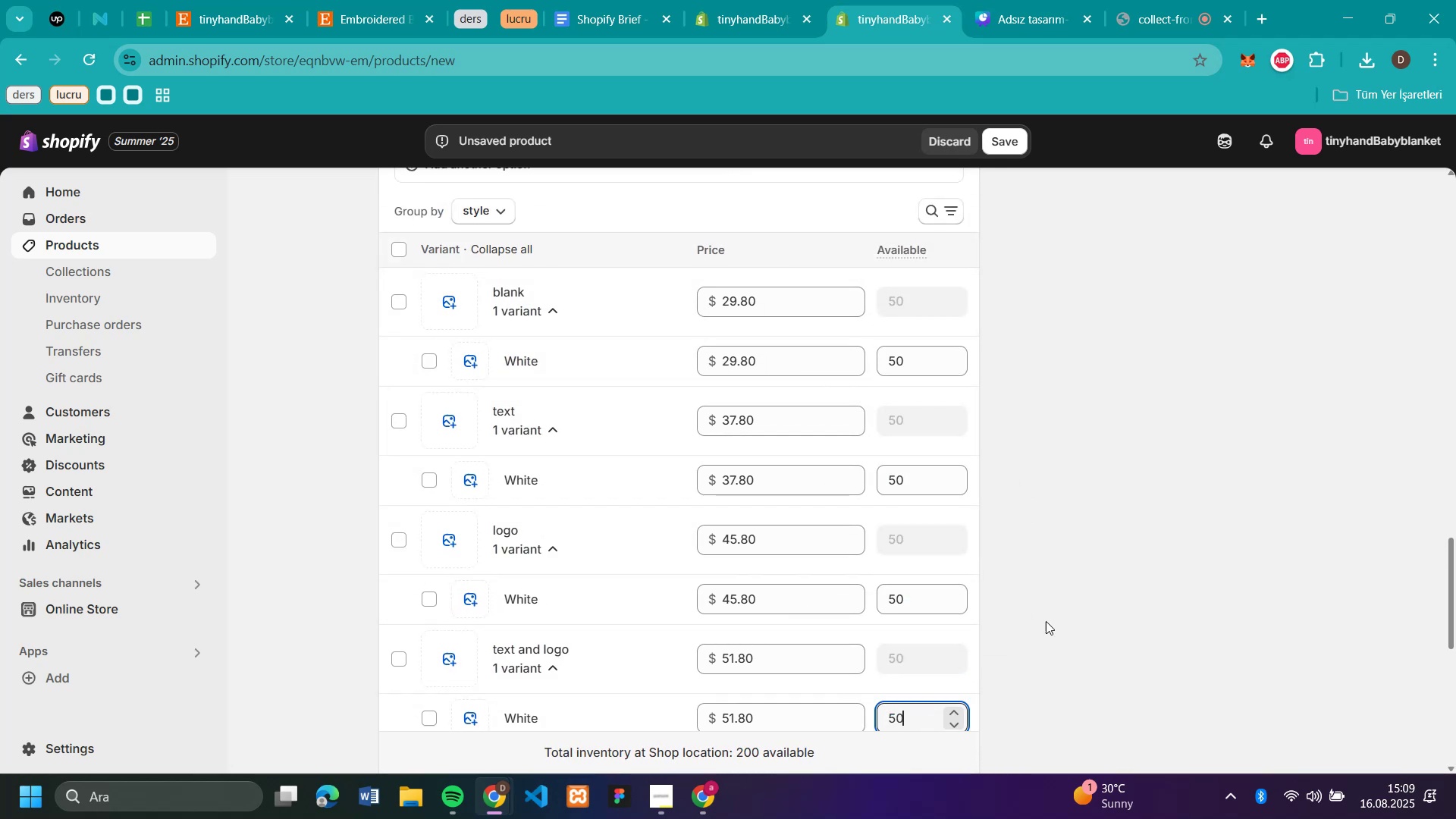 
left_click([1075, 578])
 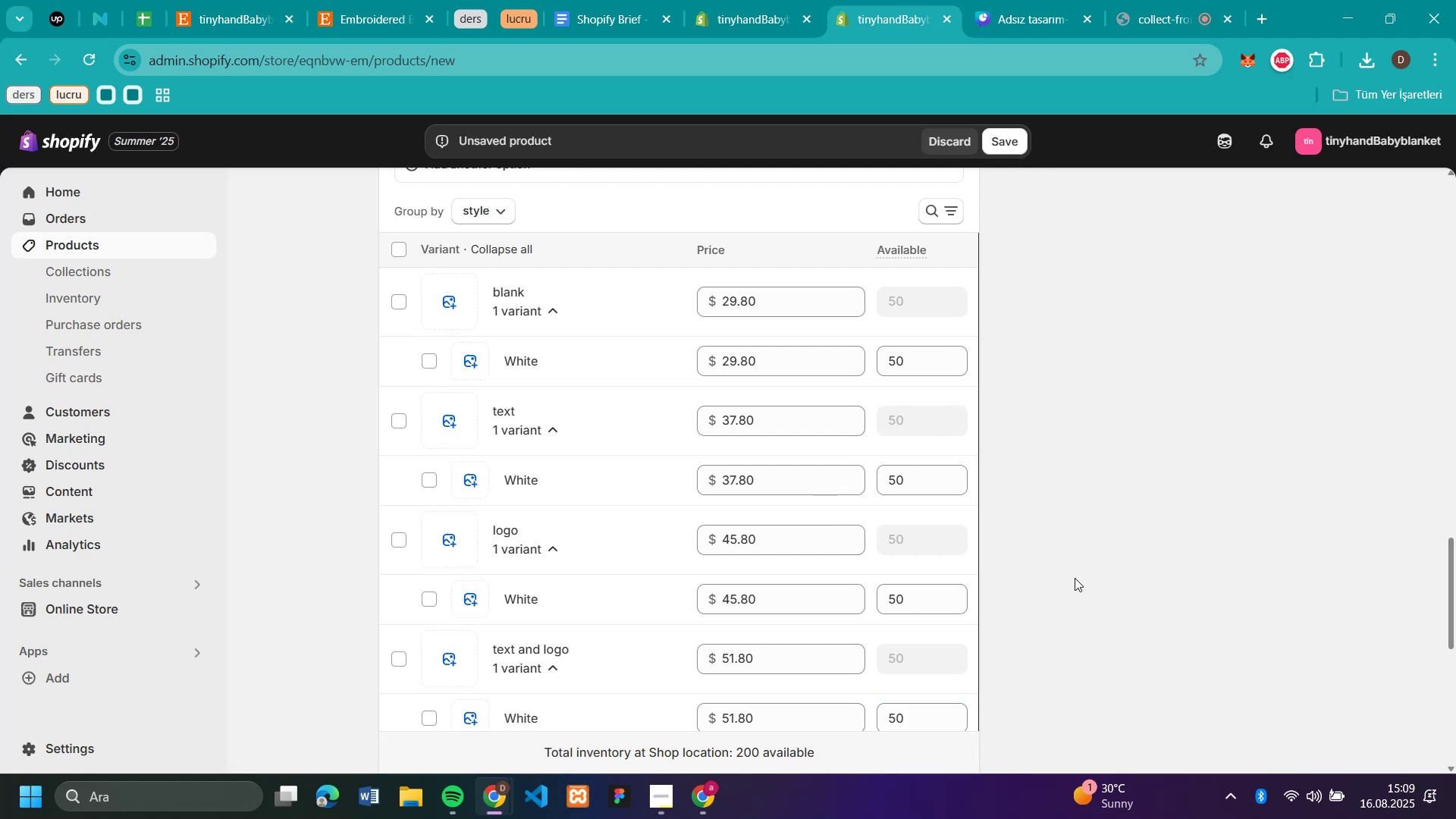 
scroll: coordinate [1021, 216], scroll_direction: up, amount: 23.0
 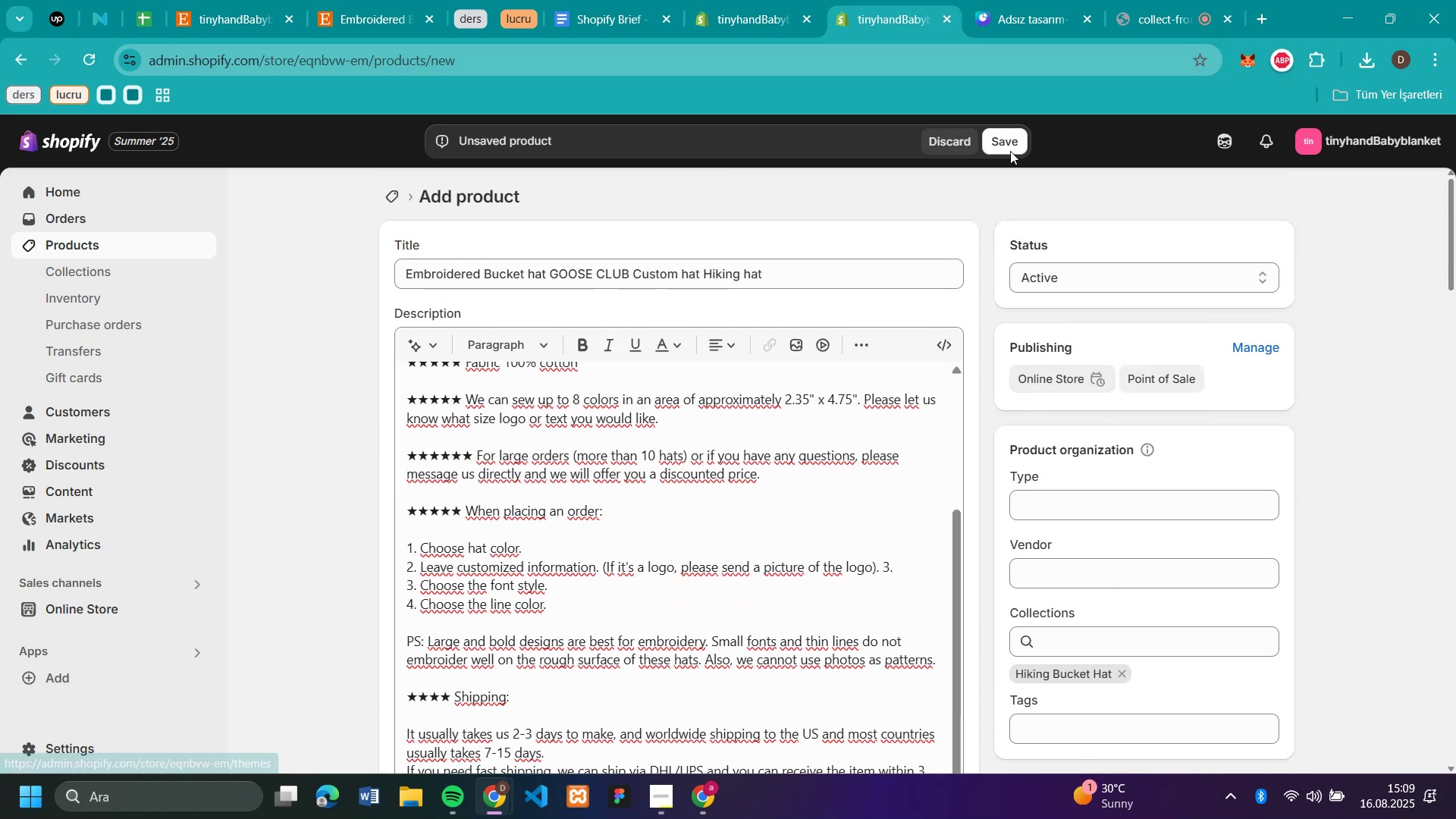 
left_click([1003, 133])
 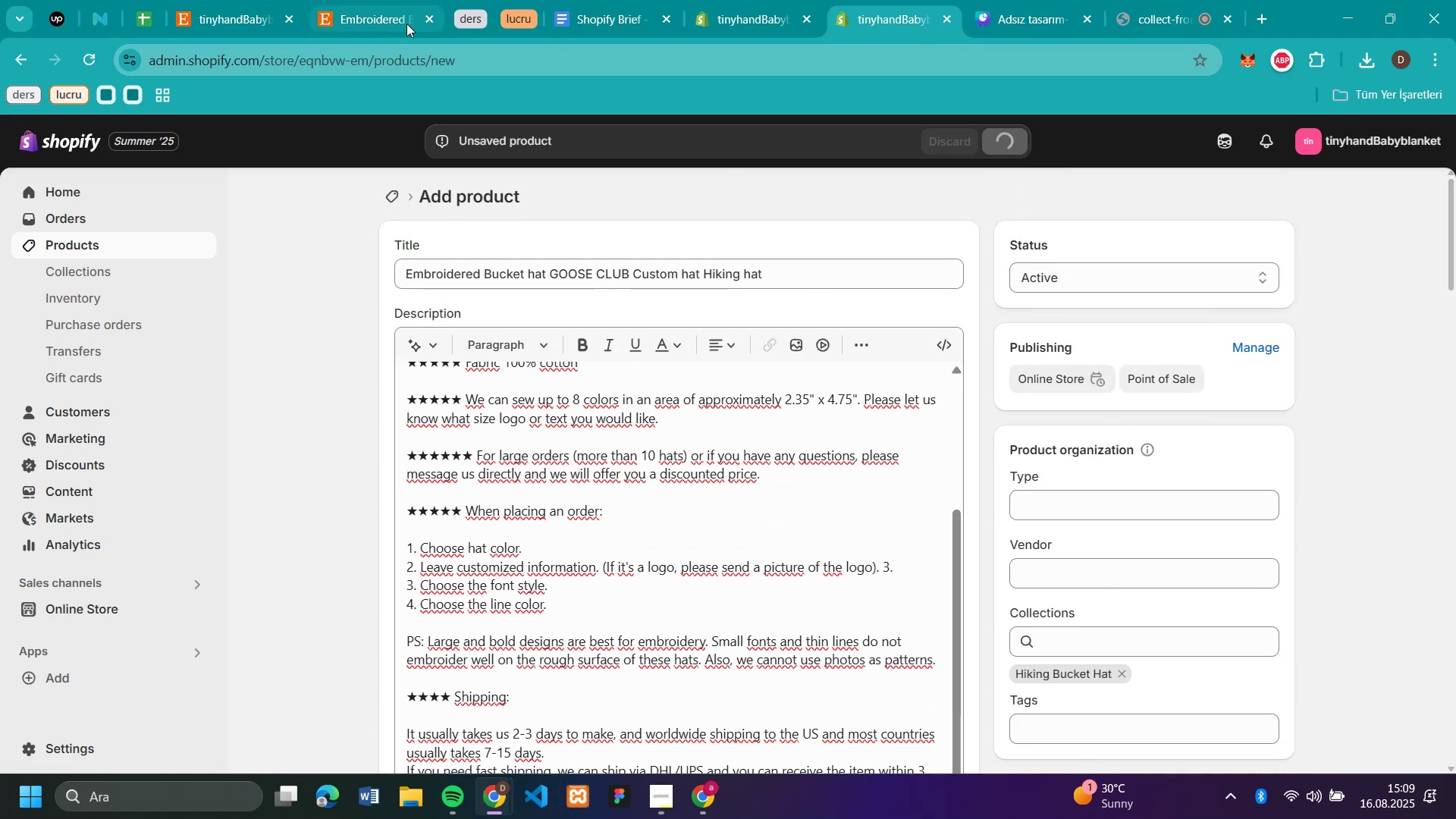 
left_click([423, 20])
 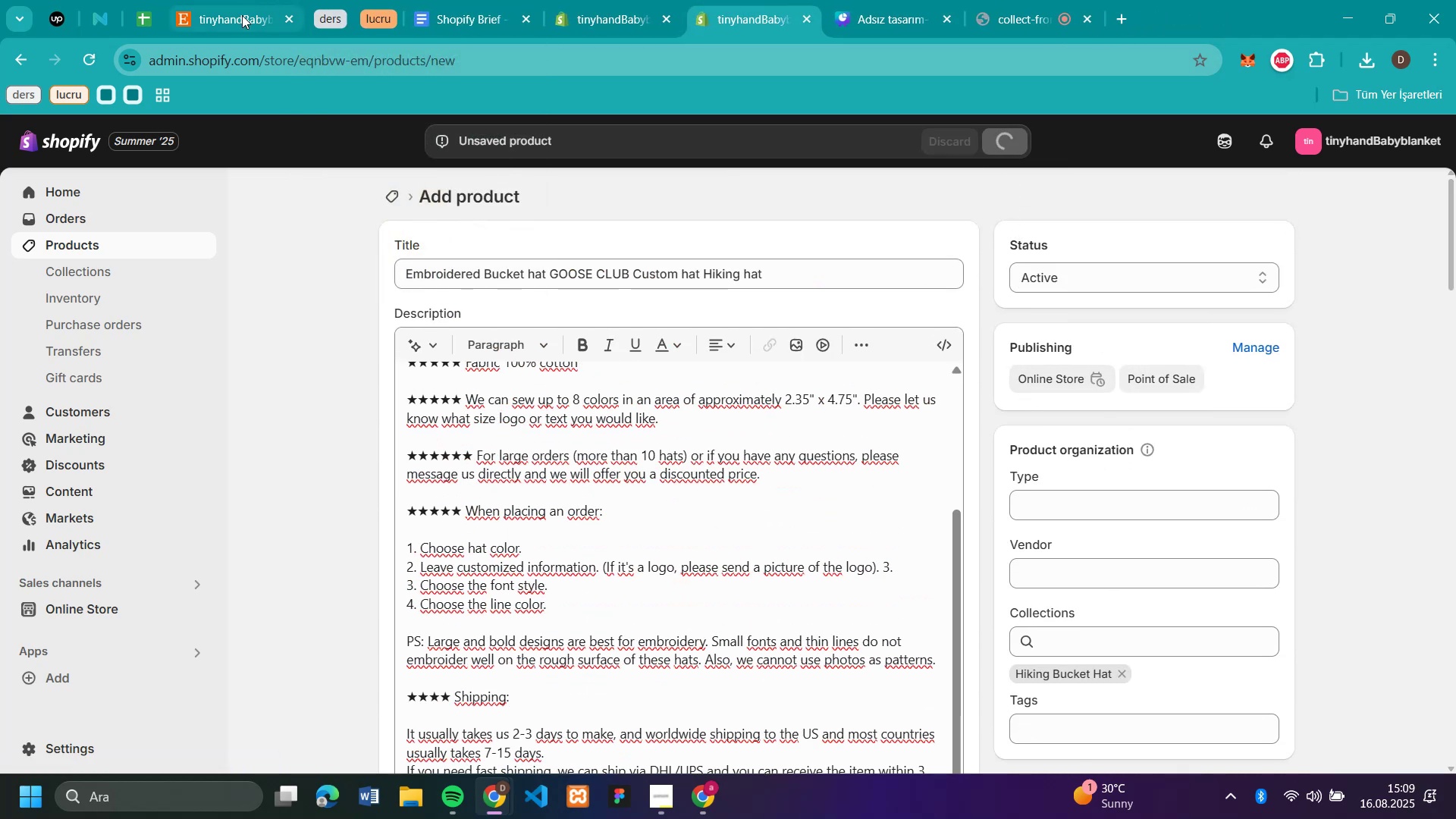 
left_click([239, 15])
 